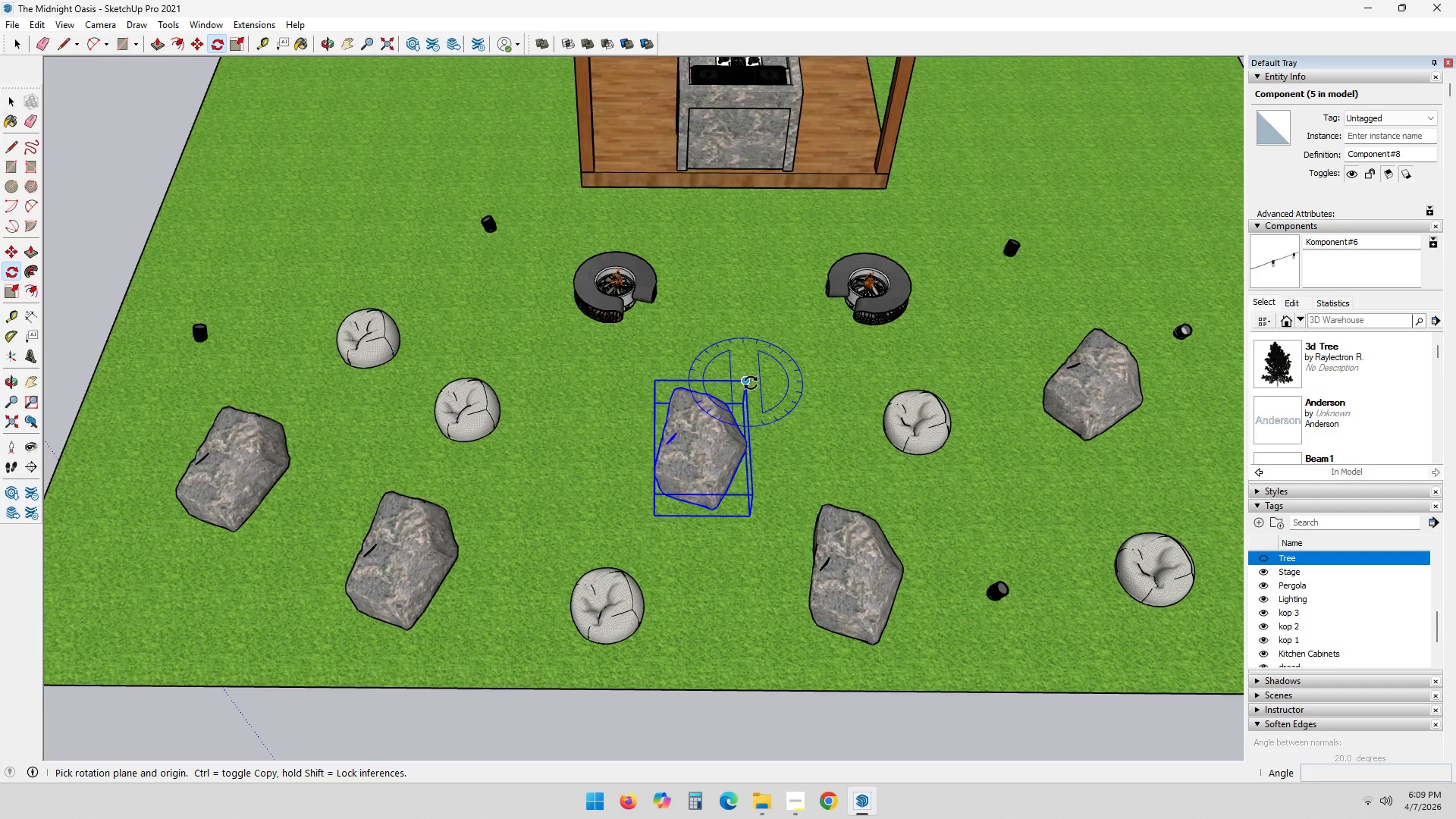 
left_click([752, 381])
 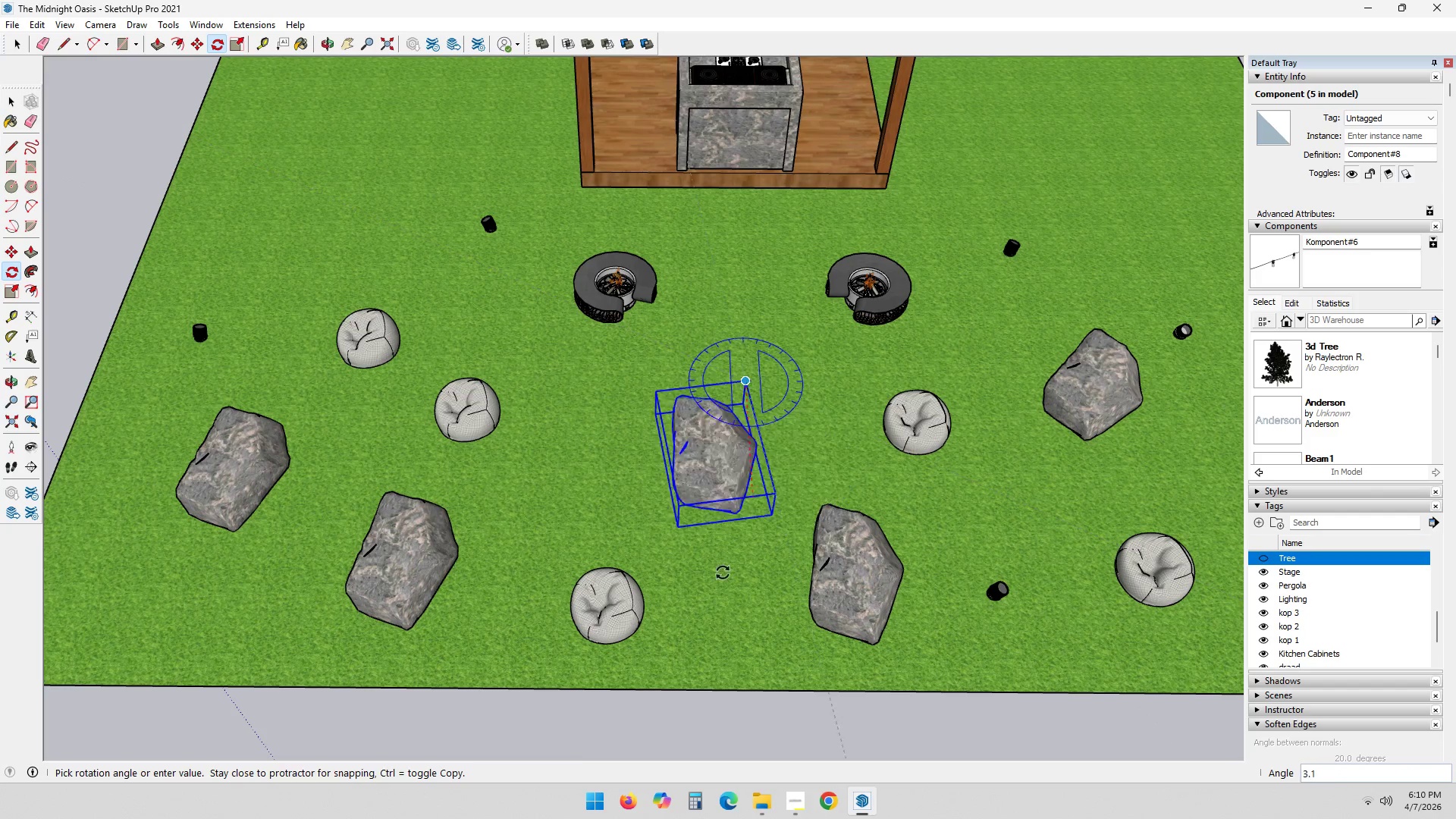 
wait(5.61)
 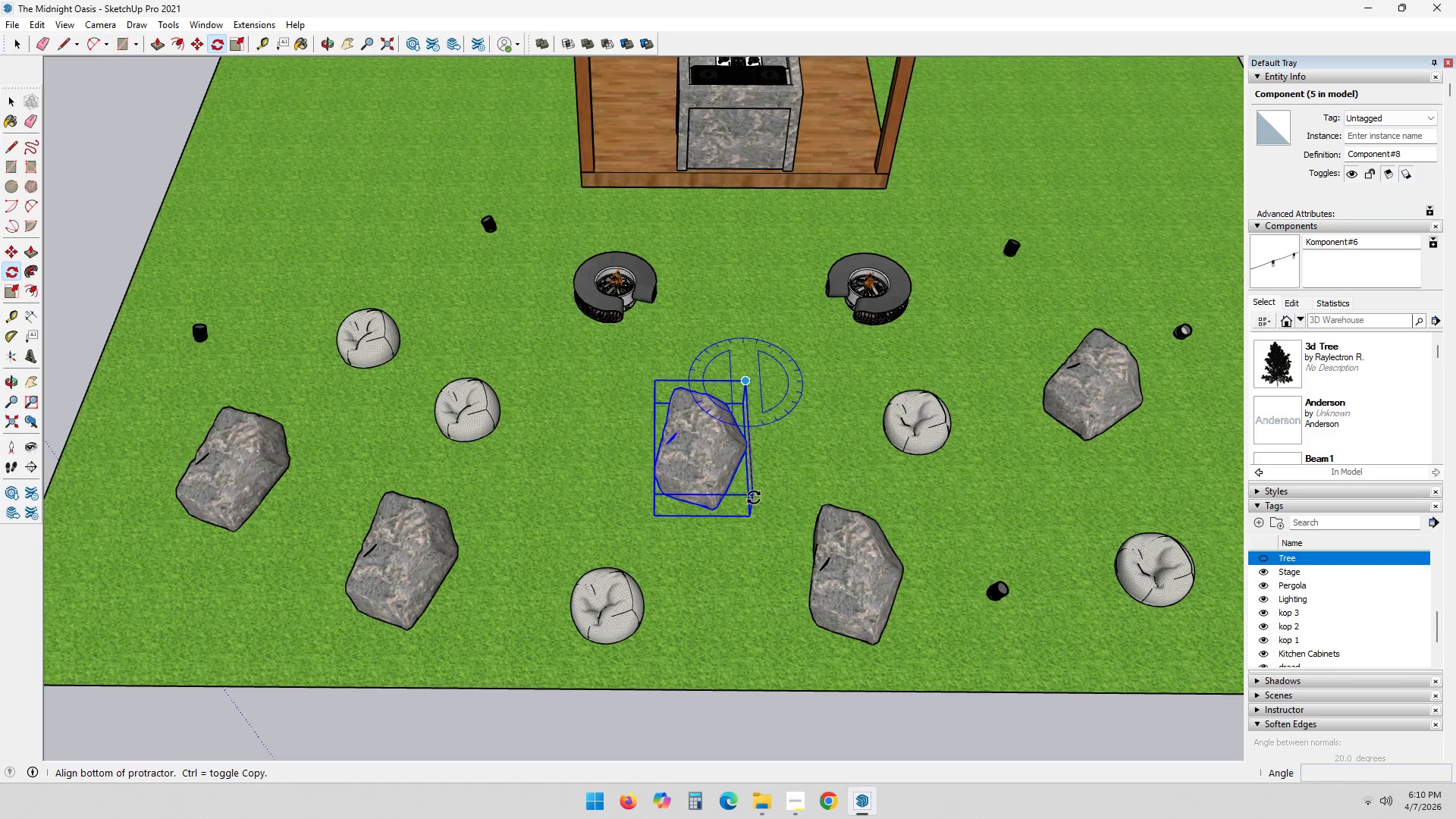 
left_click([514, 363])
 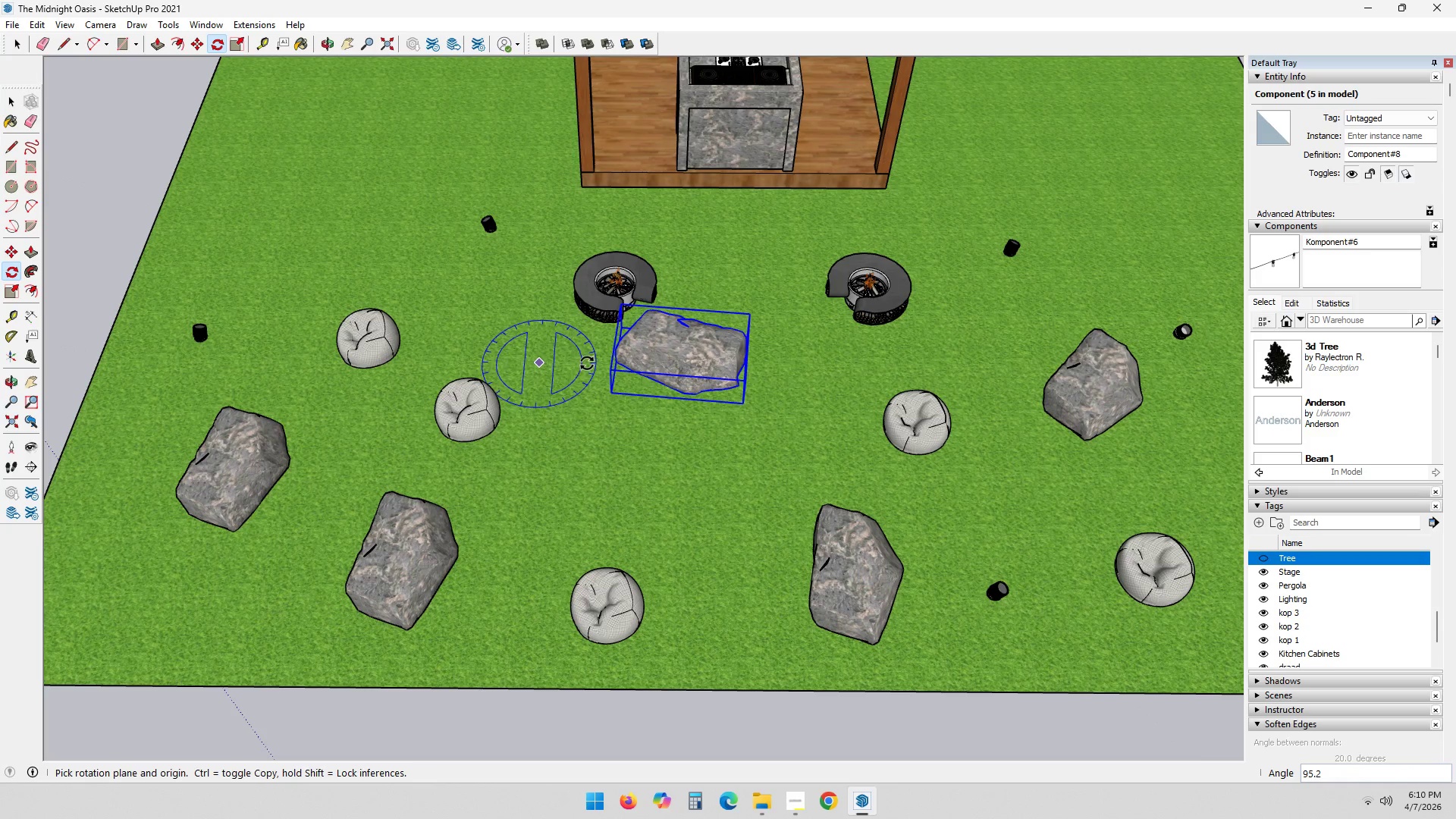 
key(Space)
 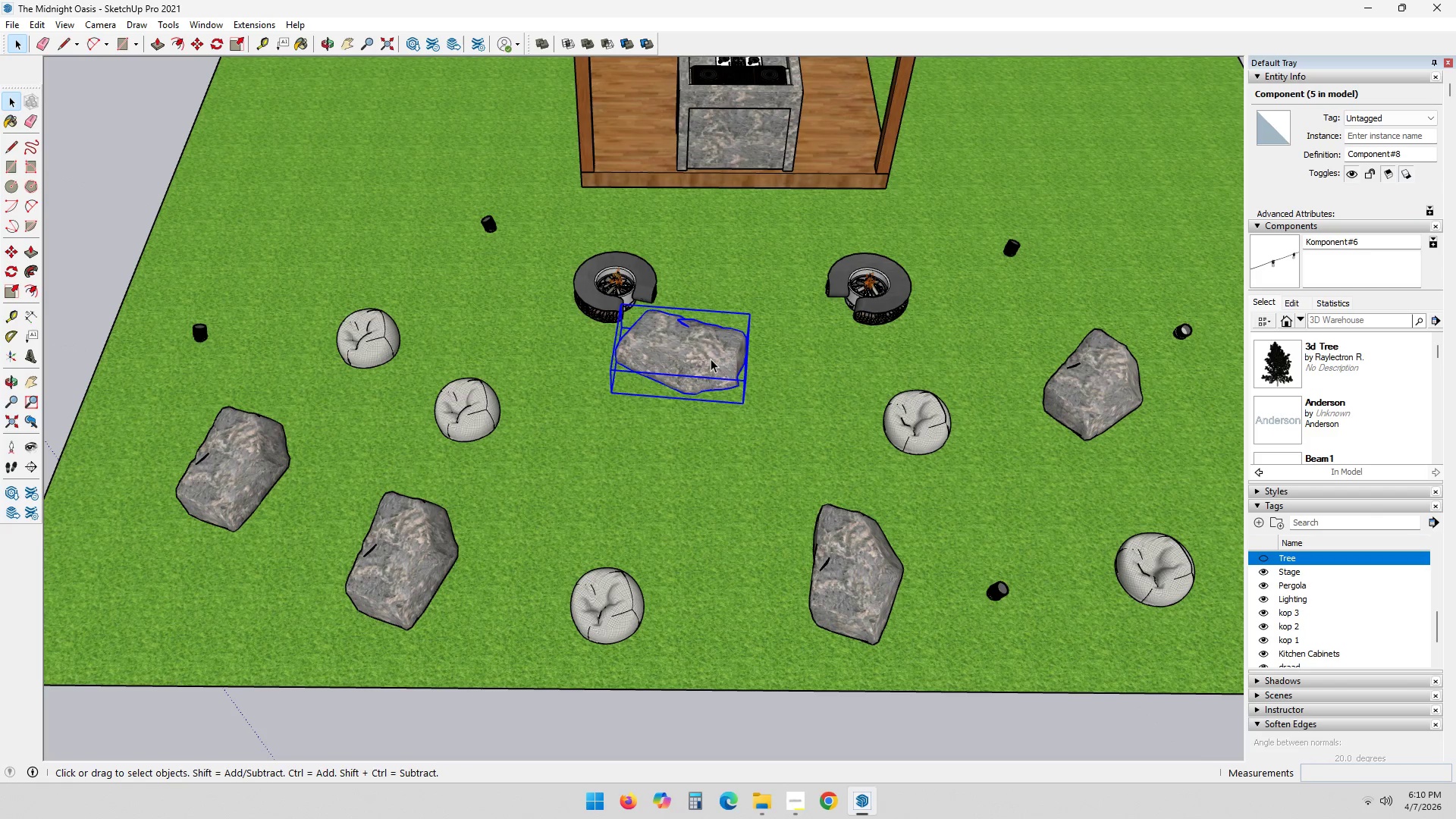 
key(M)
 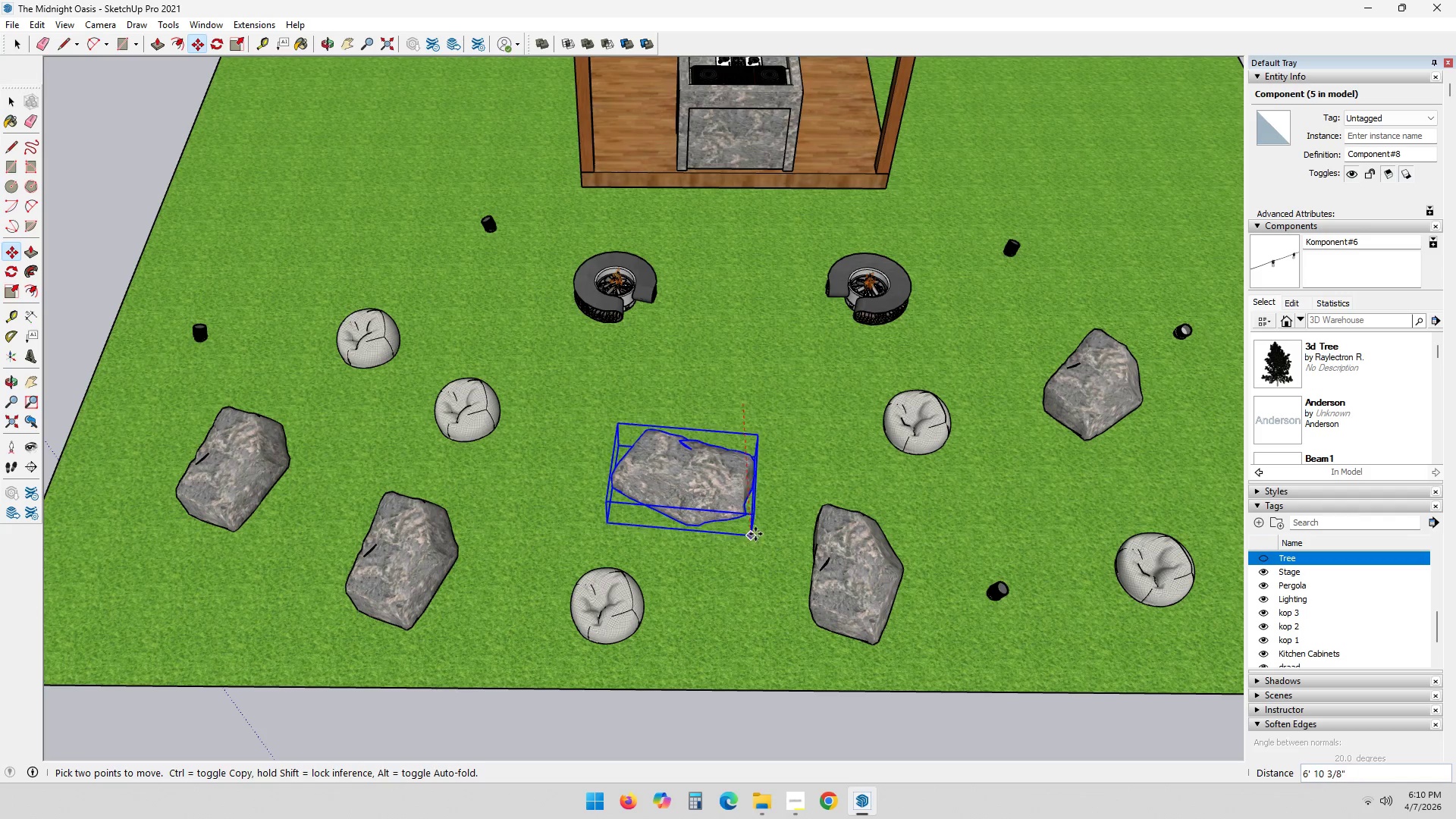 
left_click([753, 524])
 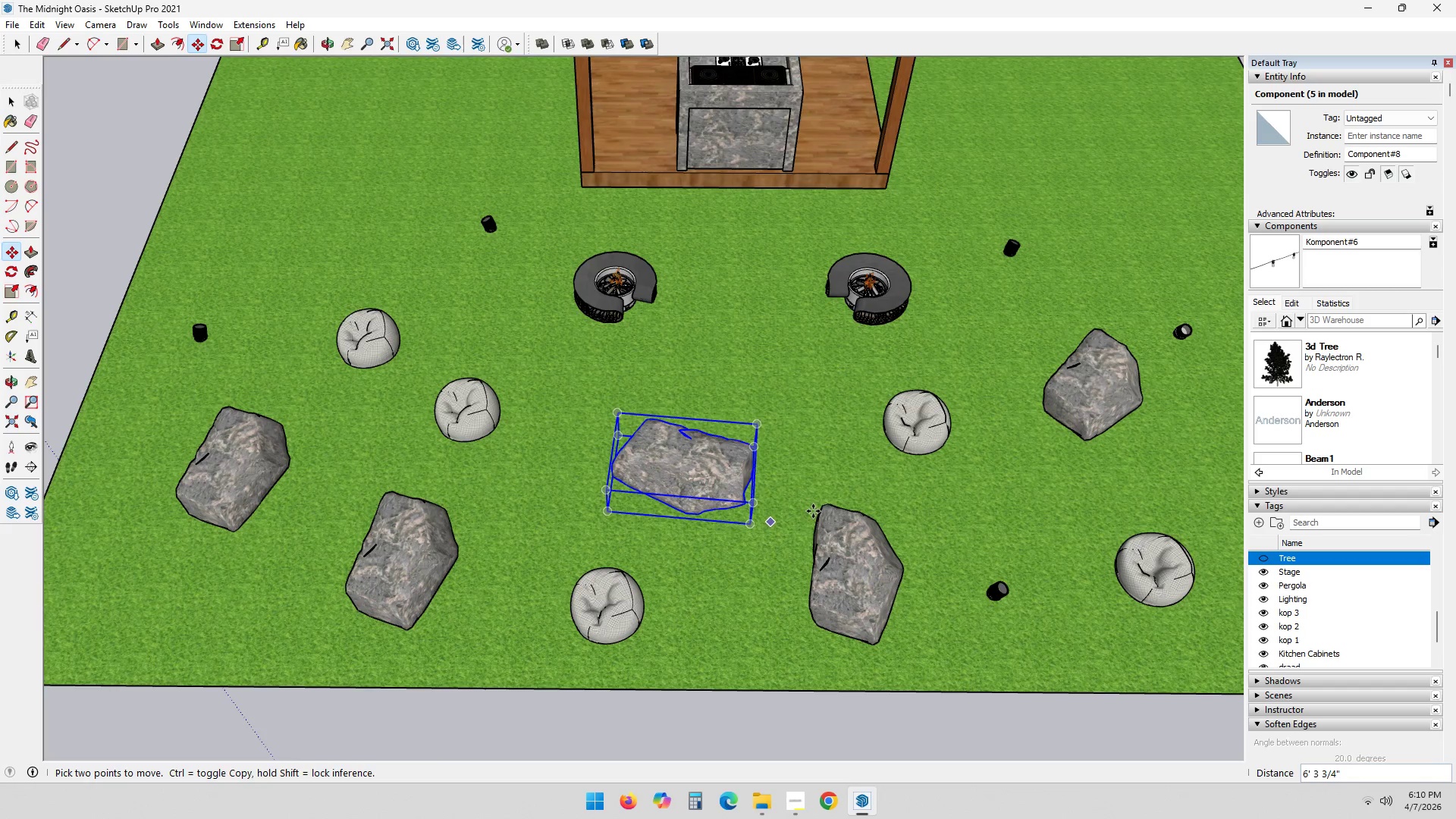 
key(Space)
 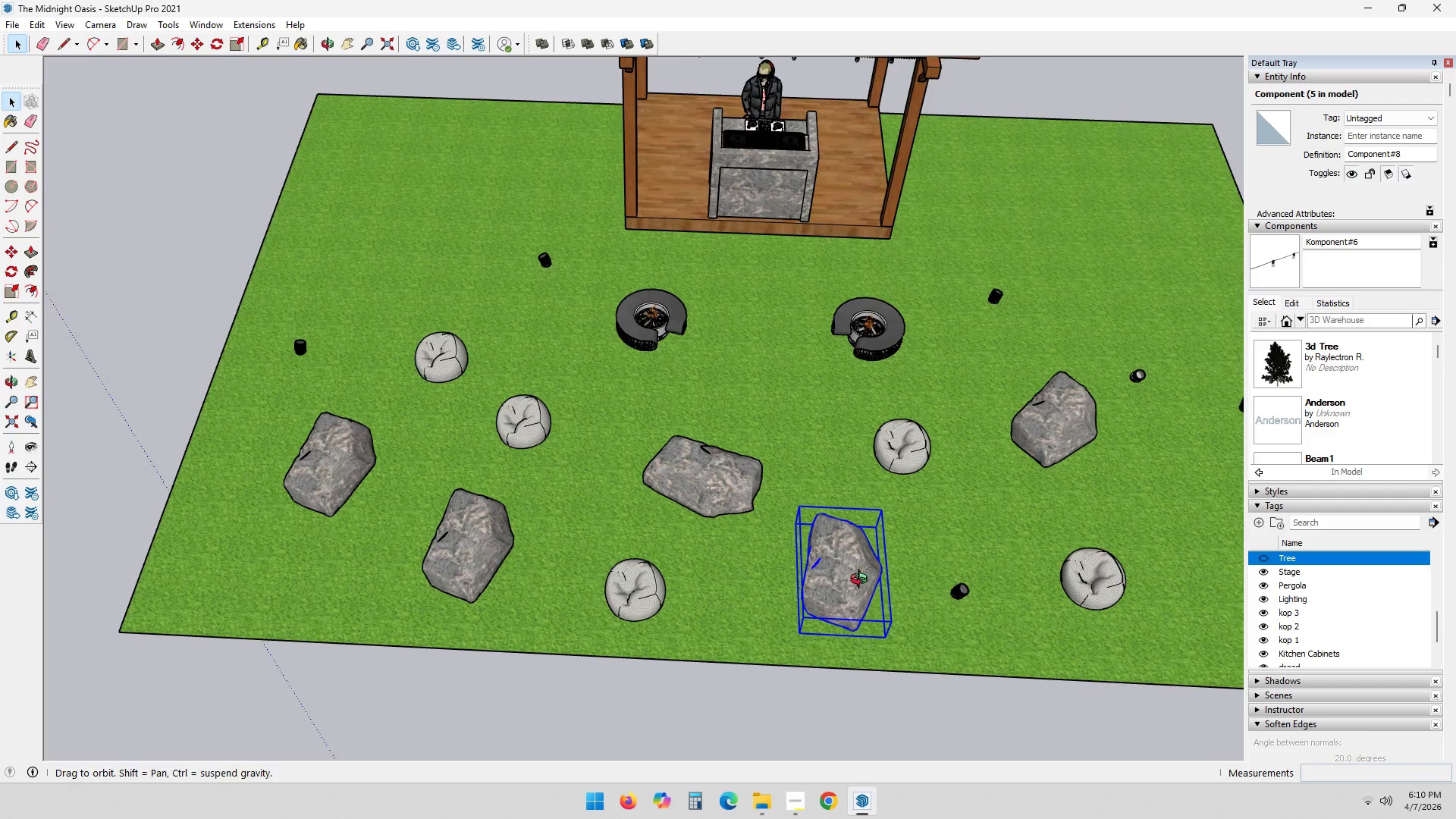 
scroll: coordinate [831, 513], scroll_direction: down, amount: 2.0
 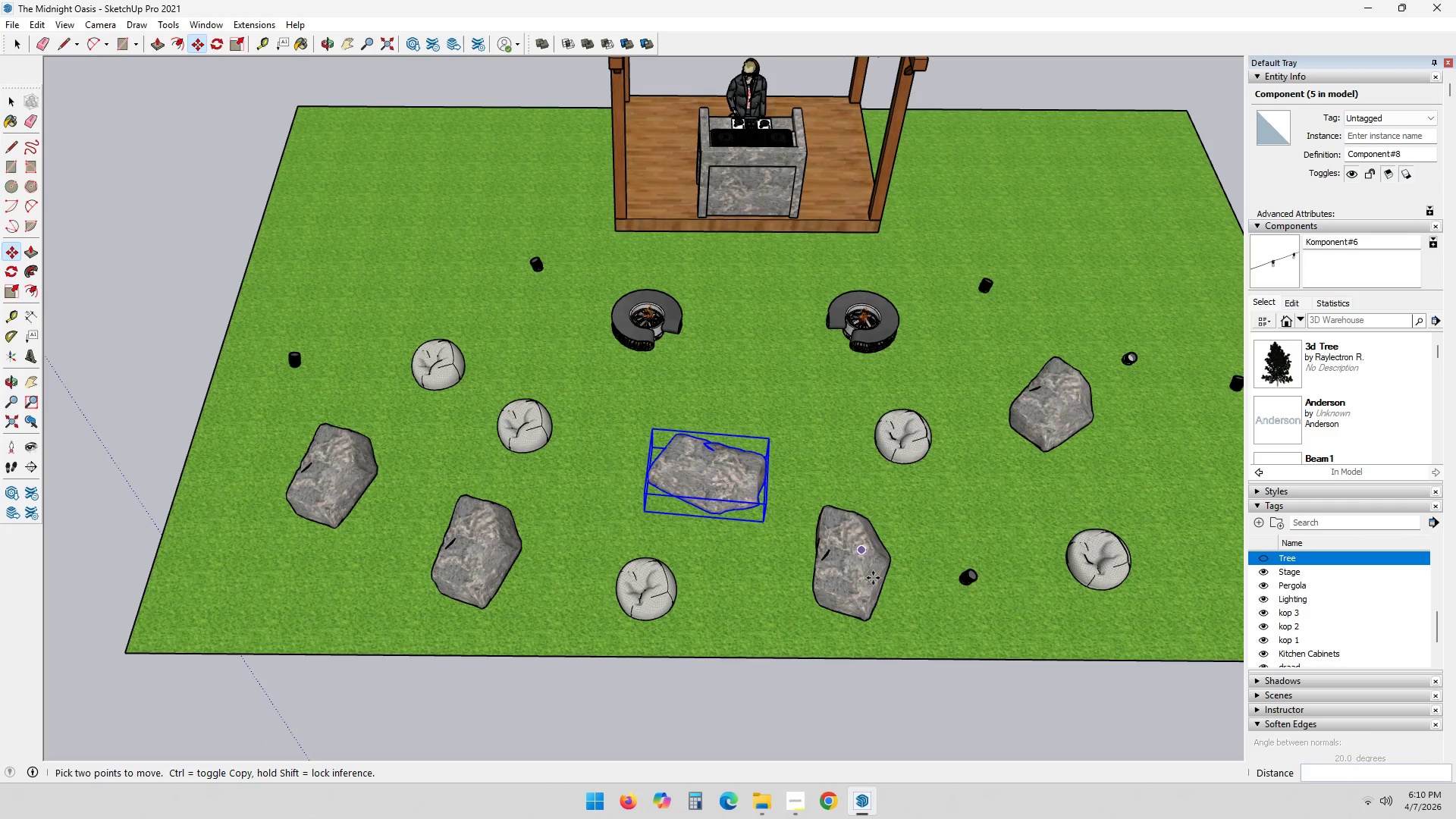 
key(Q)
 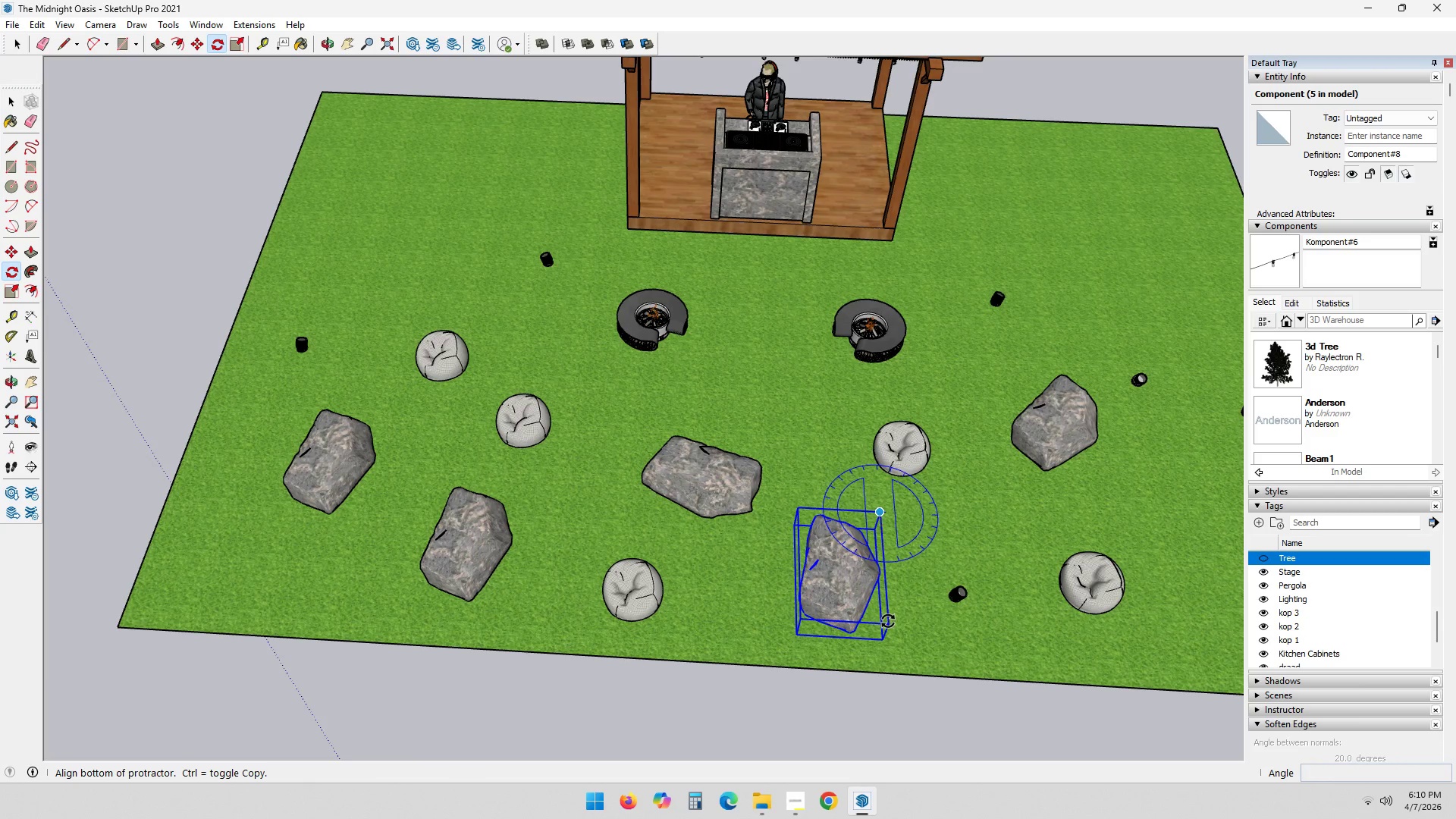 
left_click([889, 625])
 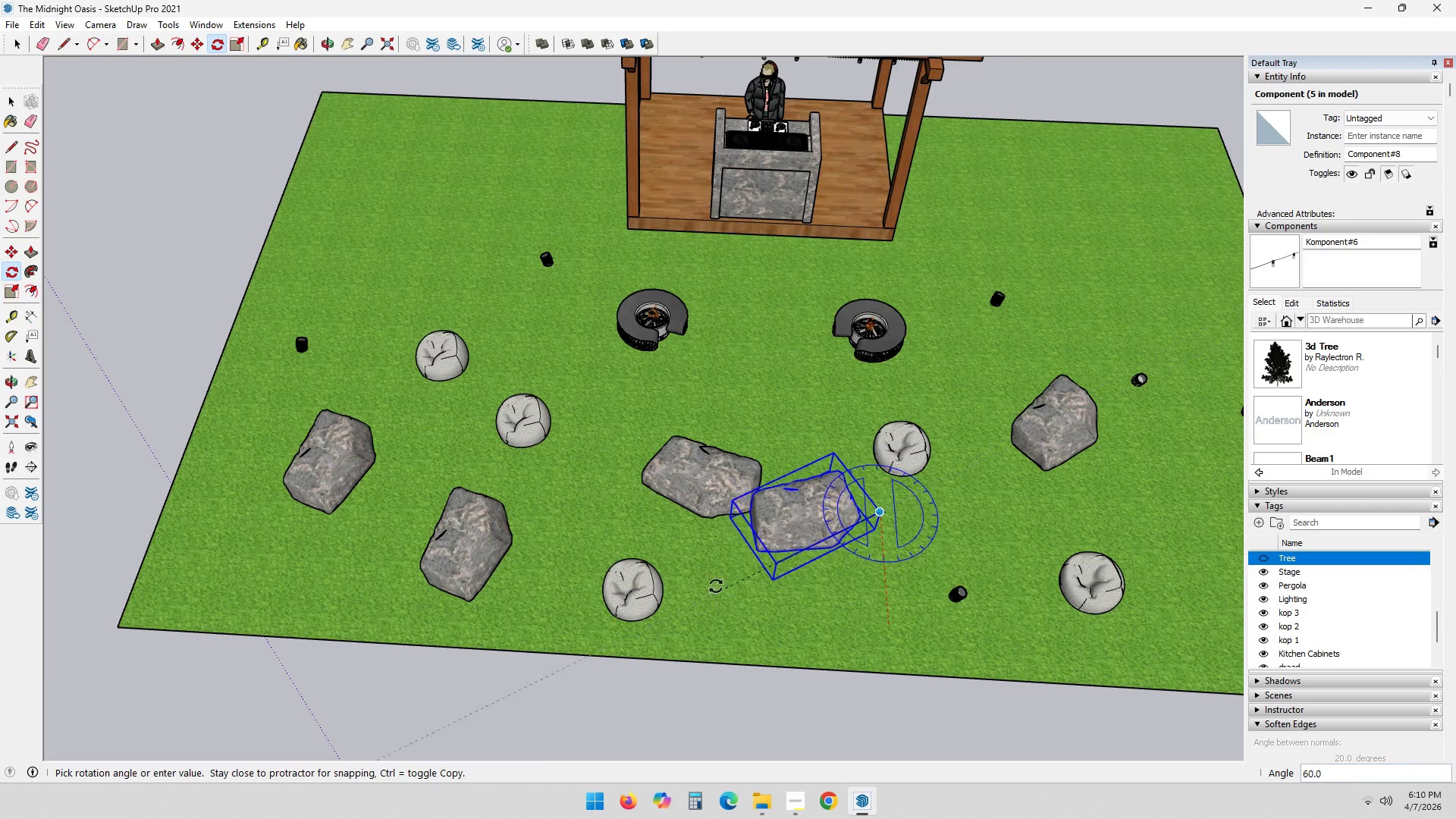 
left_click([716, 585])
 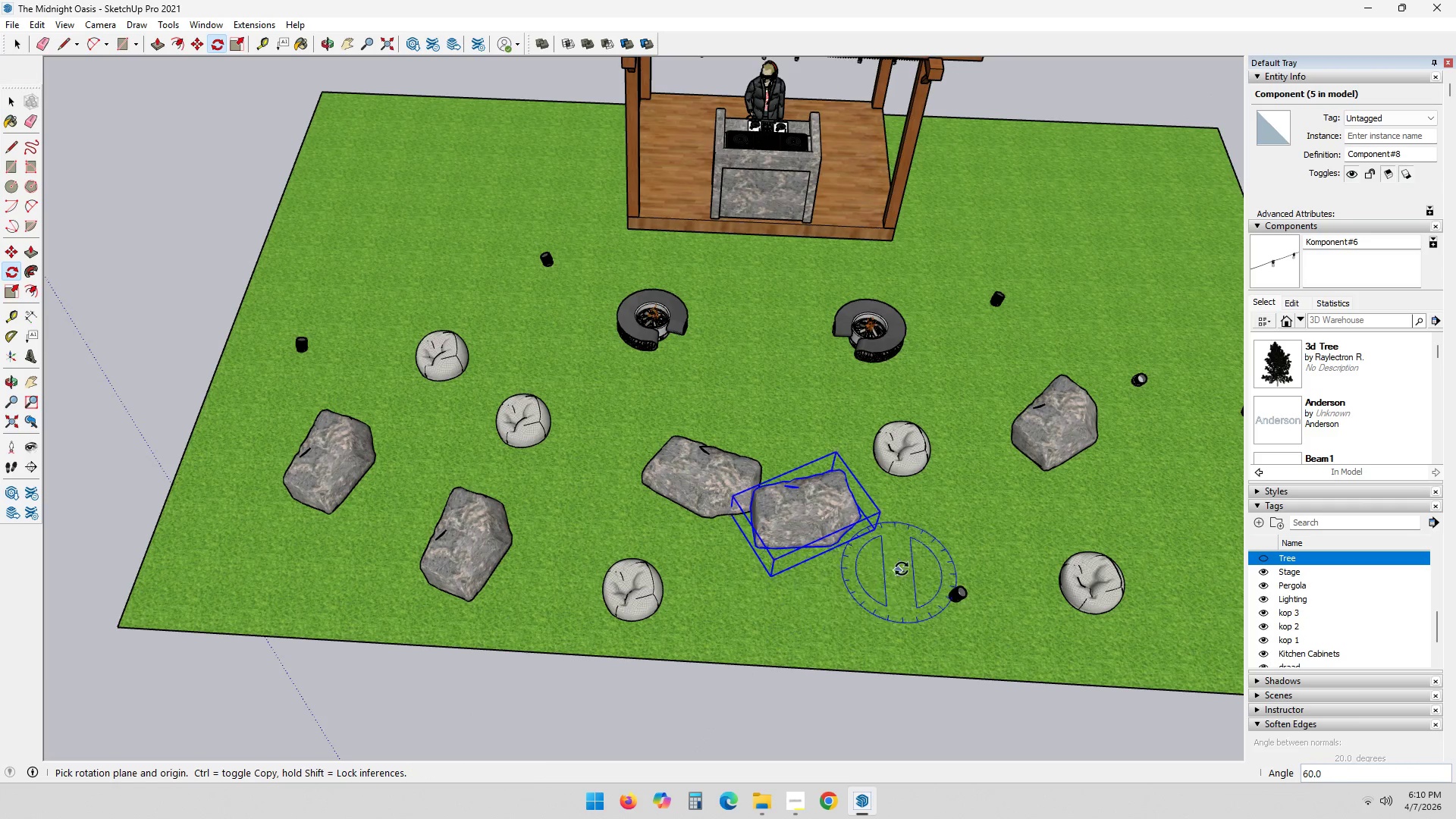 
key(M)
 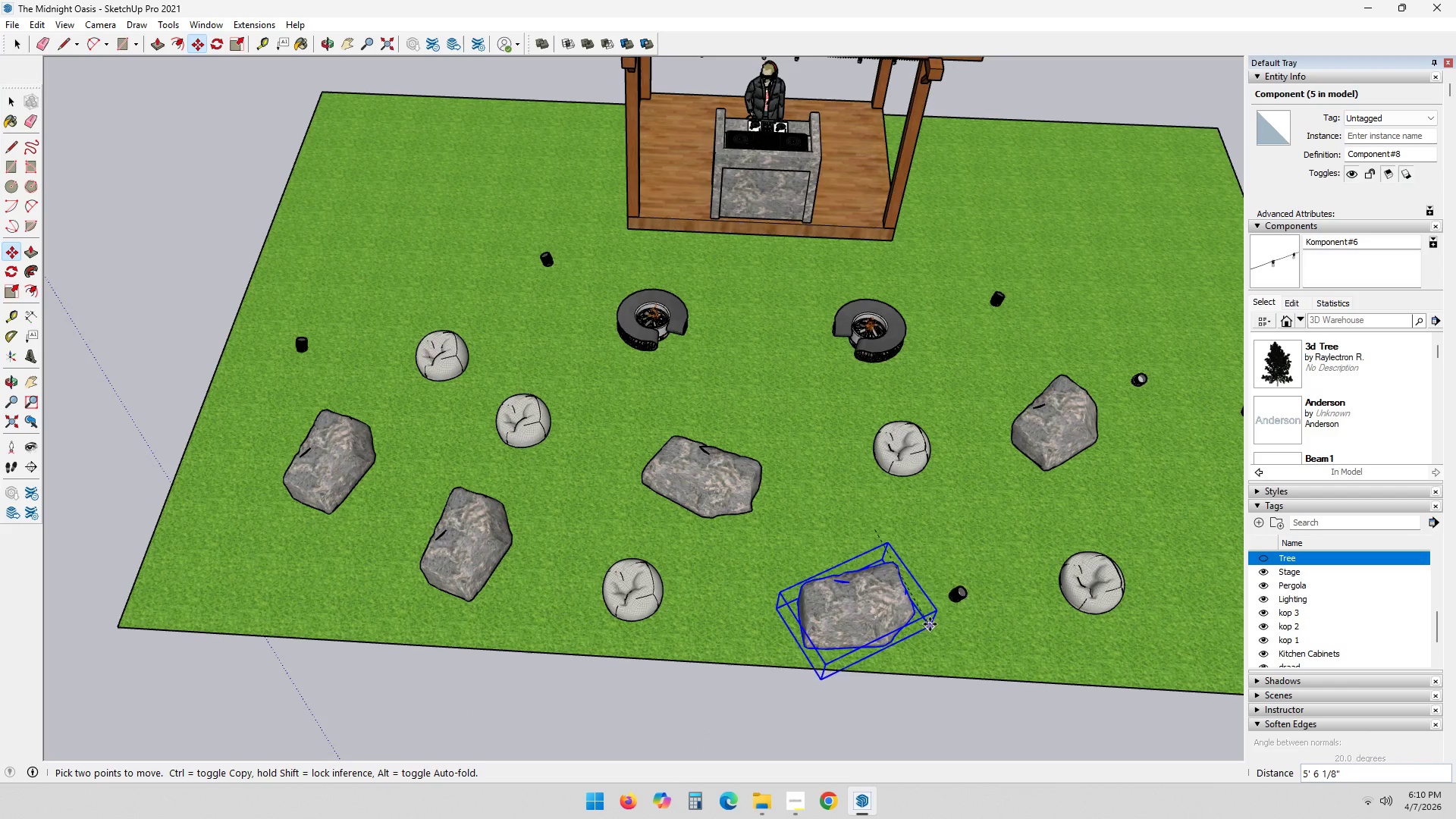 
left_click([927, 624])
 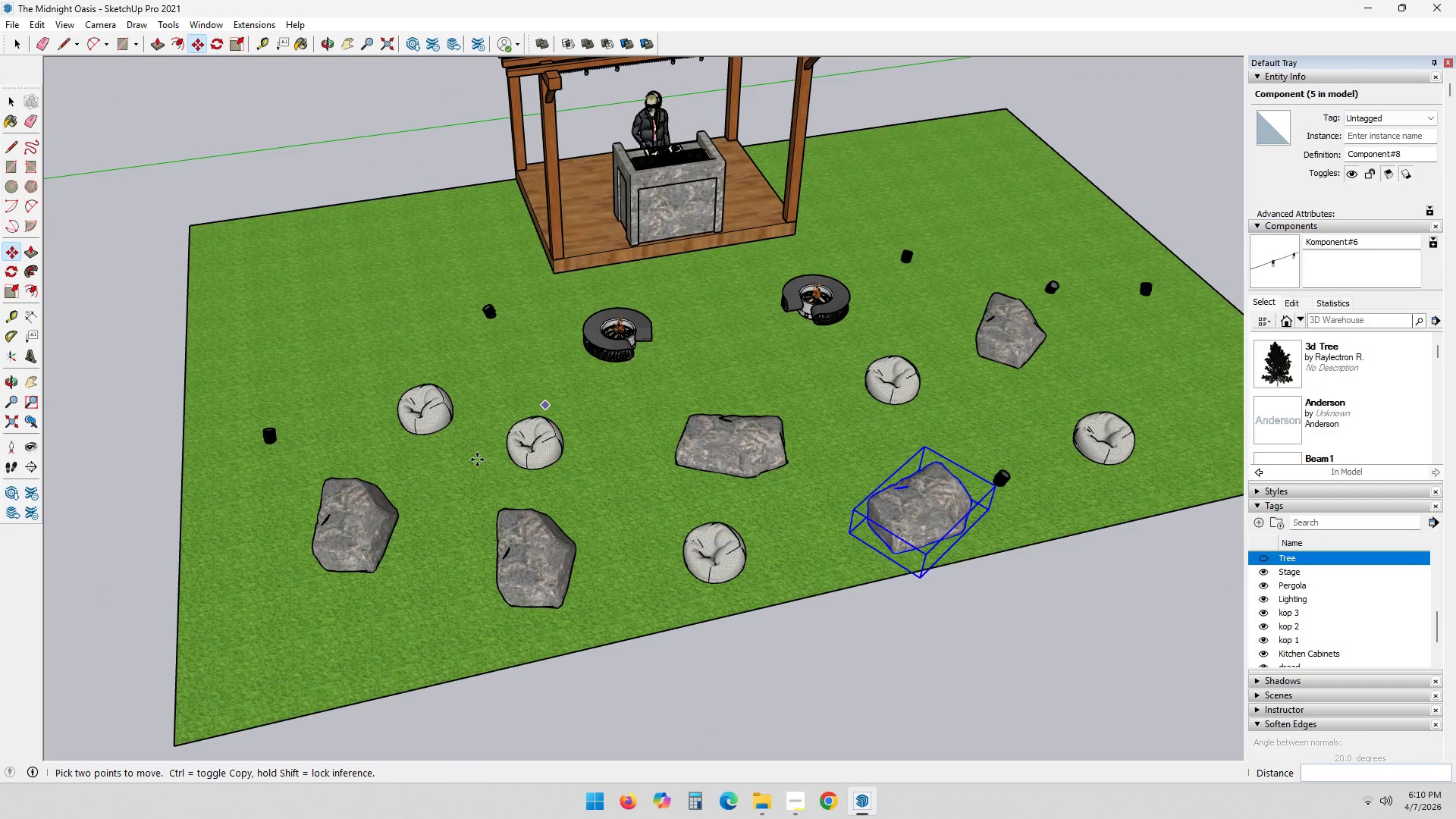 
key(Space)
 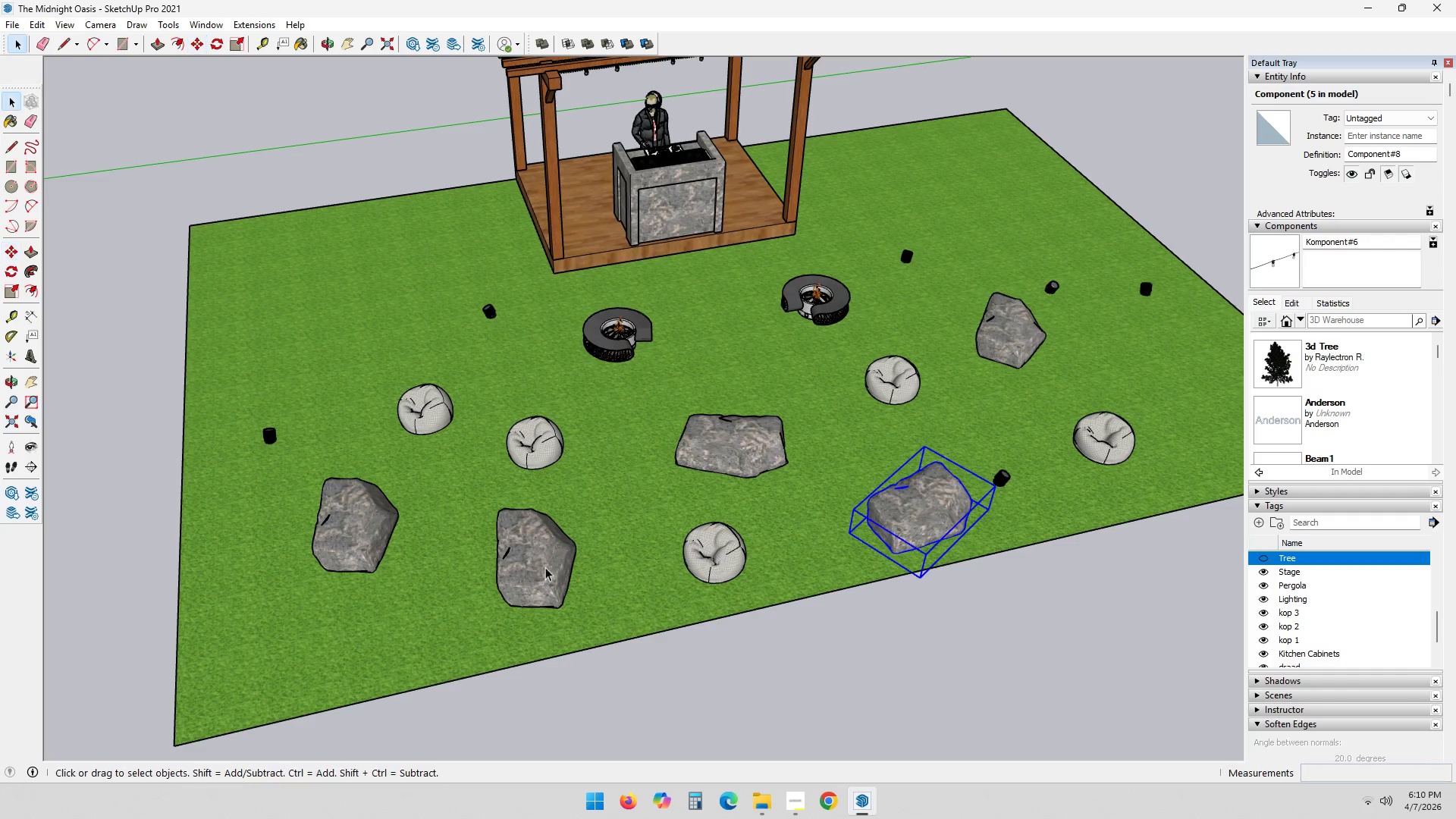 
left_click([536, 555])
 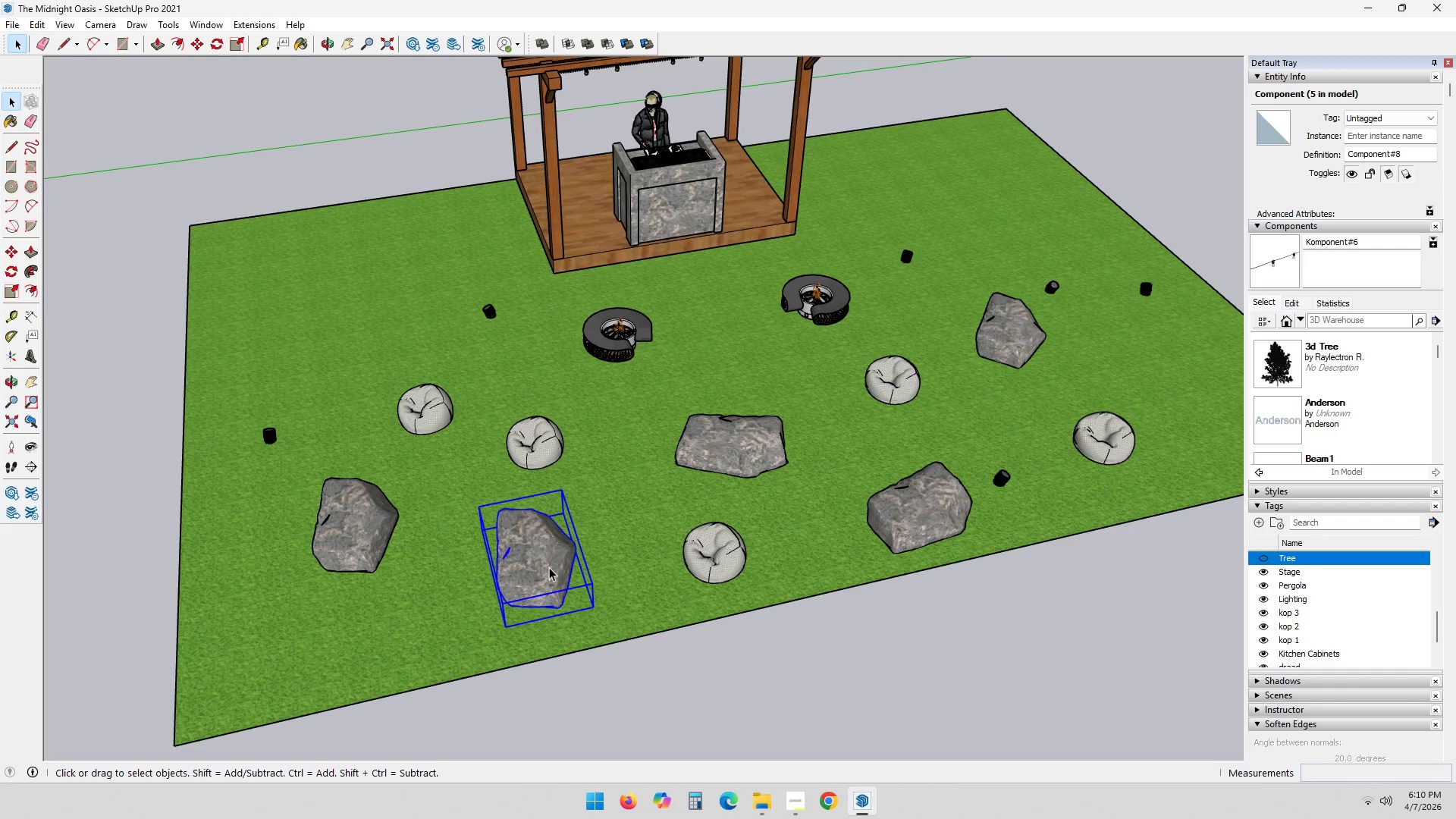 
key(Q)
 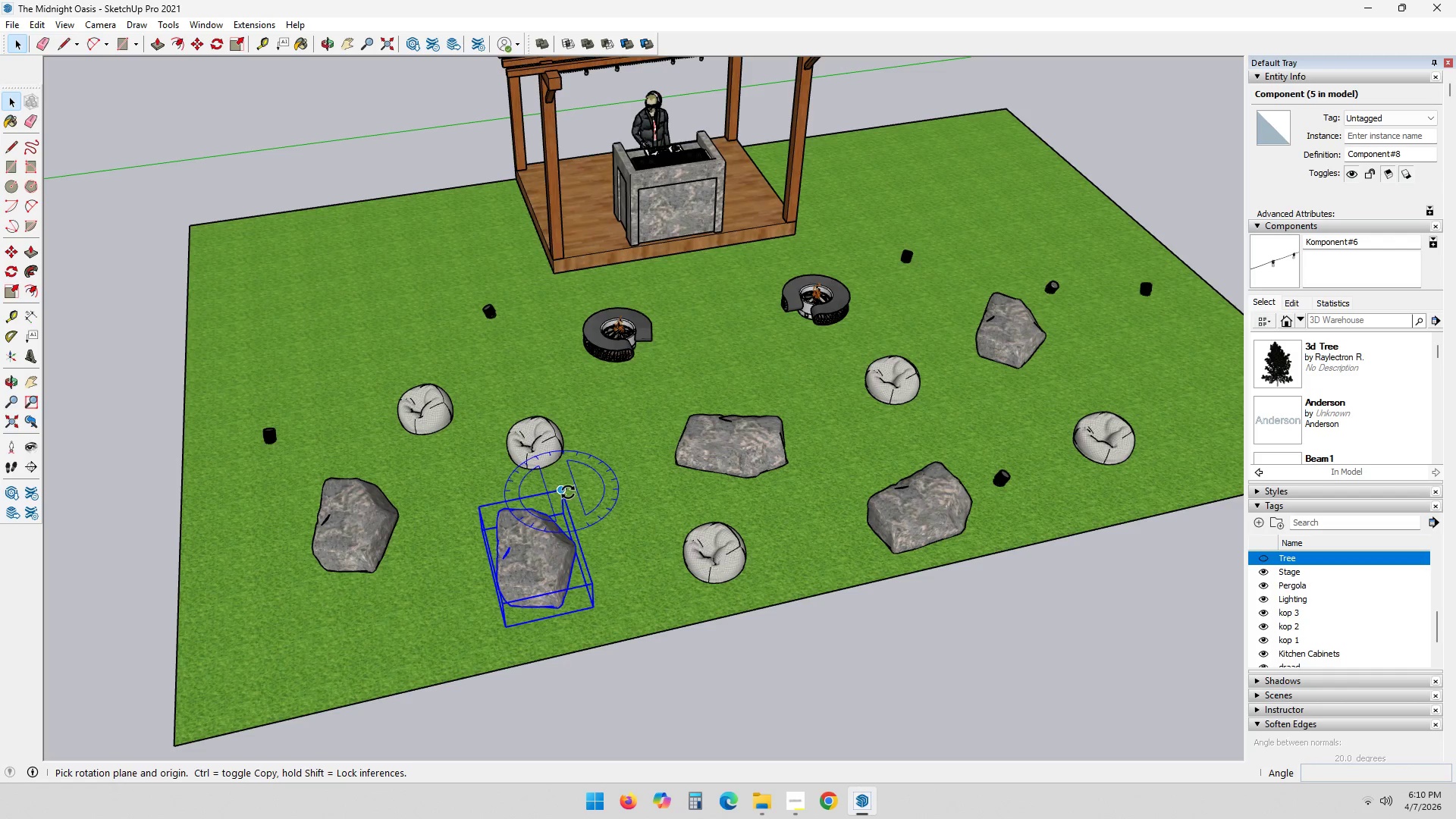 
left_click([567, 491])
 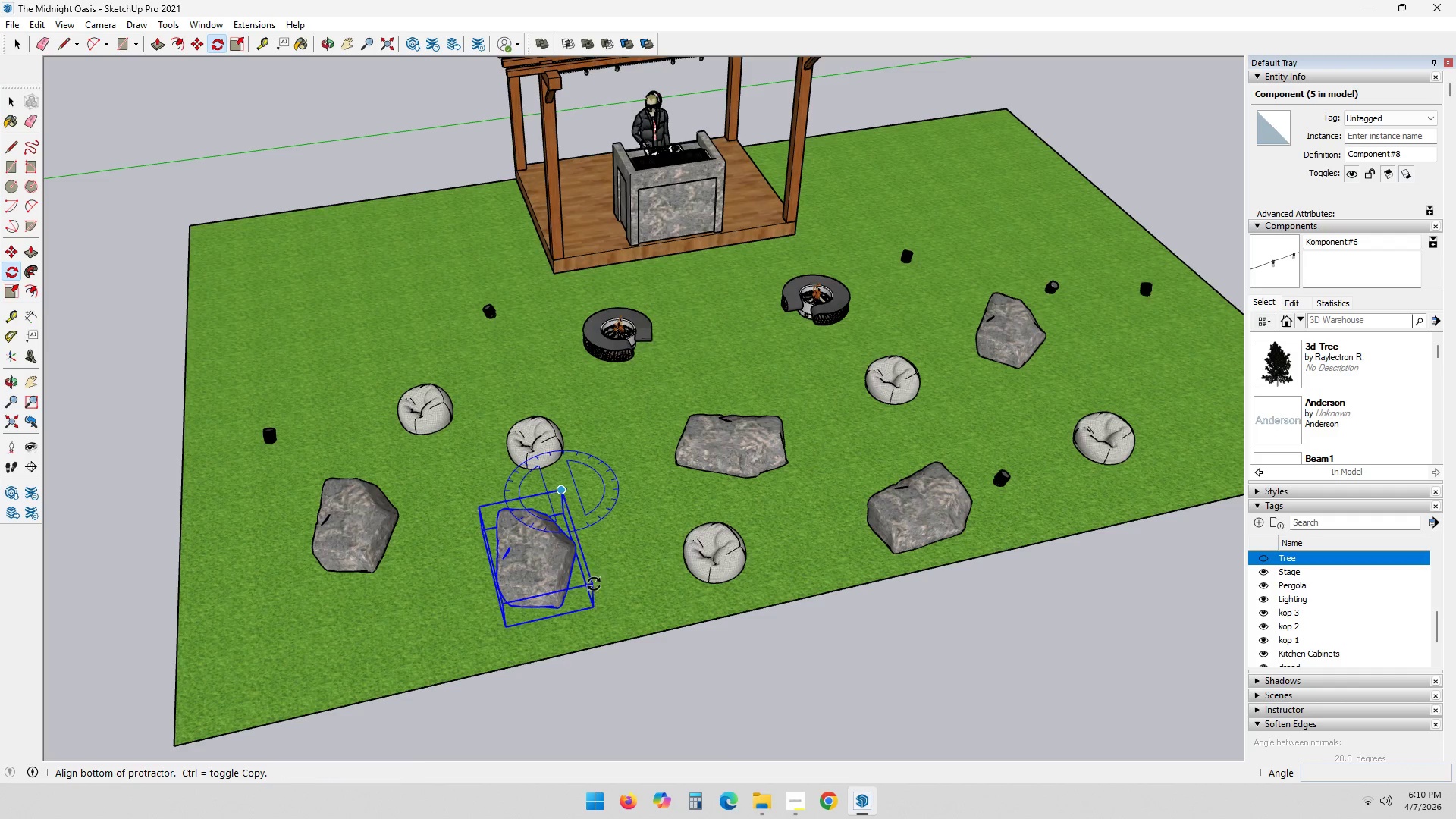 
left_click([594, 585])
 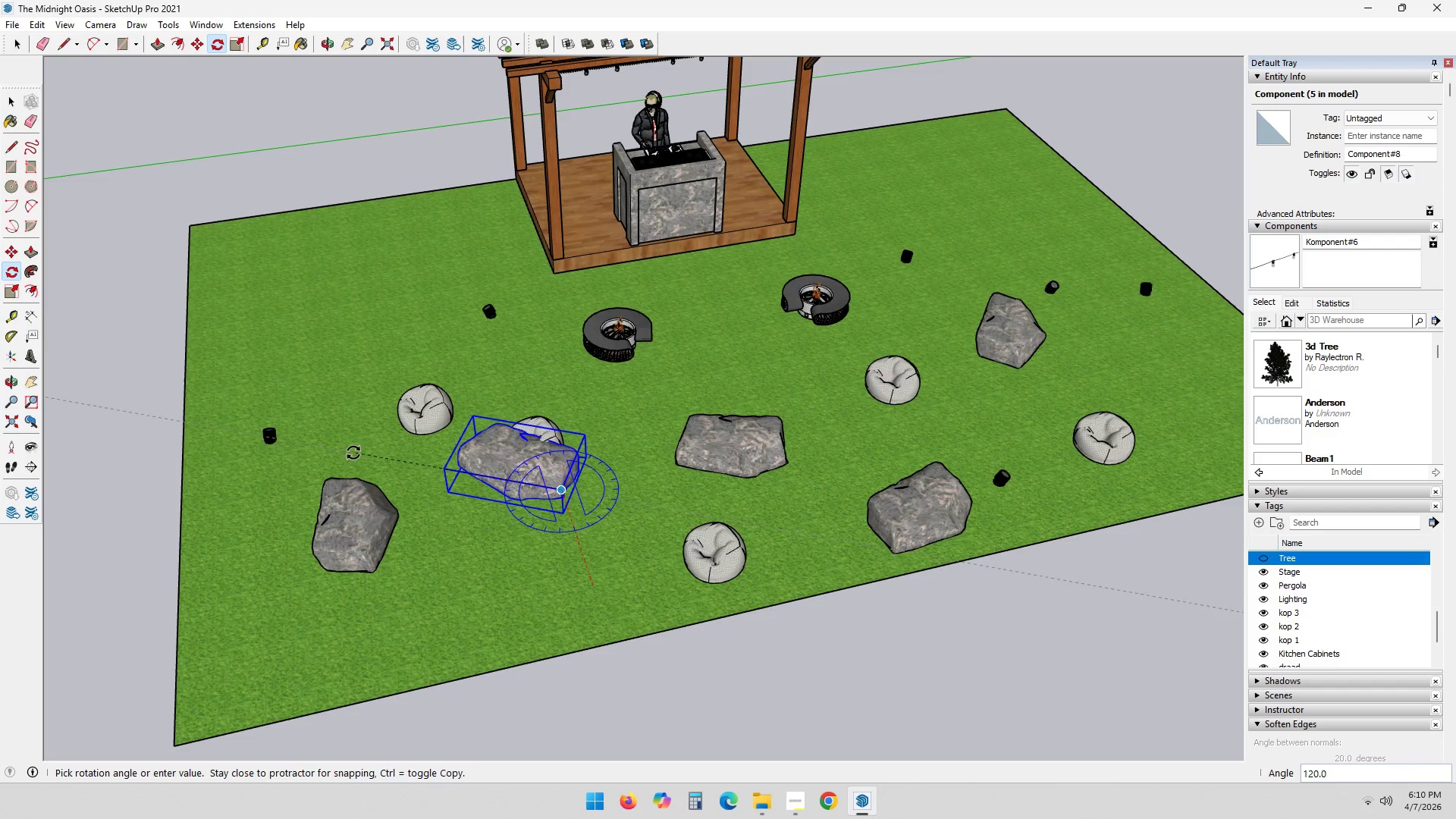 
left_click([348, 459])
 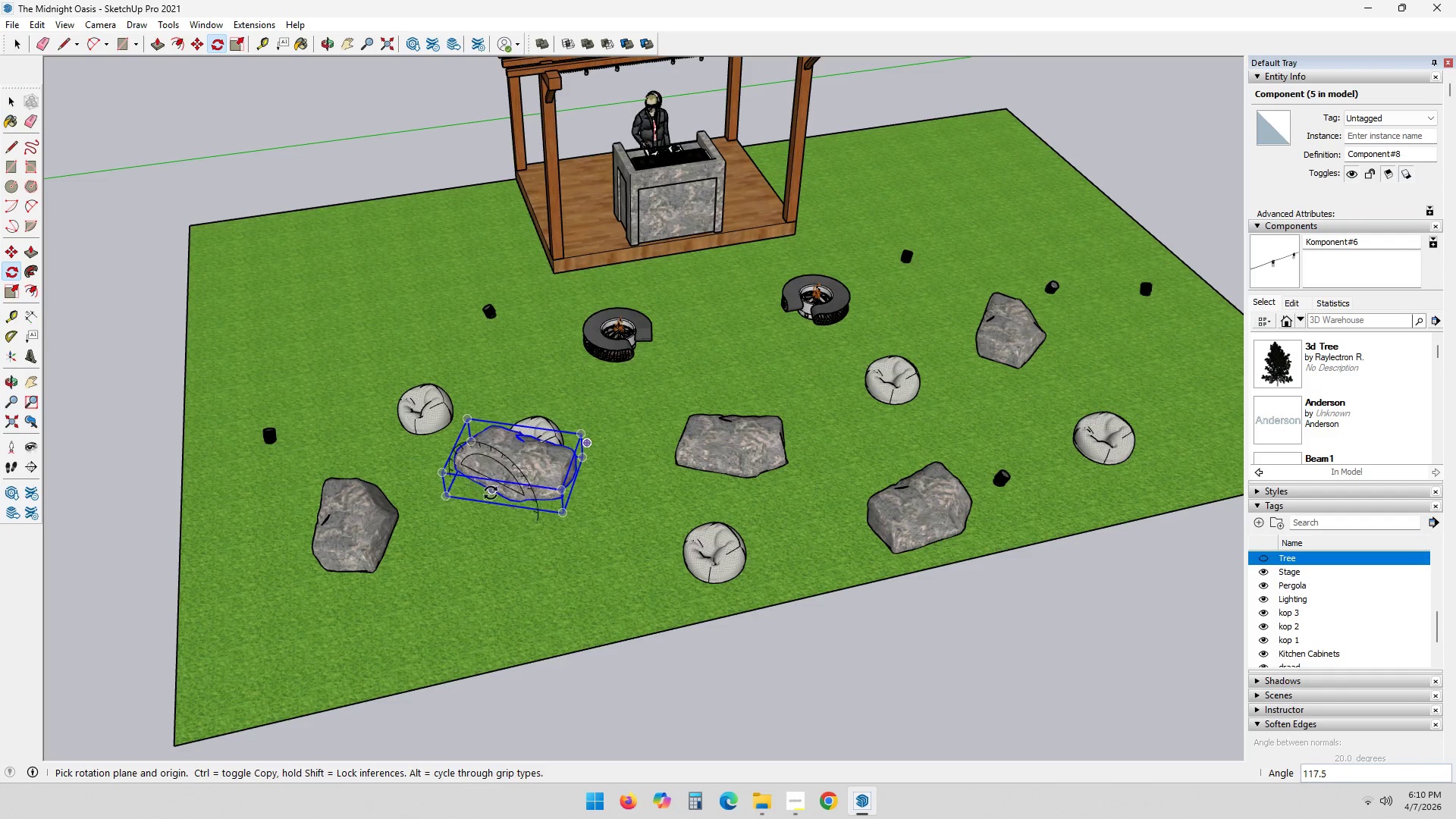 
key(M)
 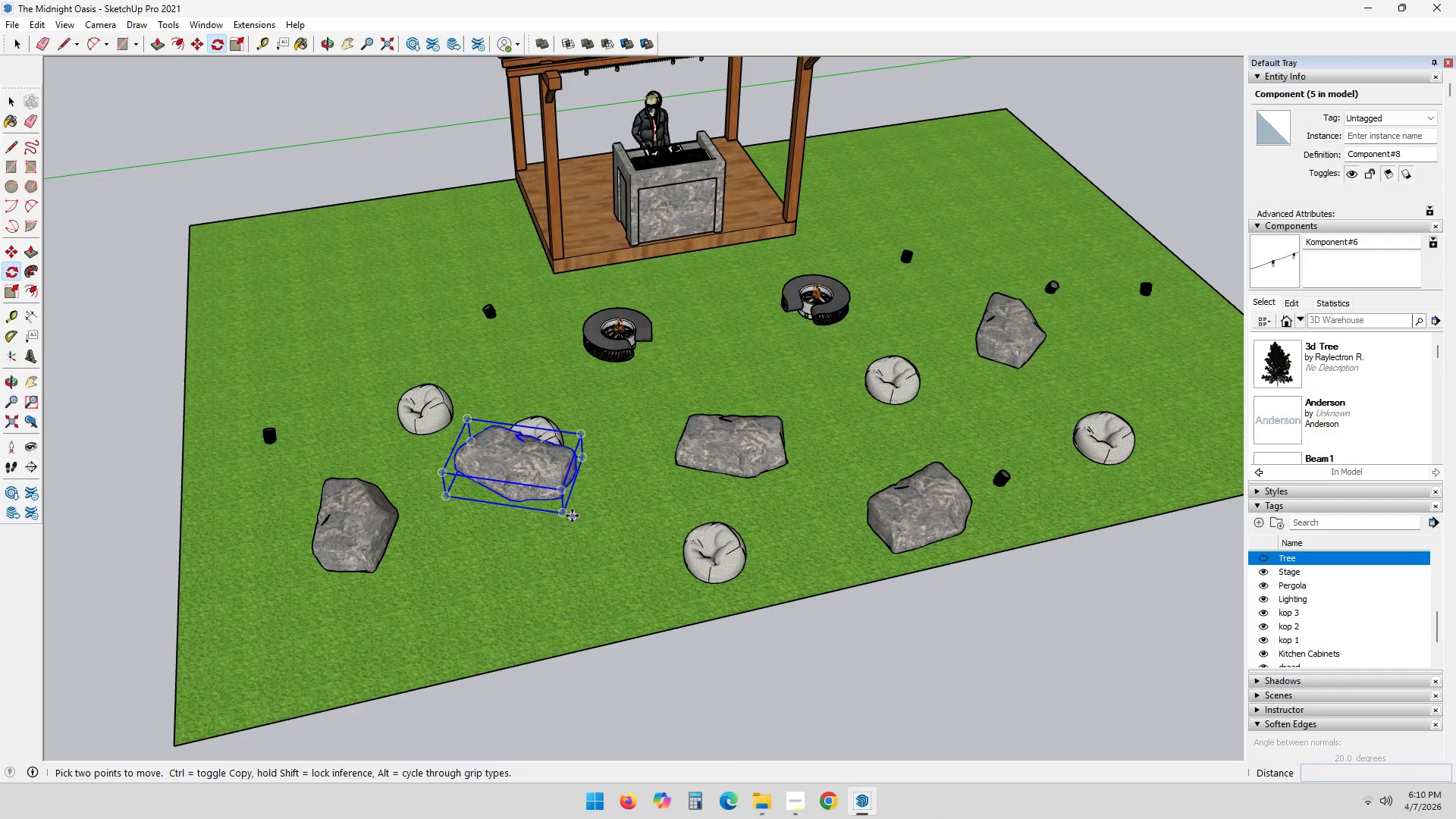 
left_click_drag(start_coordinate=[565, 516], to_coordinate=[565, 519])
 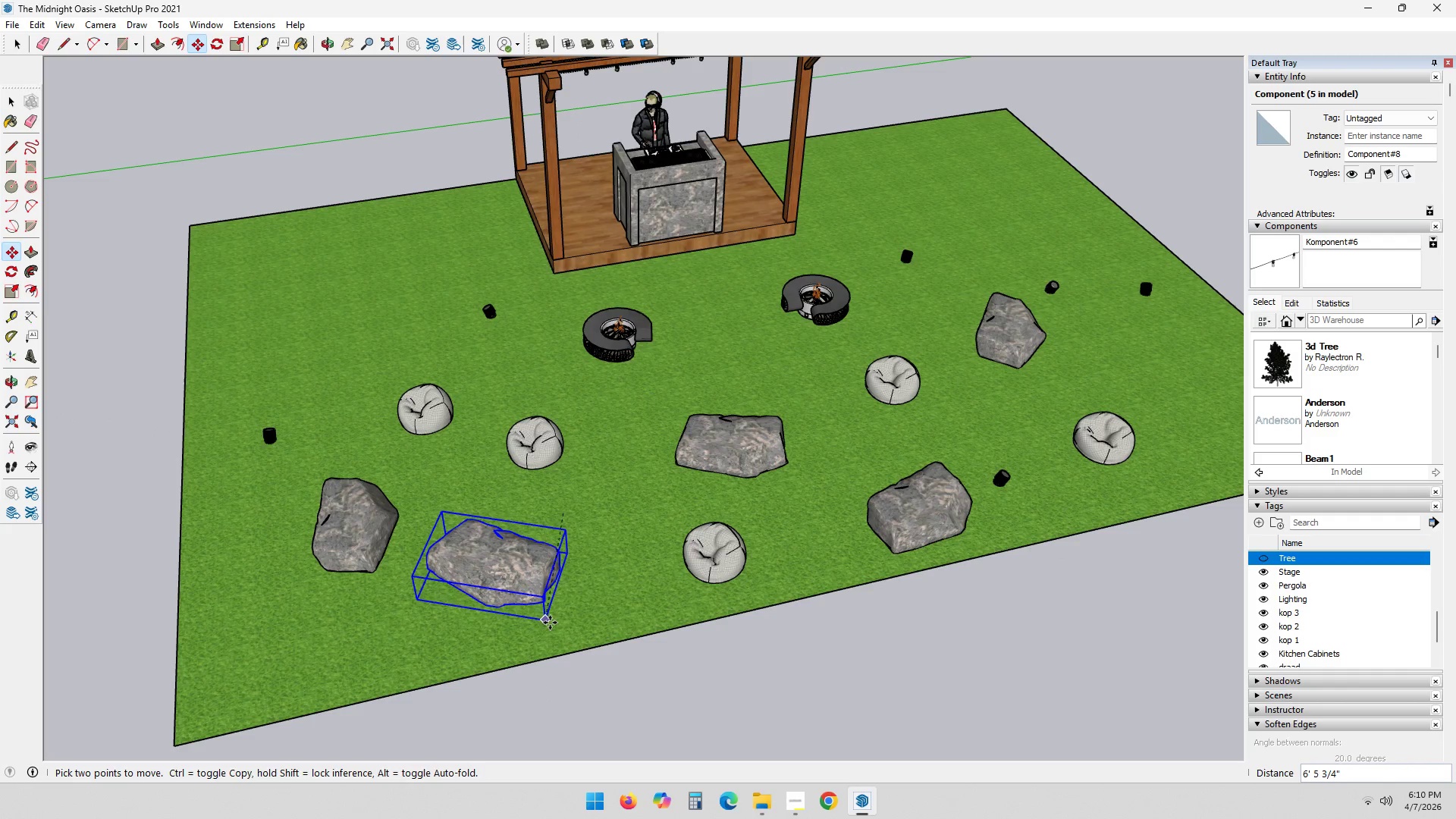 
key(Space)
 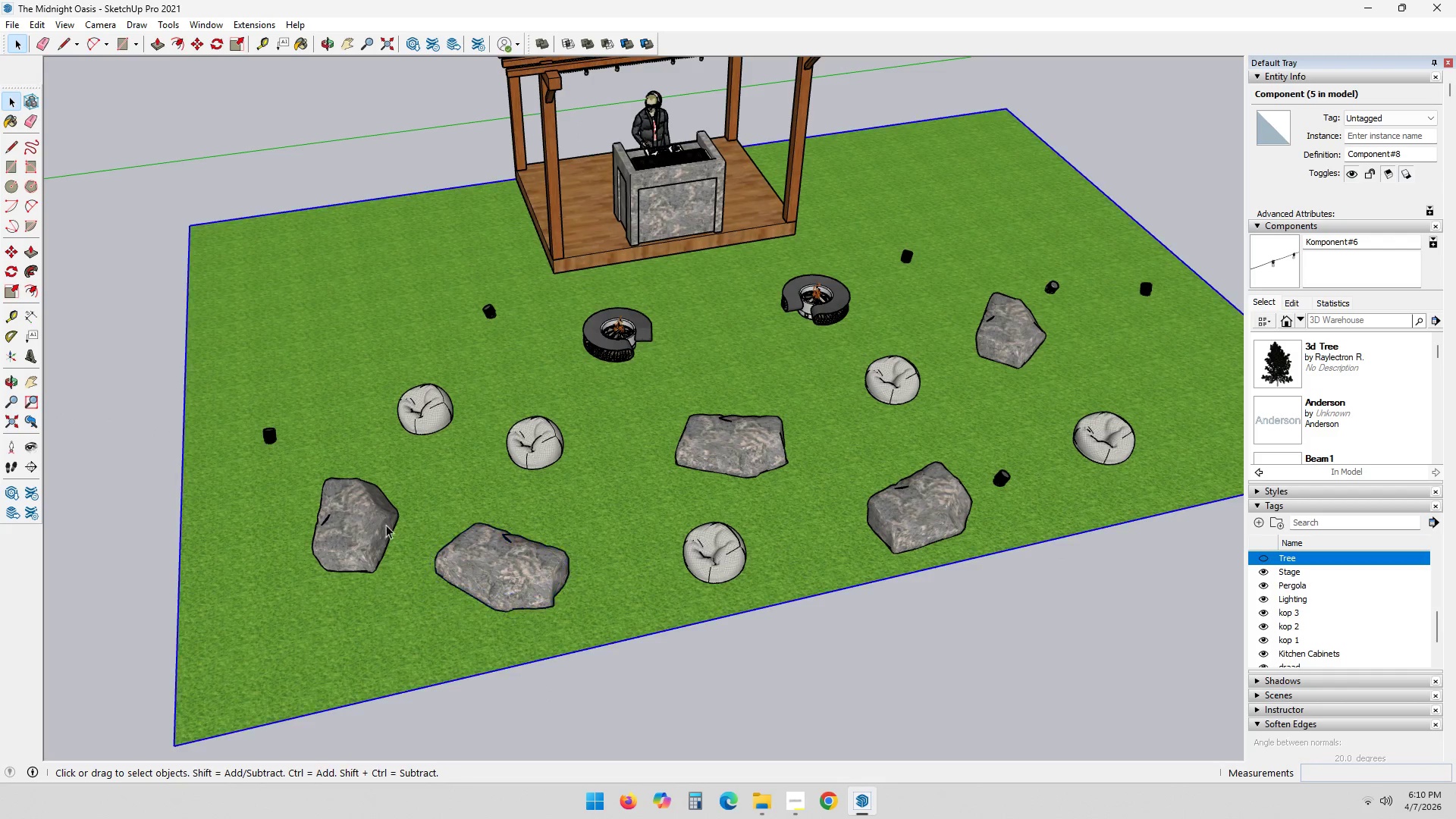 
triple_click([362, 524])
 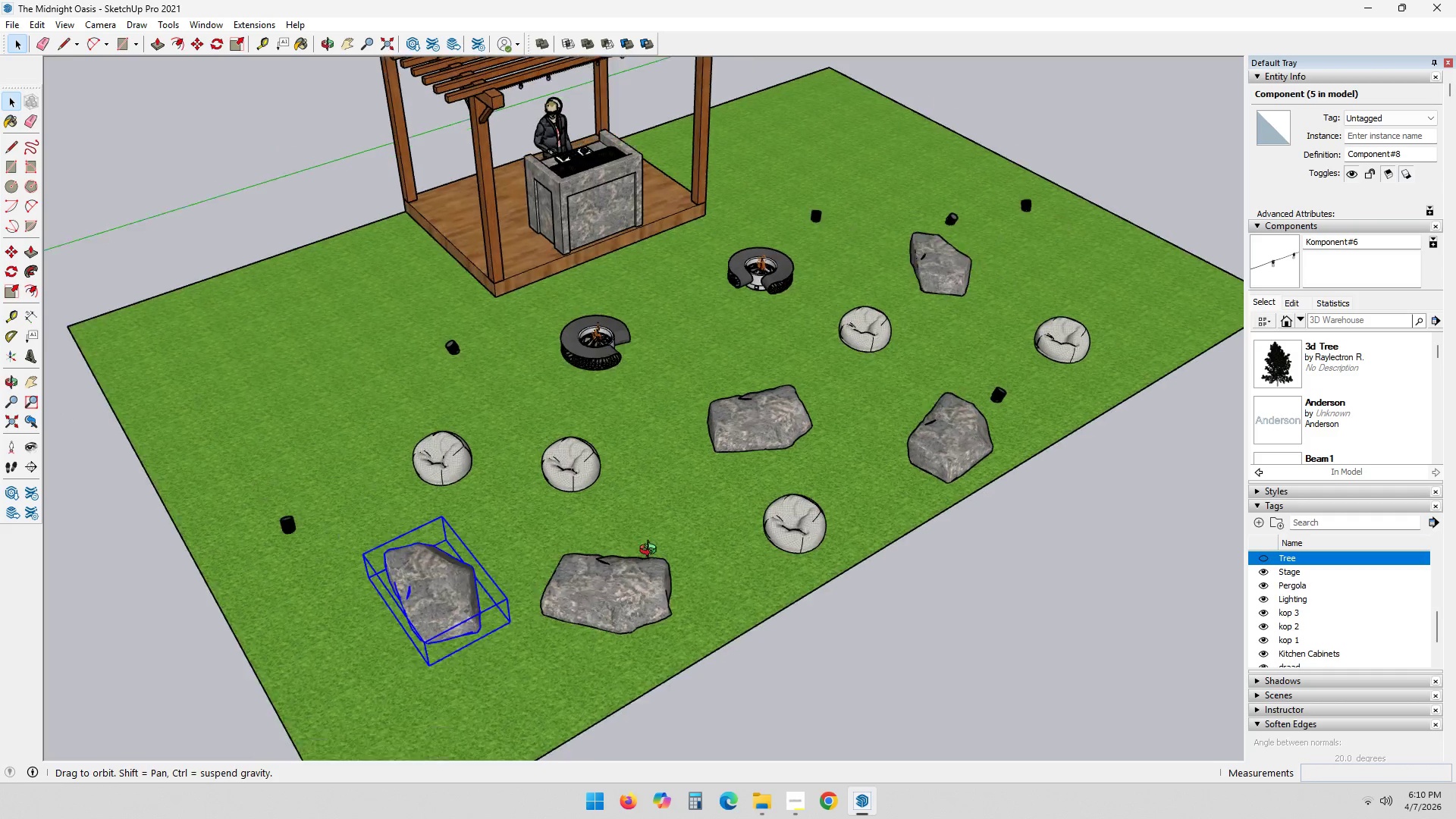 
key(Q)
 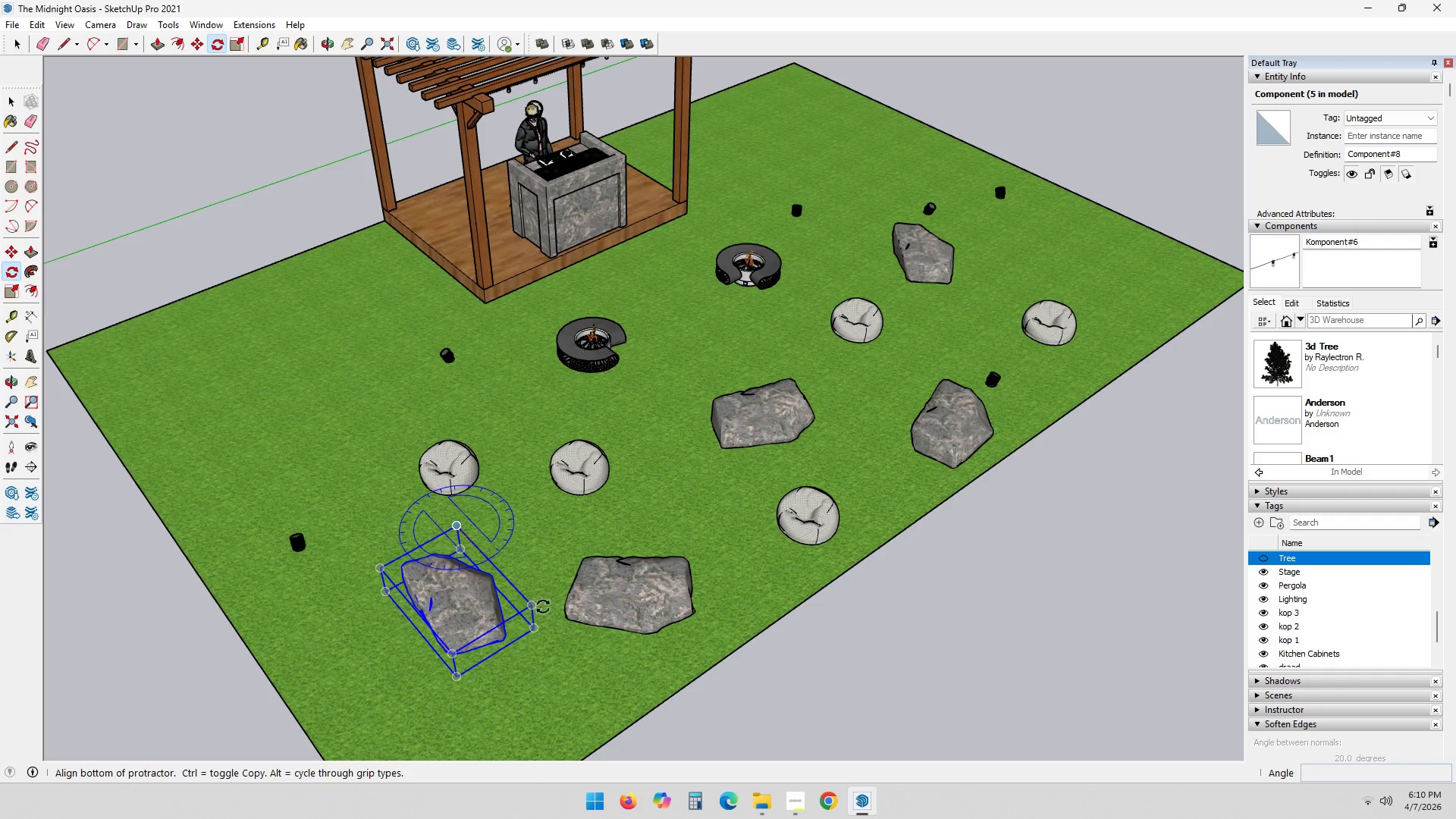 
left_click([533, 607])
 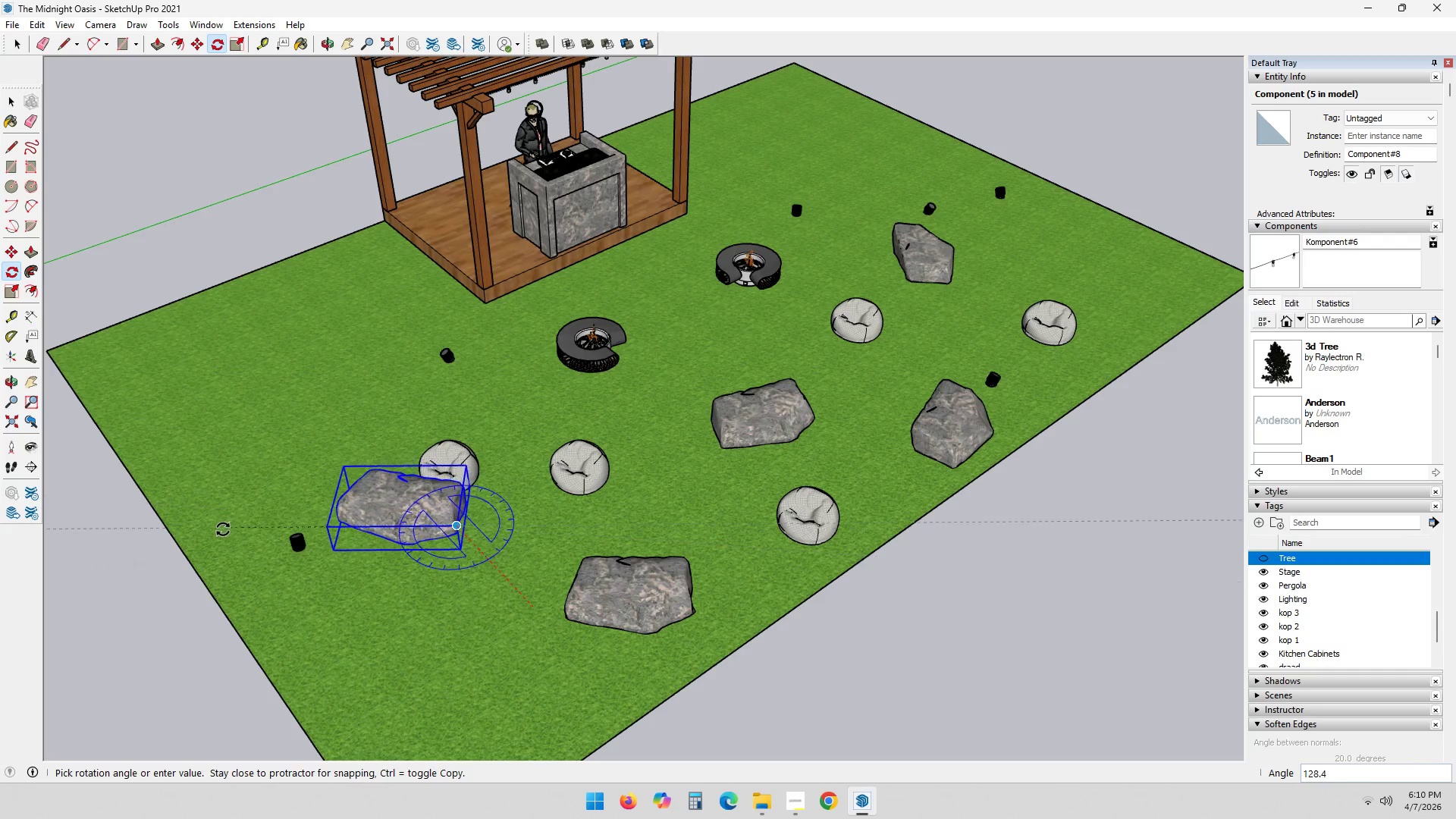 
left_click([221, 537])
 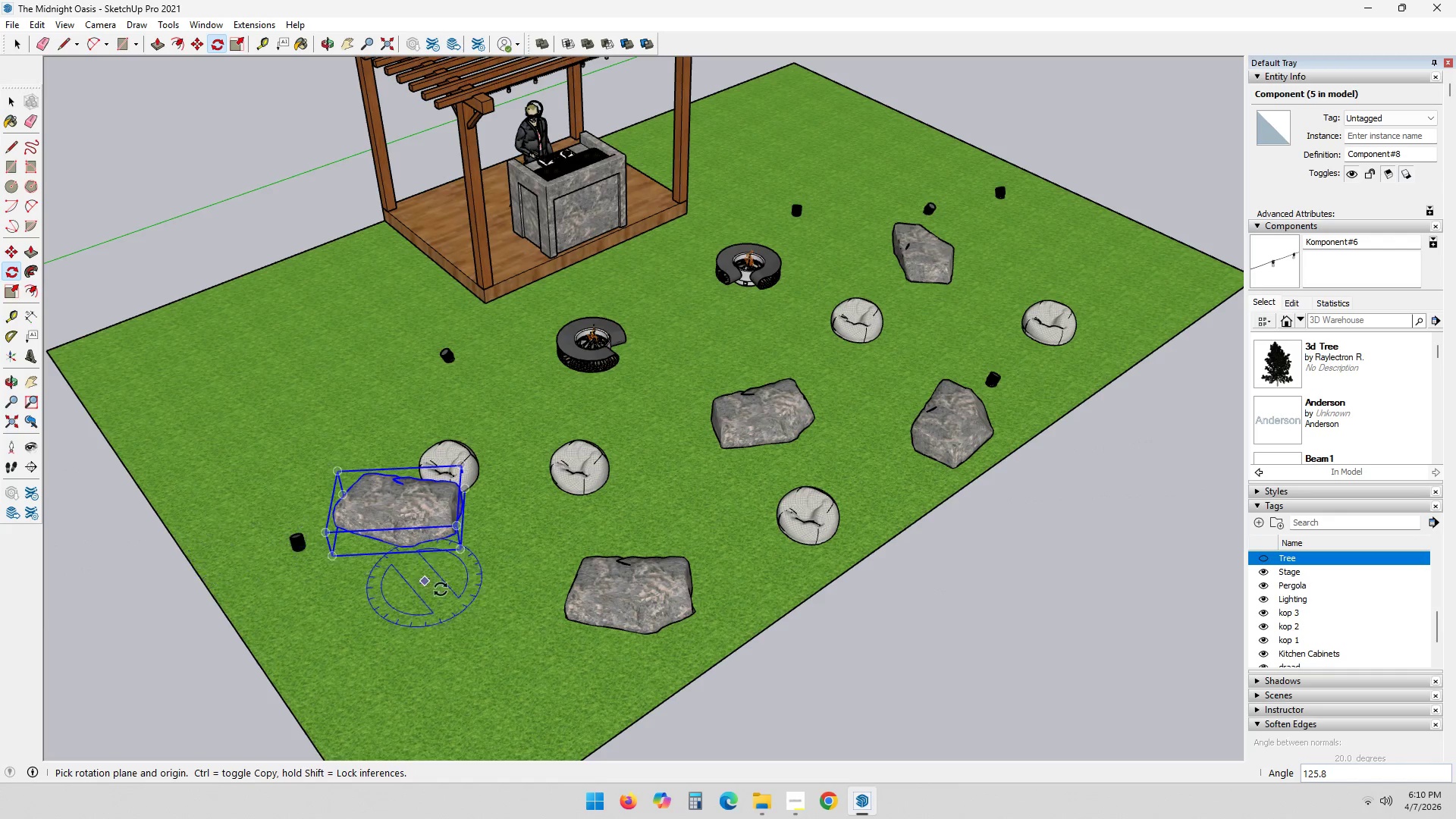 
key(M)
 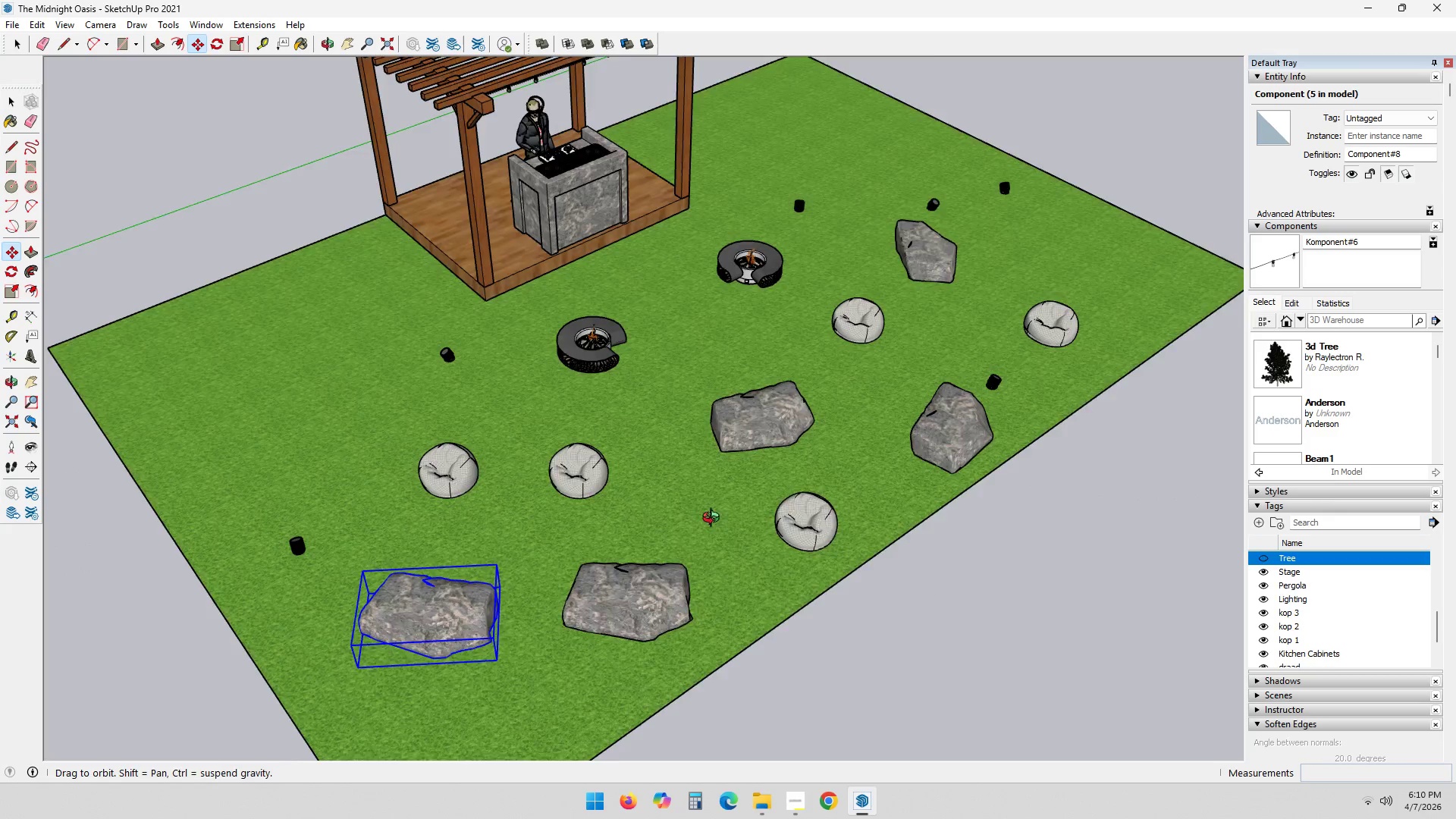 
scroll: coordinate [463, 522], scroll_direction: up, amount: 4.0
 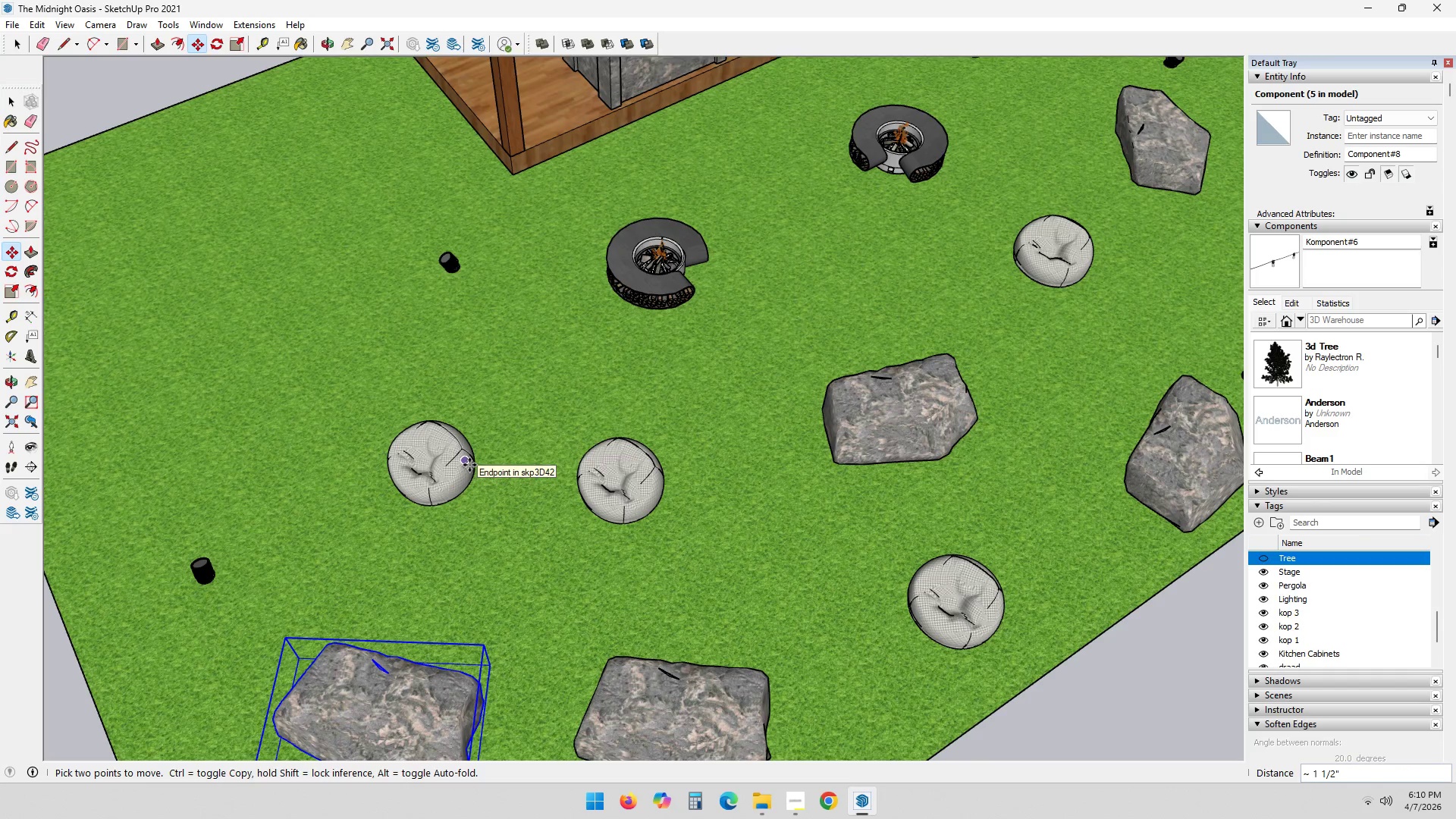 
key(Space)
 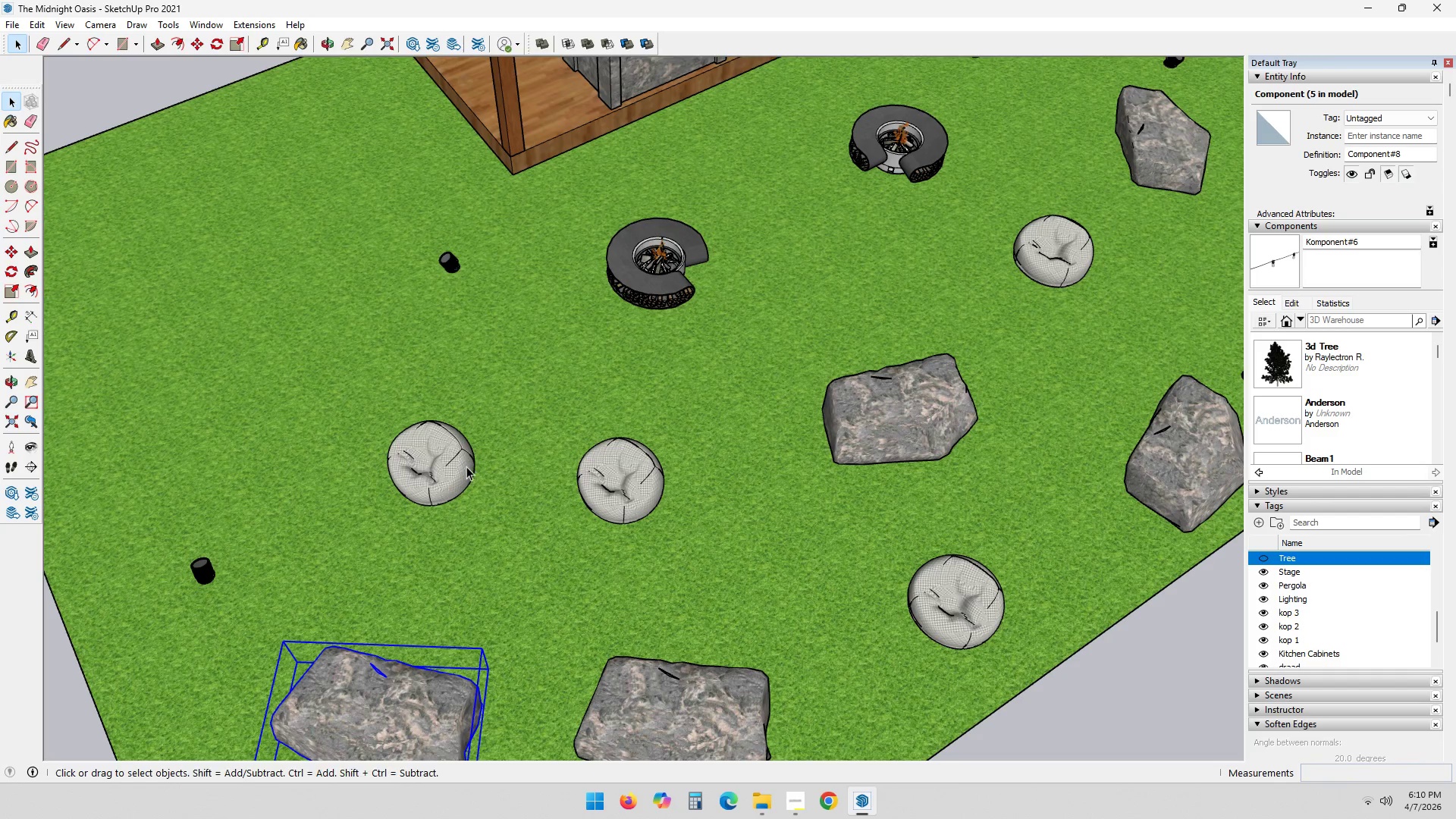 
left_click([466, 466])
 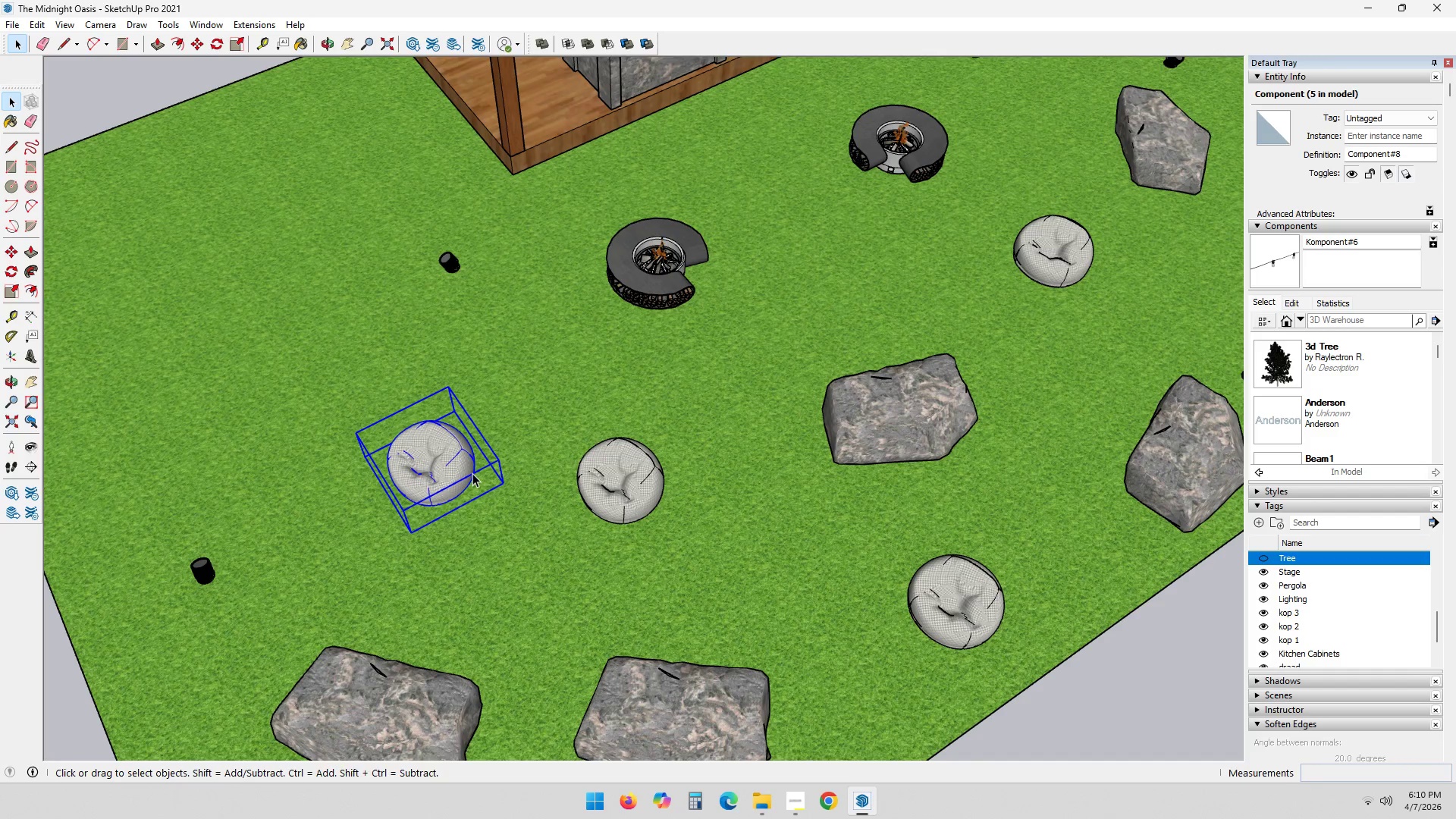 
key(Q)
 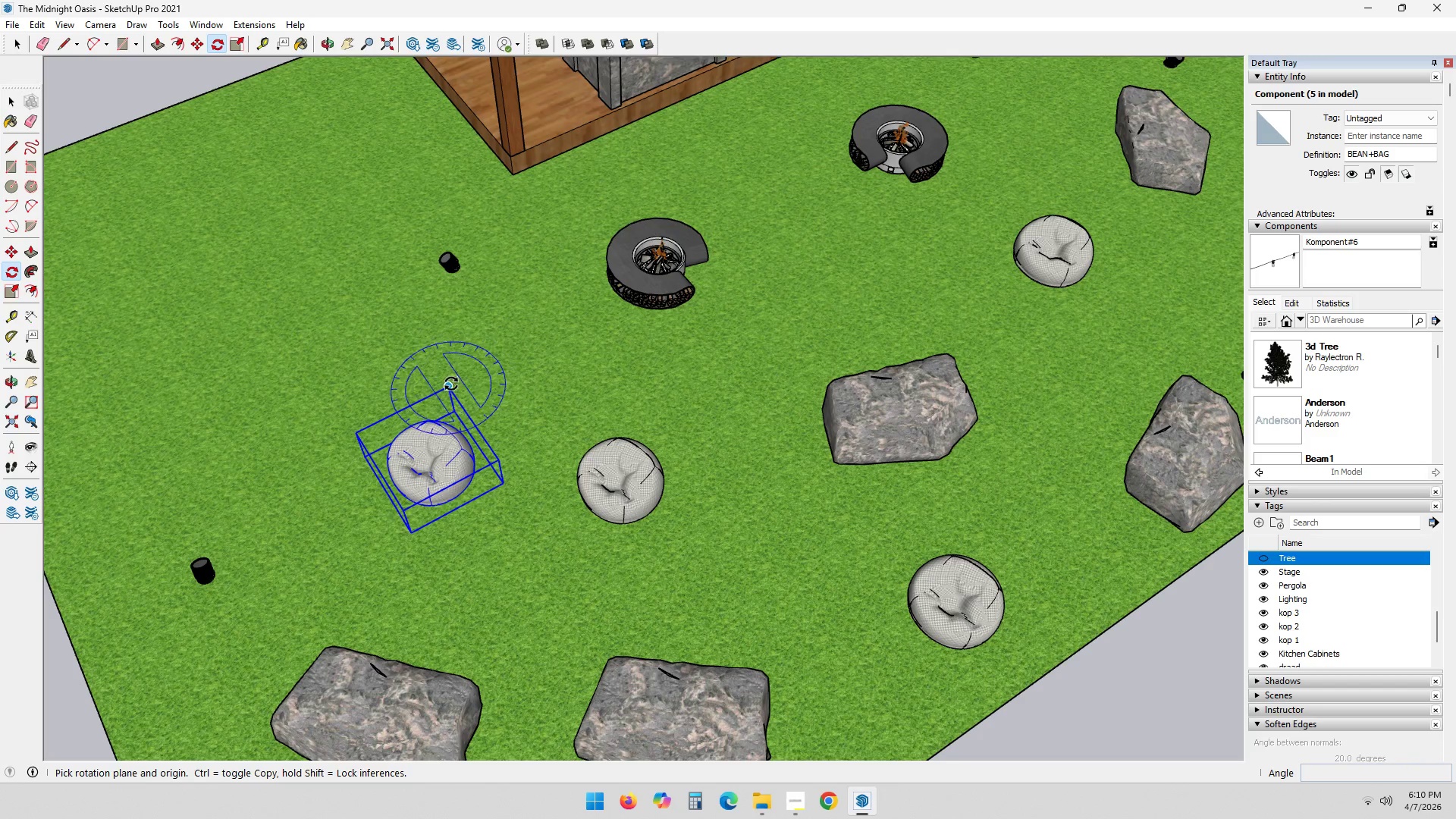 
left_click([451, 384])
 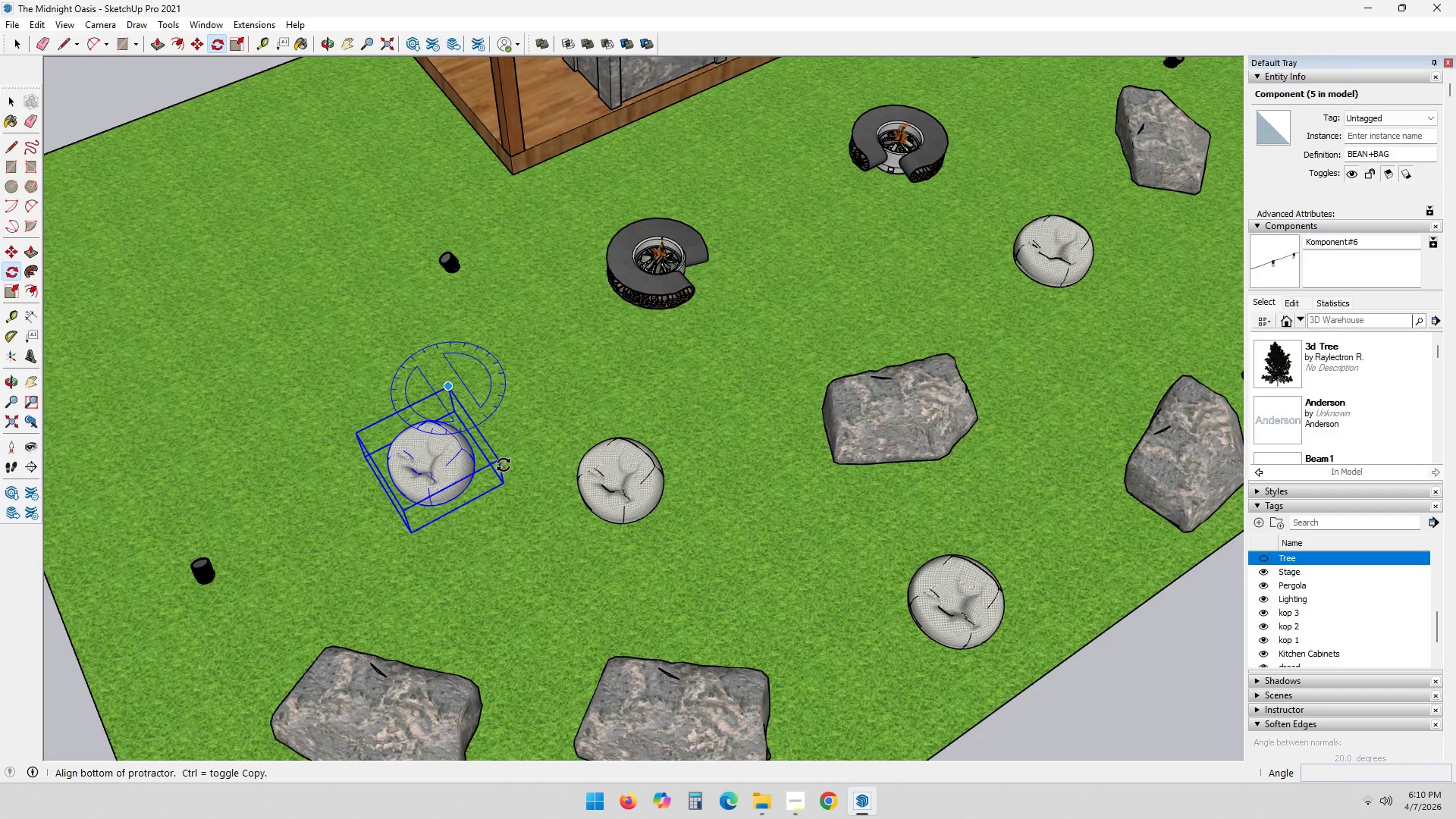 
left_click([500, 462])
 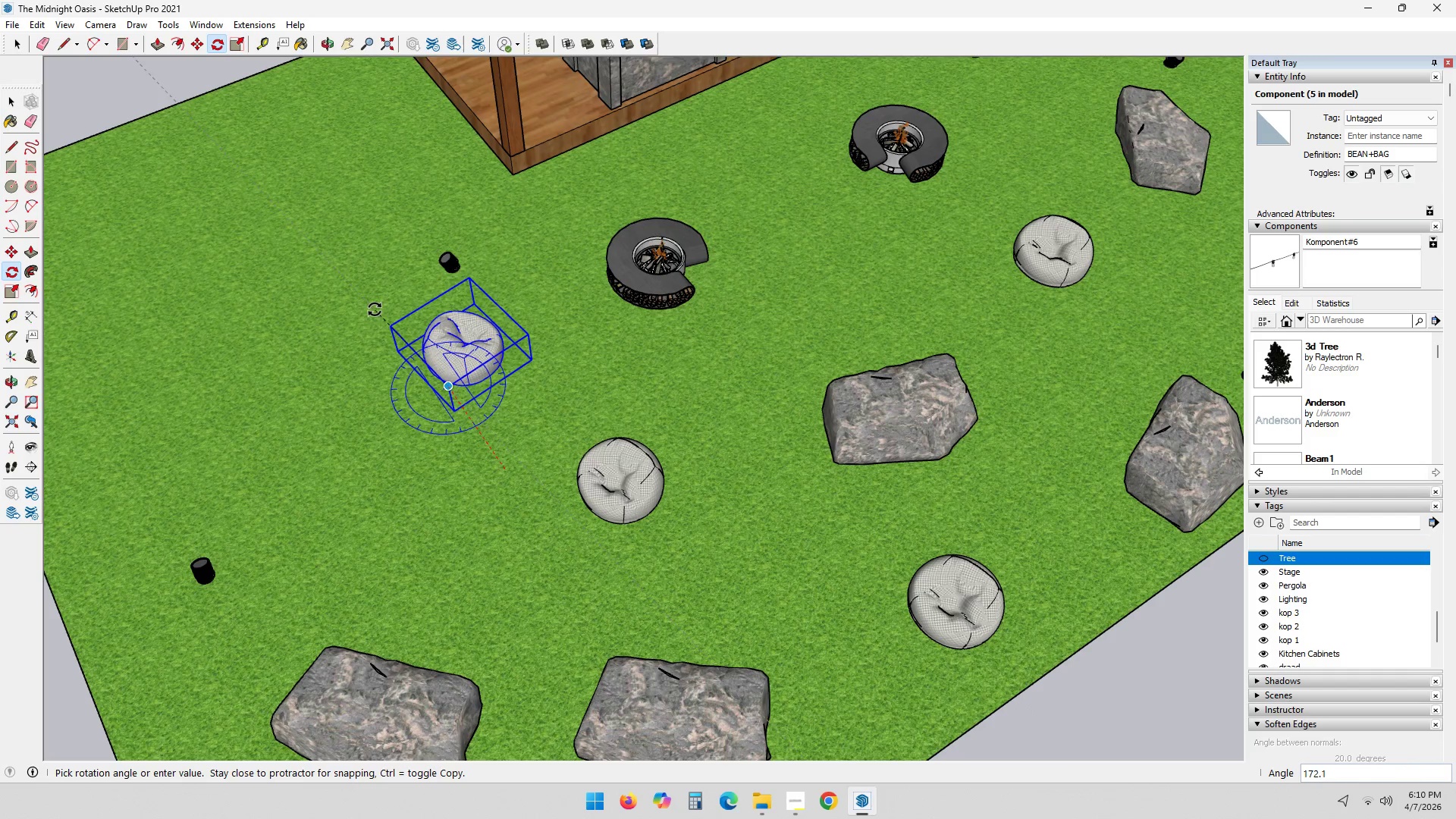 
left_click([346, 329])
 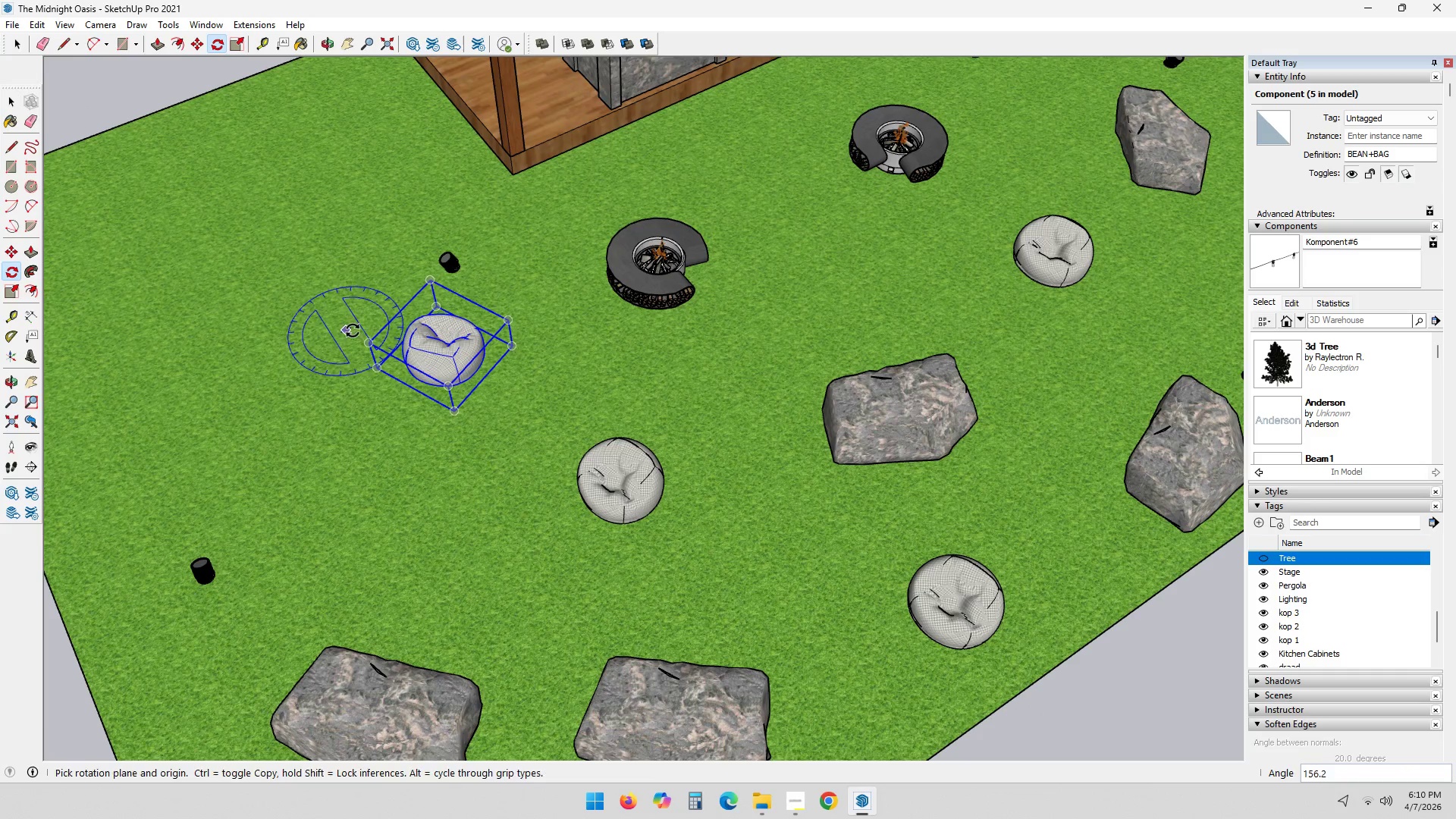 
key(Space)
 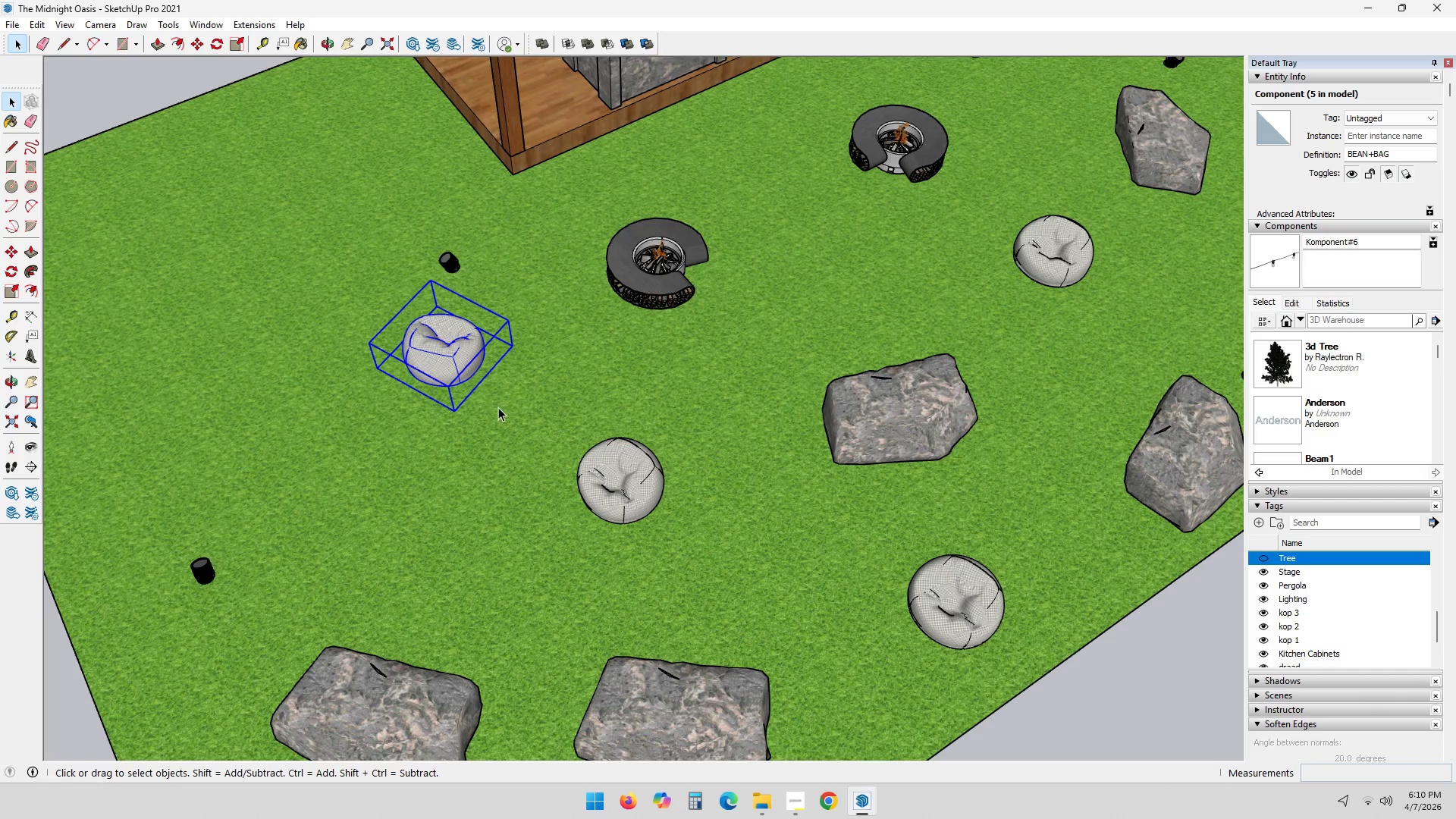 
key(M)
 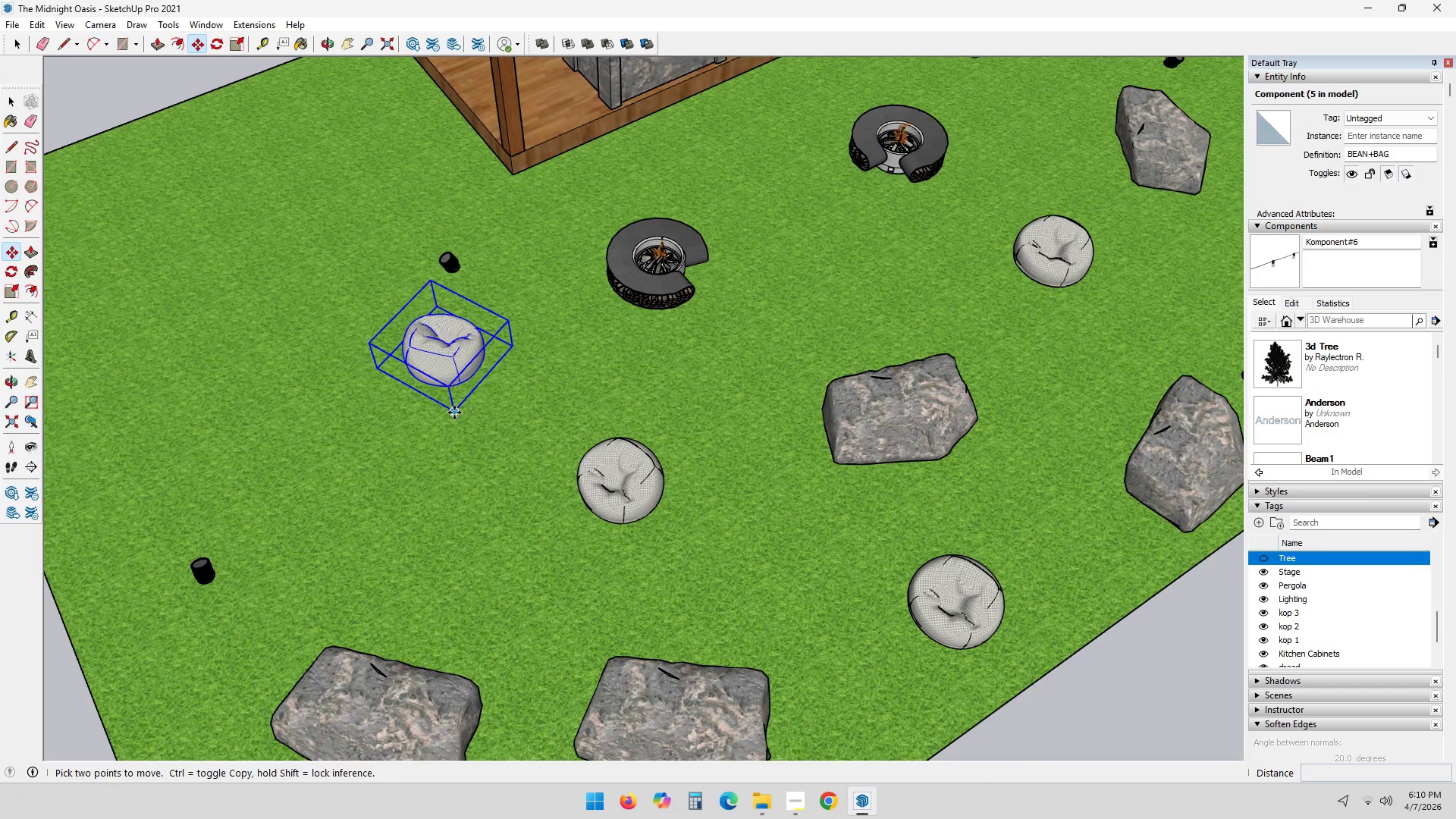 
left_click([456, 413])
 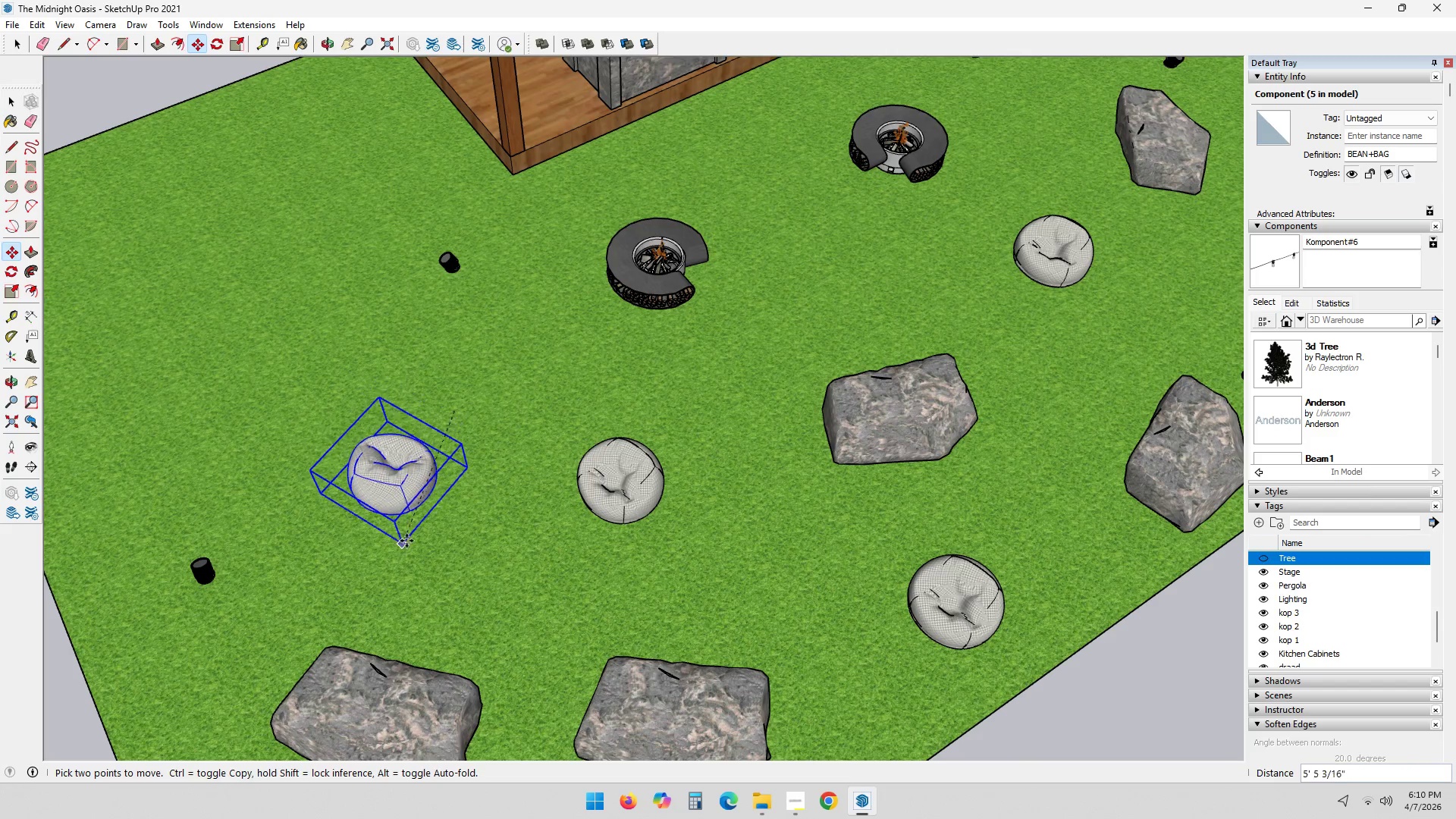 
left_click([422, 531])
 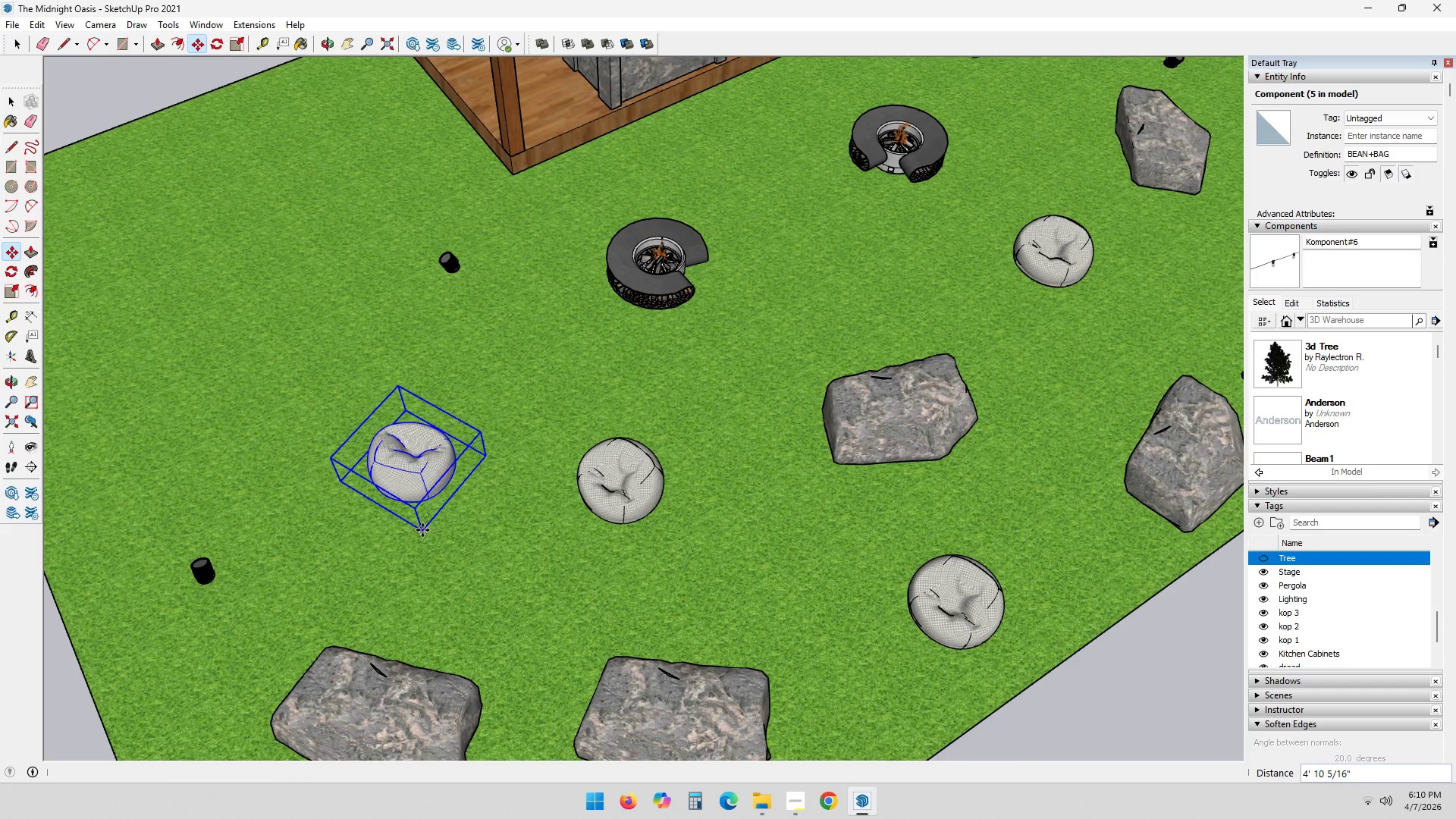 
key(Space)
 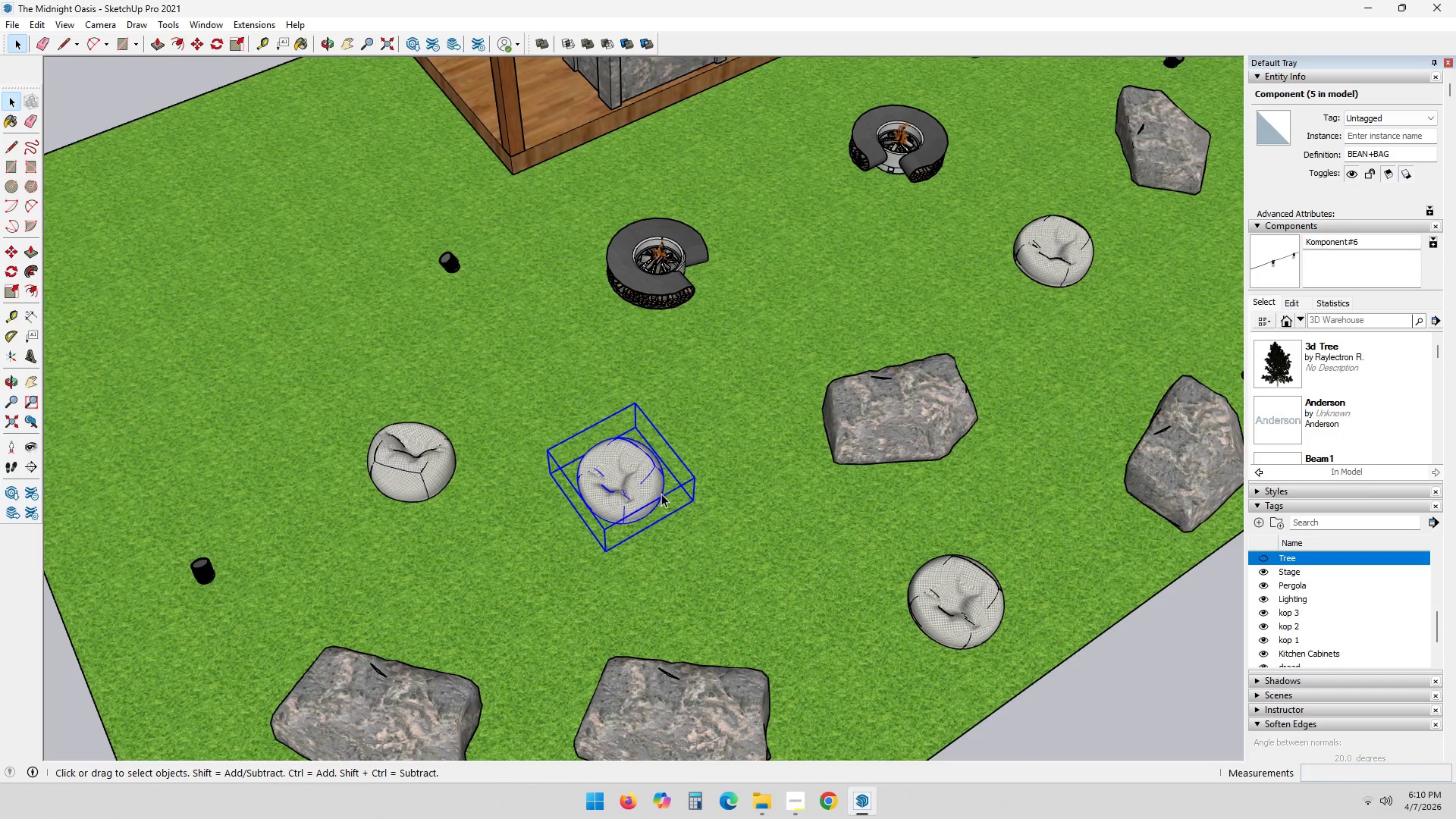 
key(Q)
 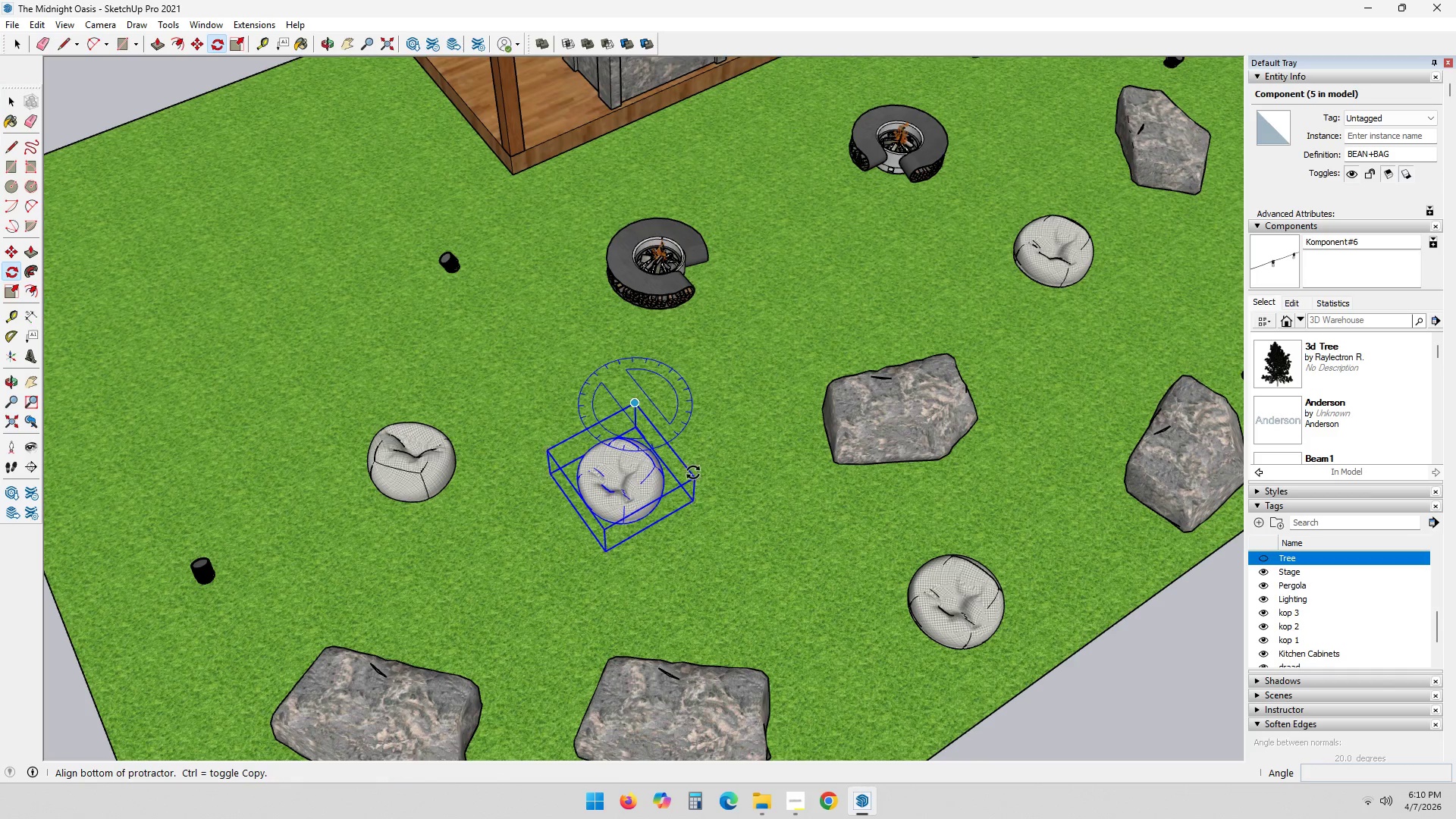 
left_click([695, 479])
 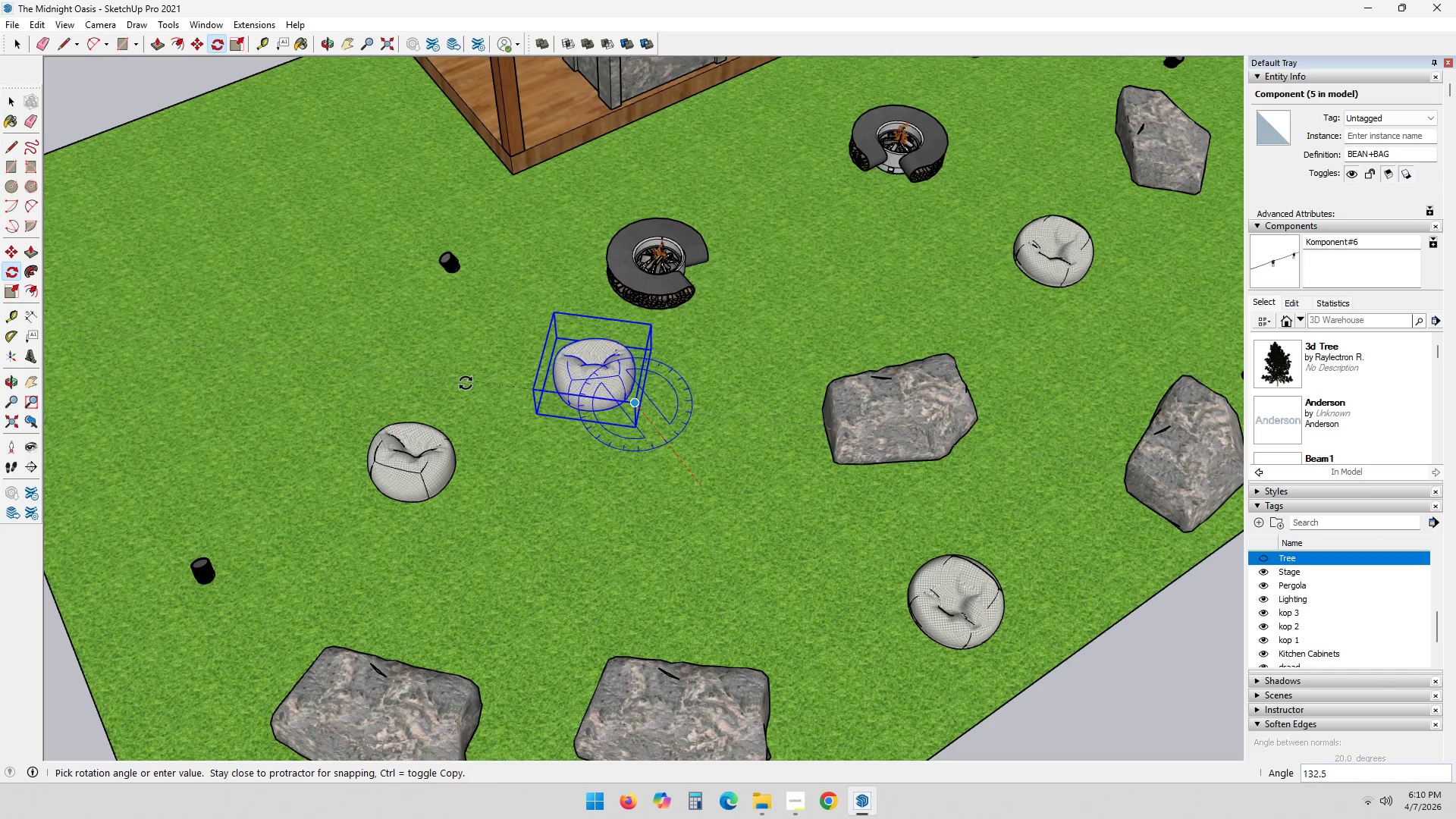 
left_click([457, 400])
 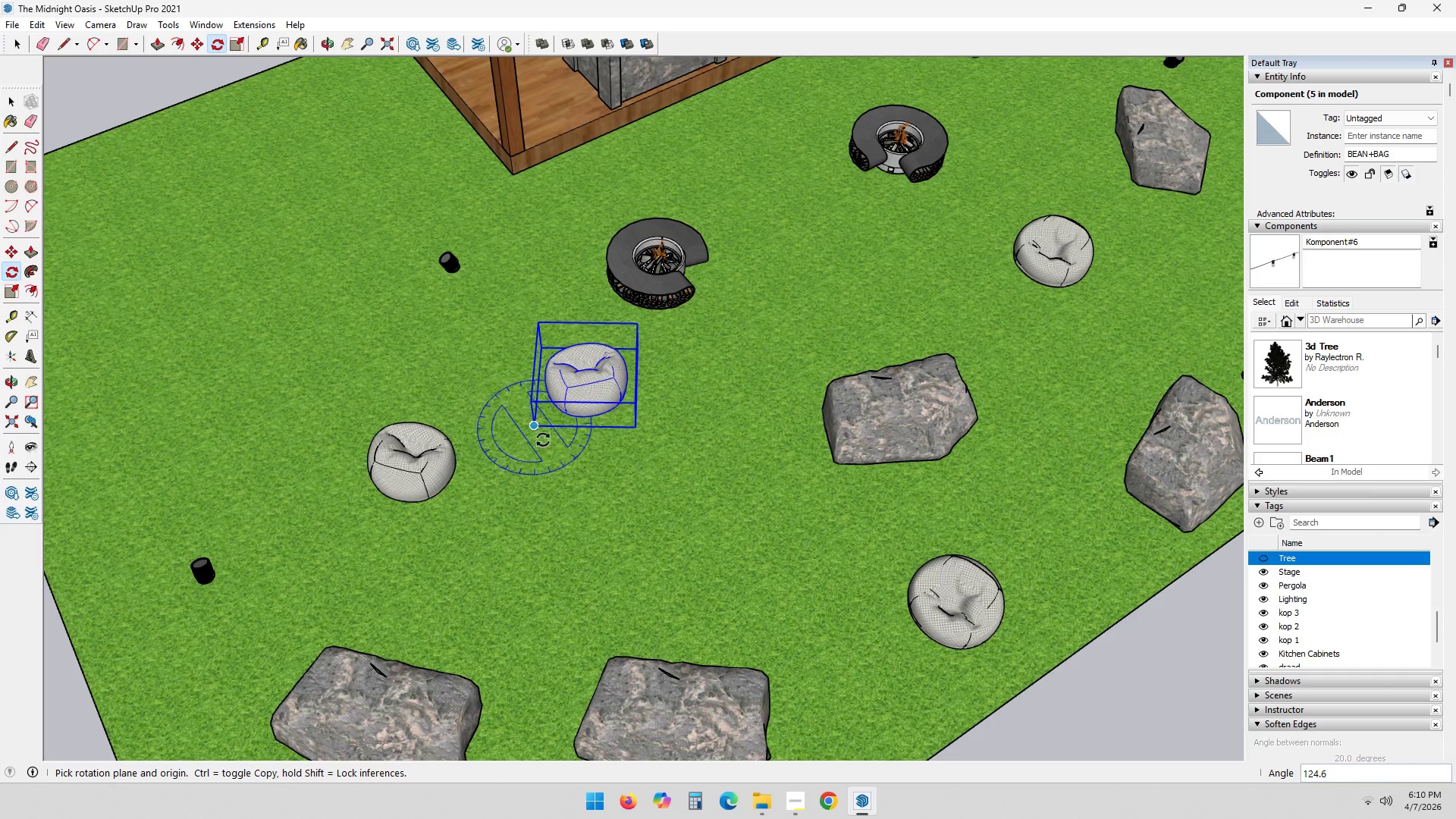 
key(M)
 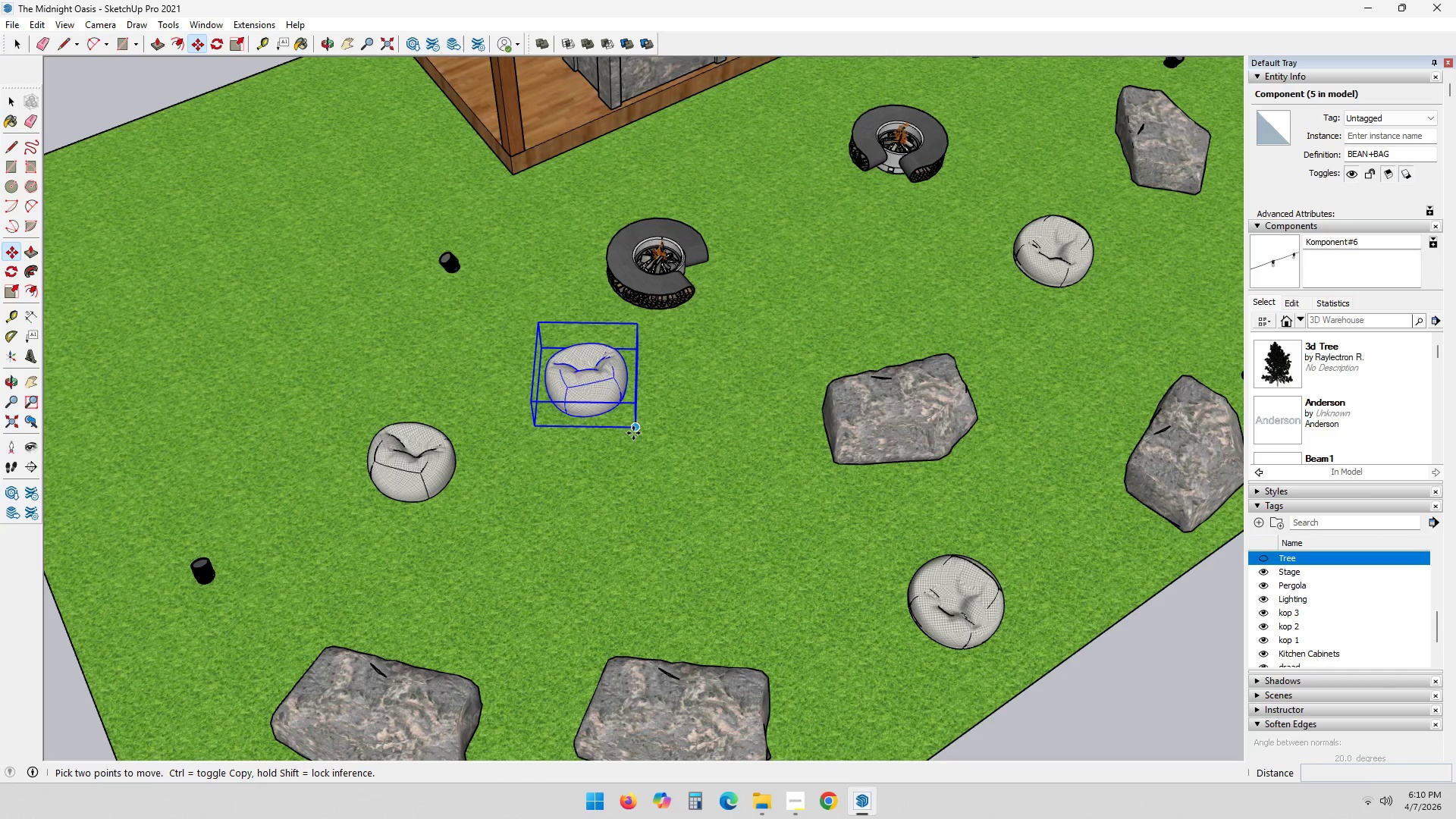 
left_click([634, 430])
 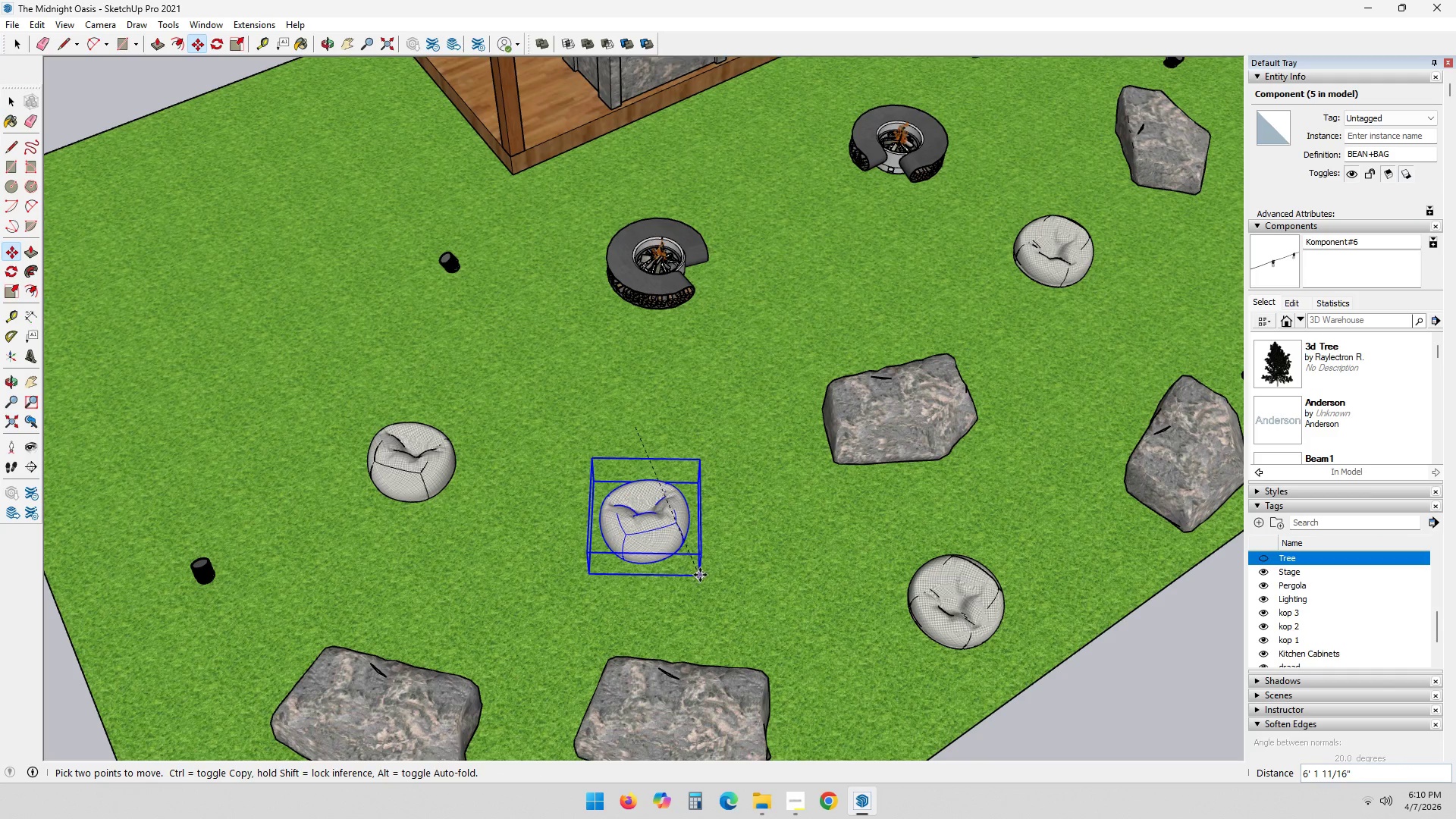 
left_click([704, 571])
 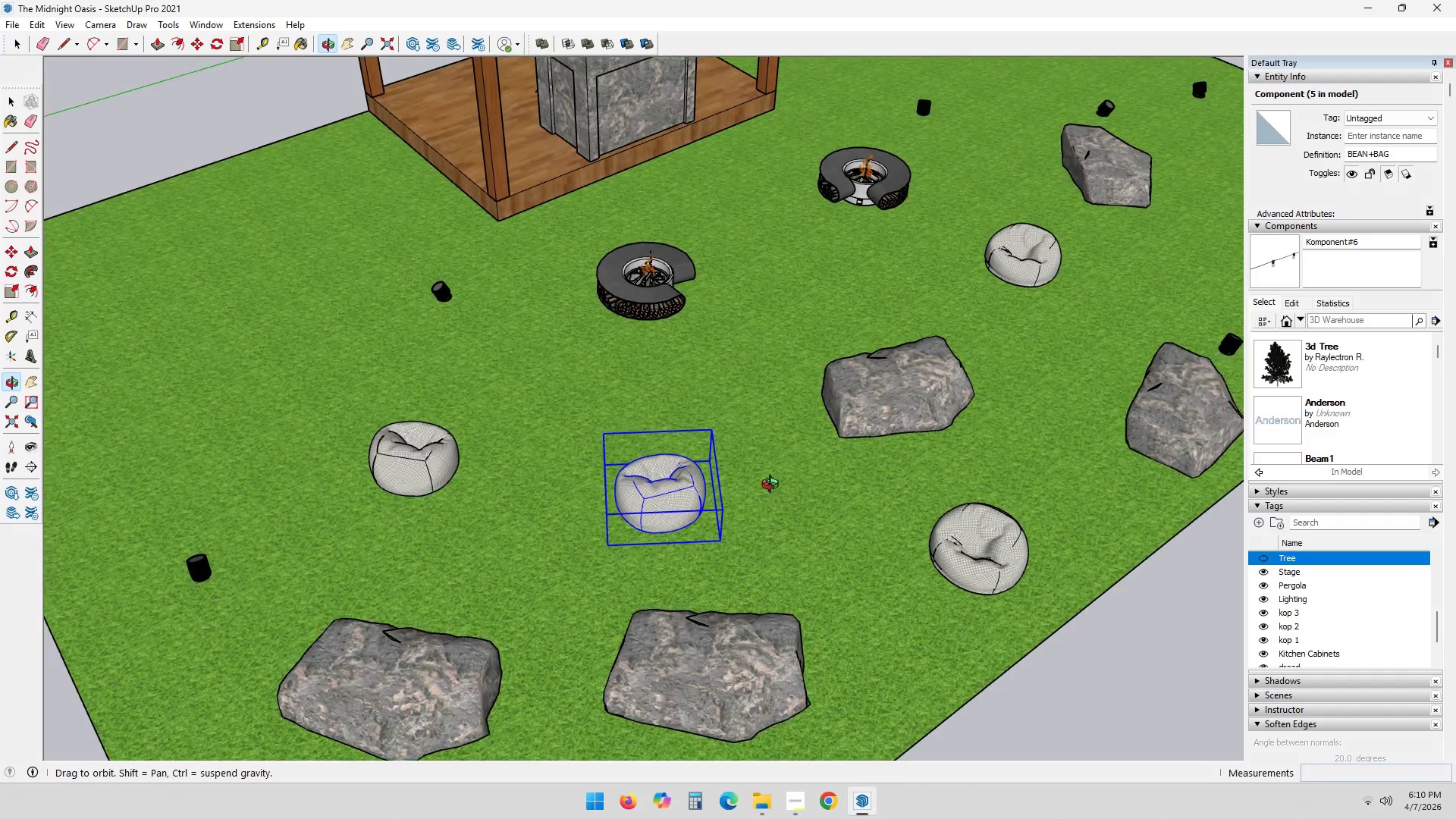 
scroll: coordinate [627, 580], scroll_direction: down, amount: 5.0
 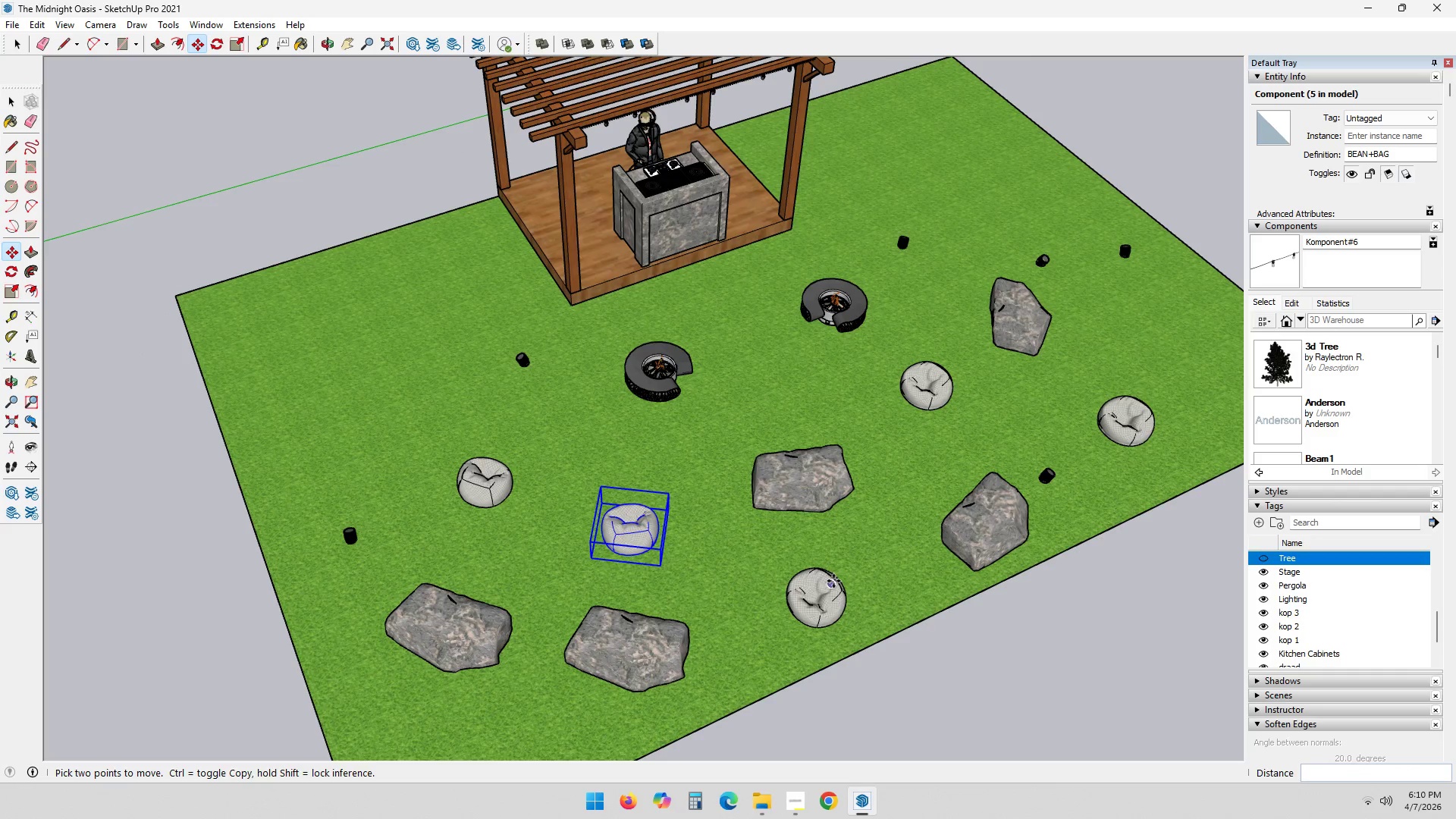 
key(Space)
 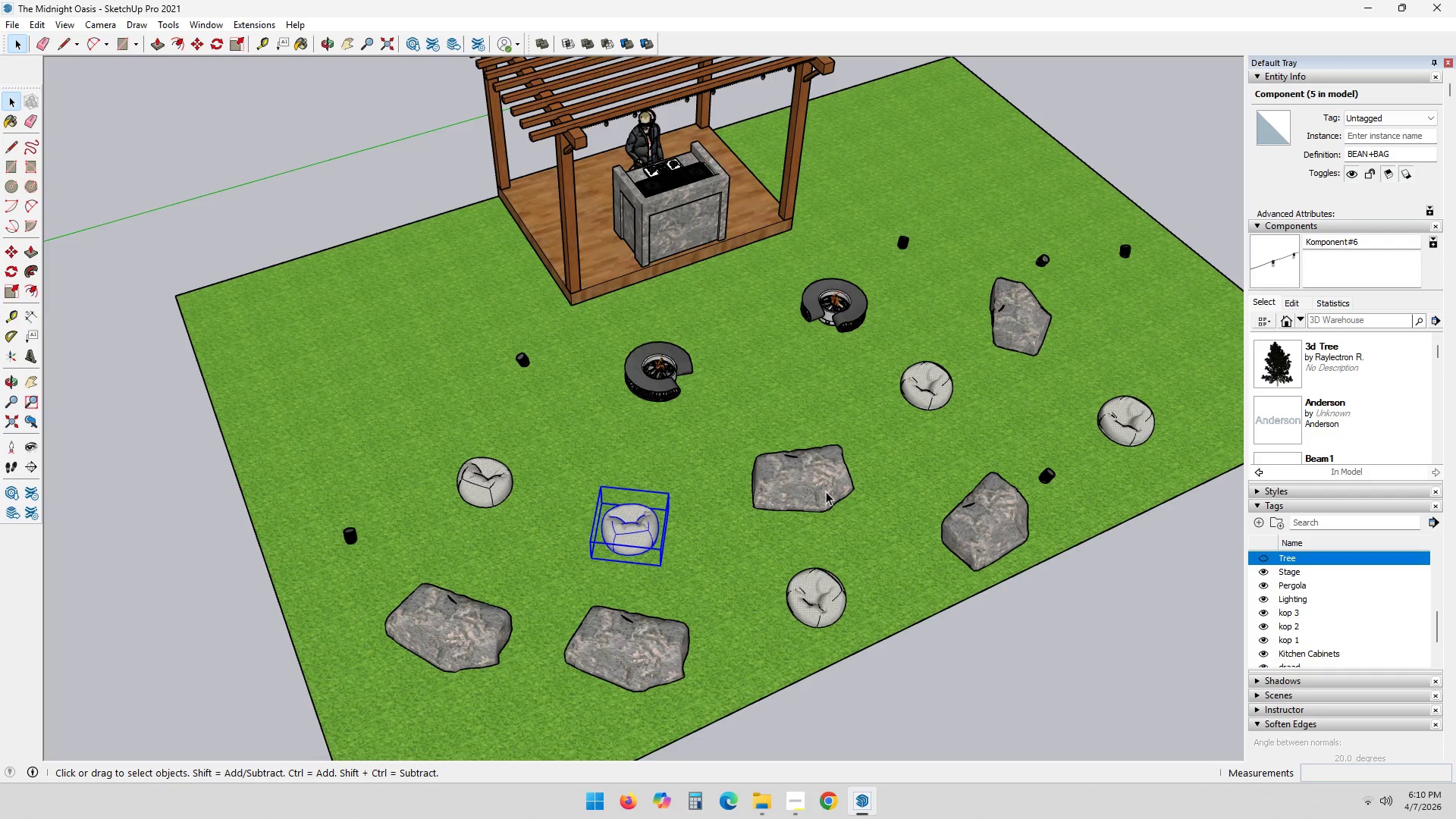 
left_click([826, 491])
 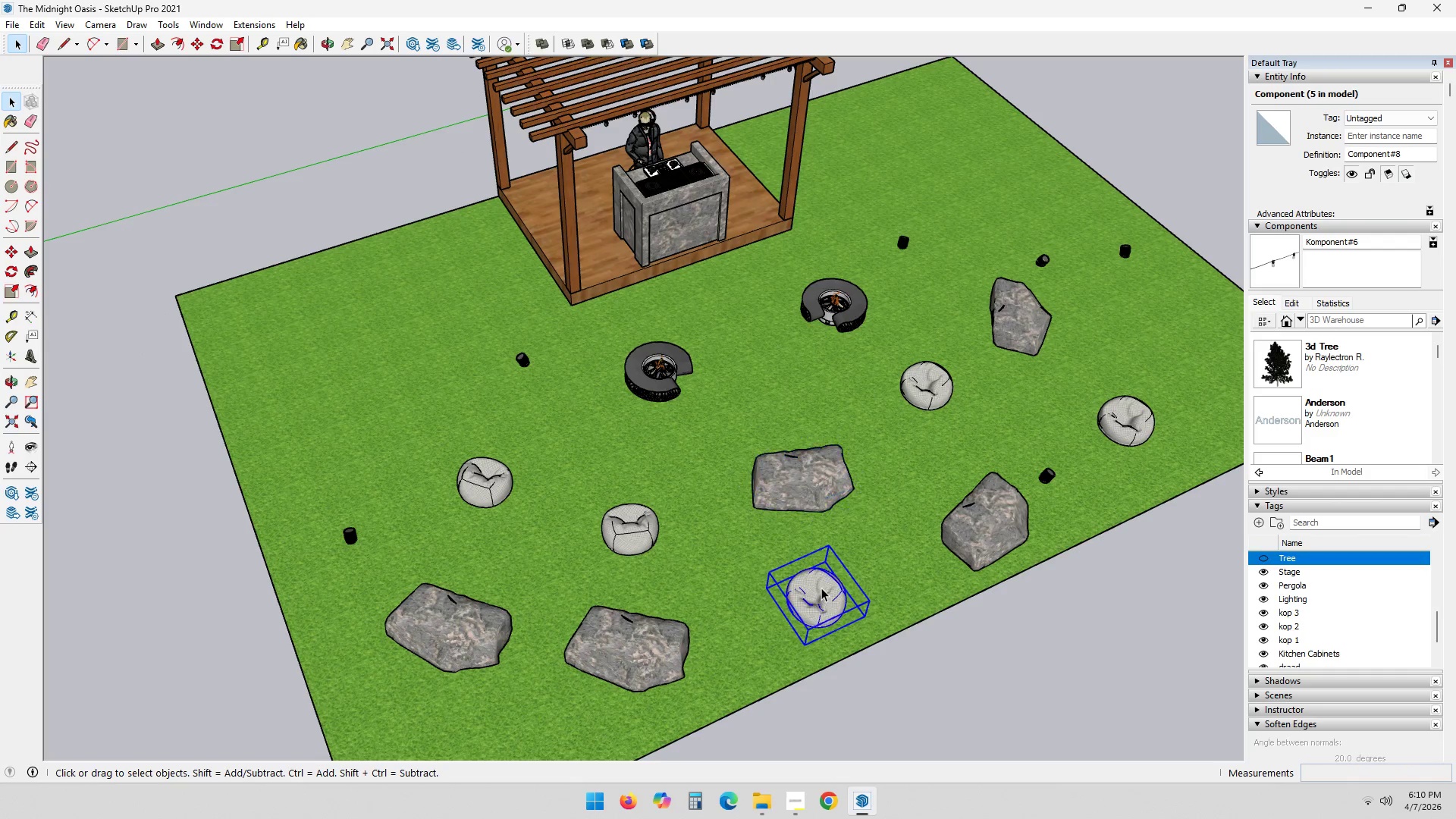 
key(Q)
 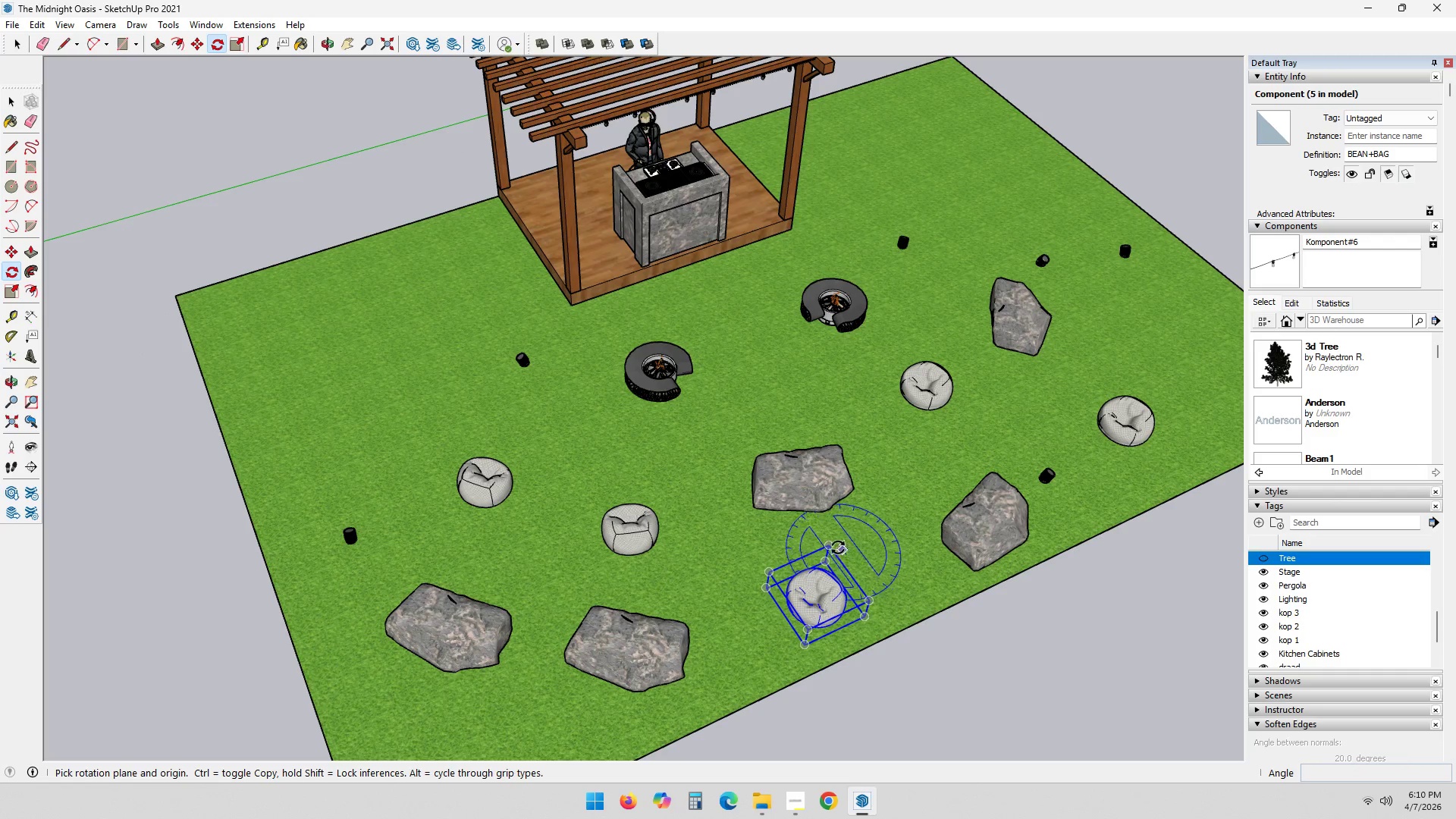 
left_click([831, 544])
 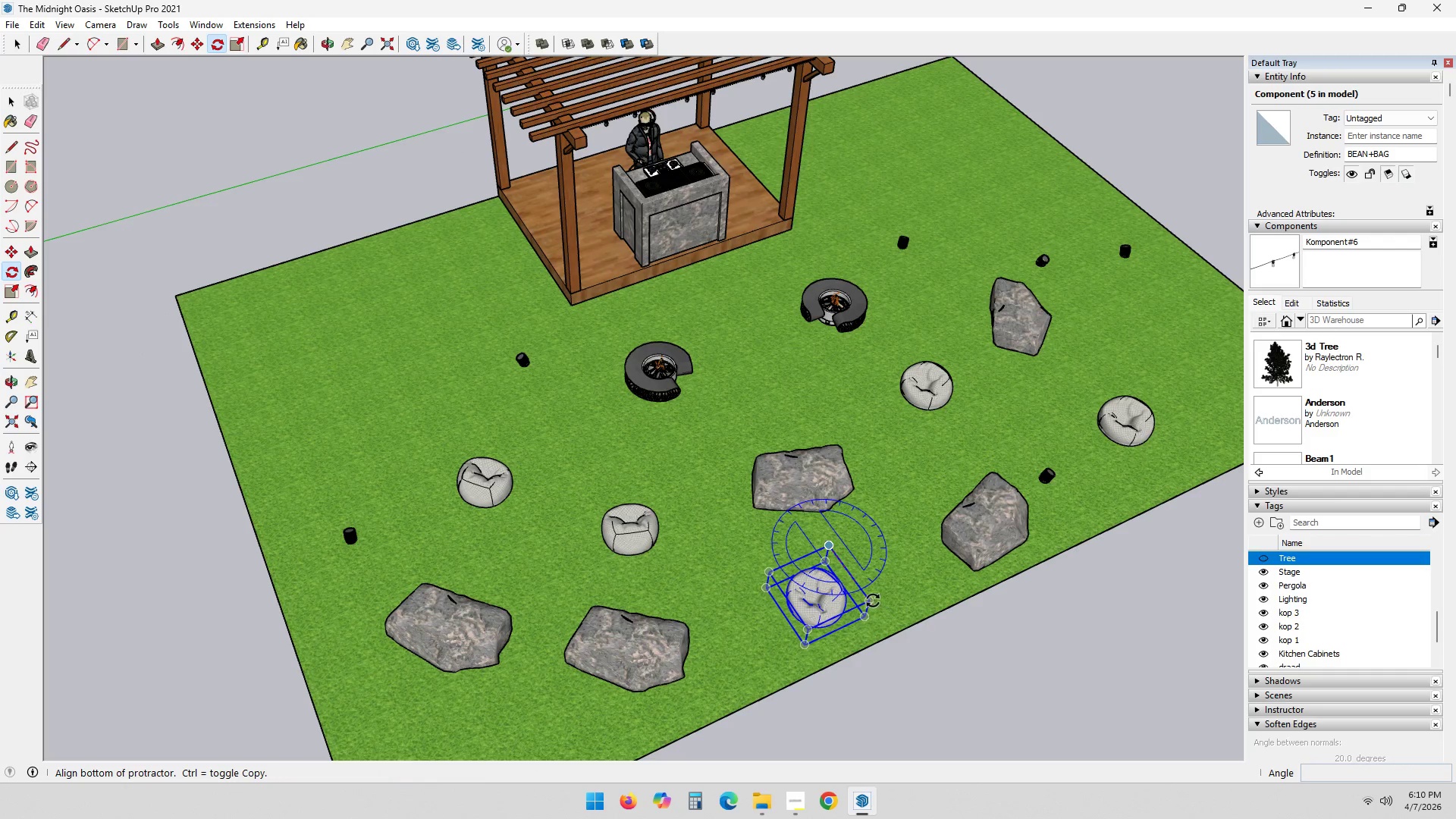 
left_click([873, 599])
 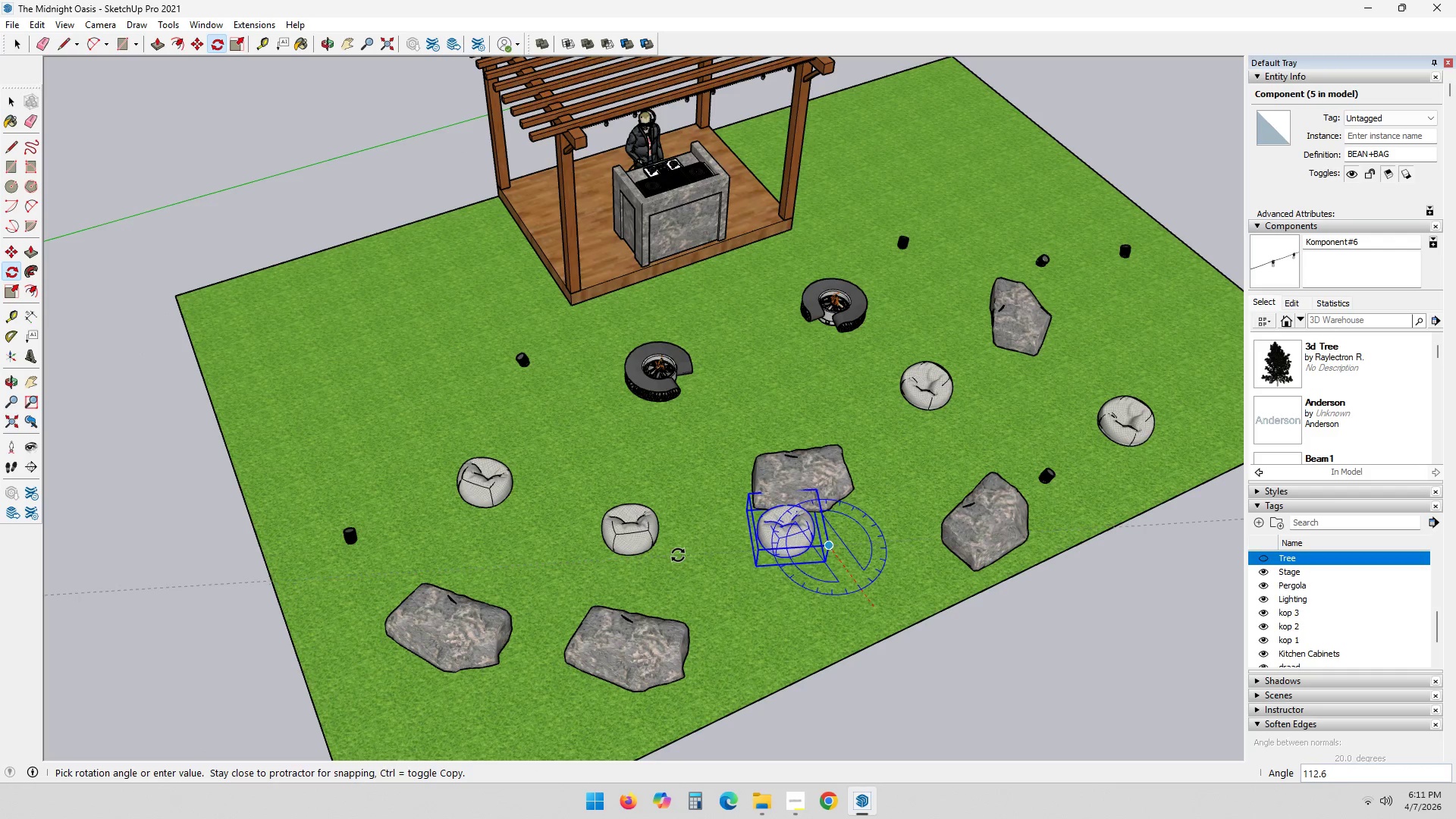 
left_click([678, 555])
 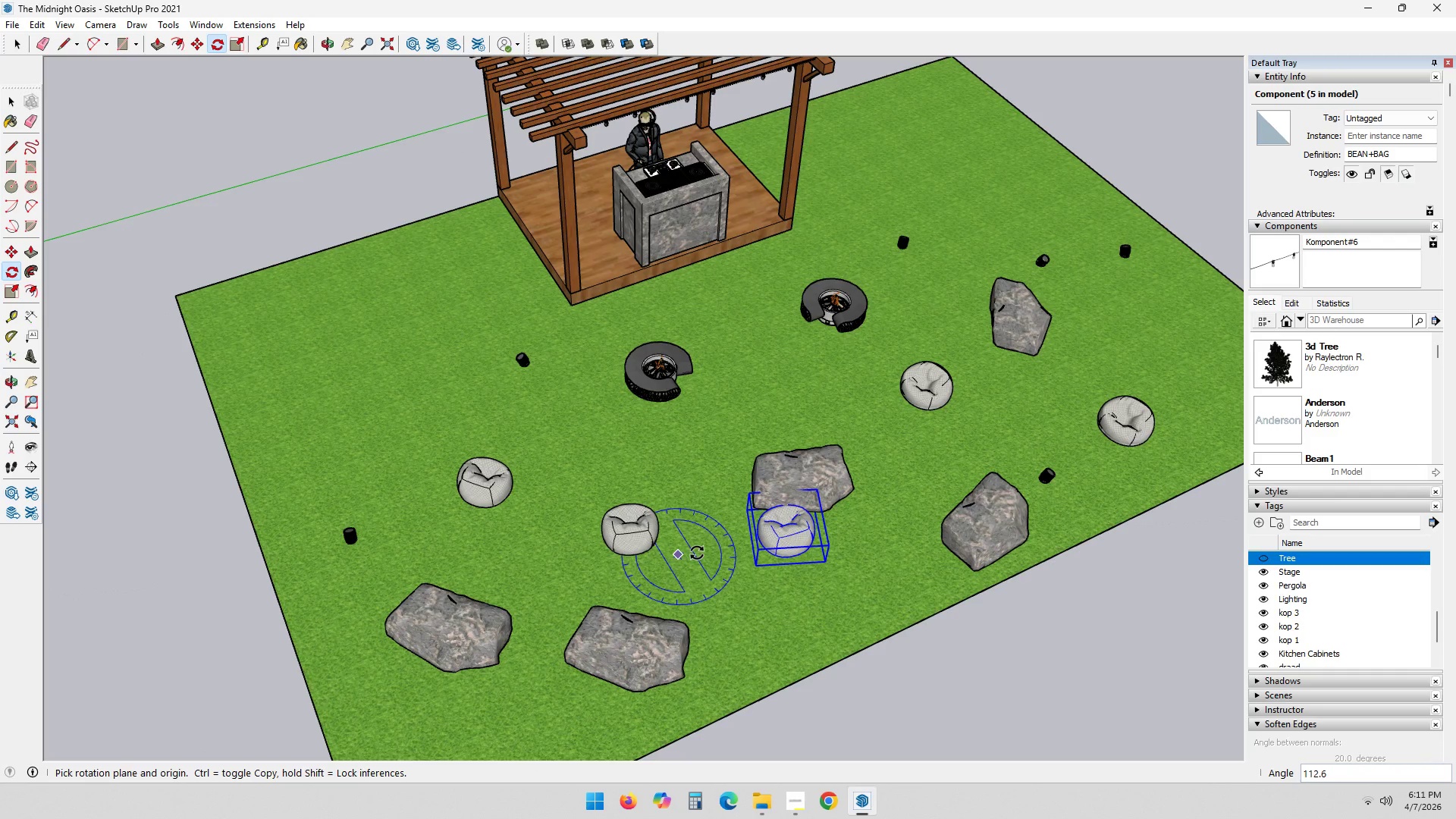 
key(Space)
 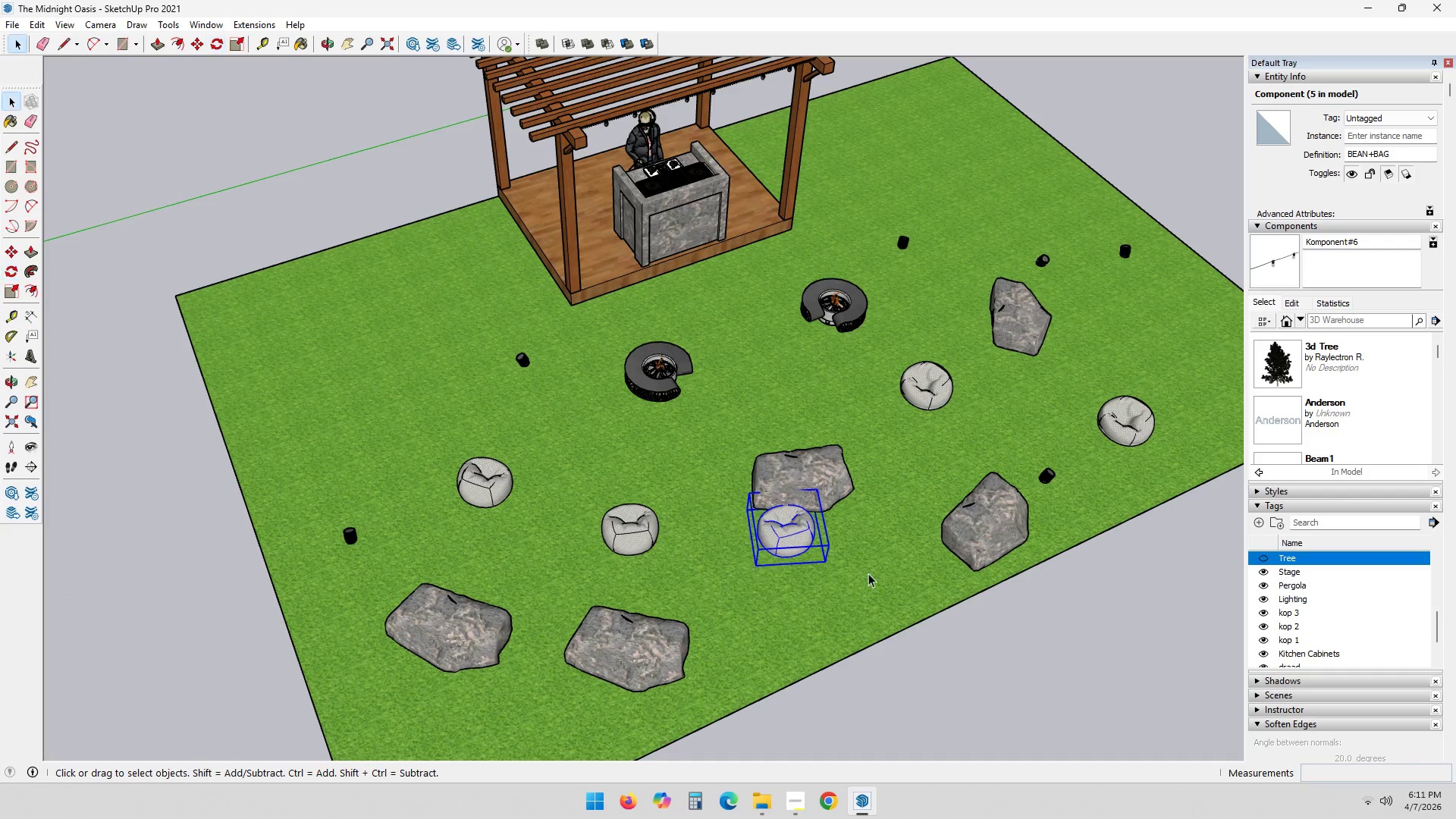 
key(M)
 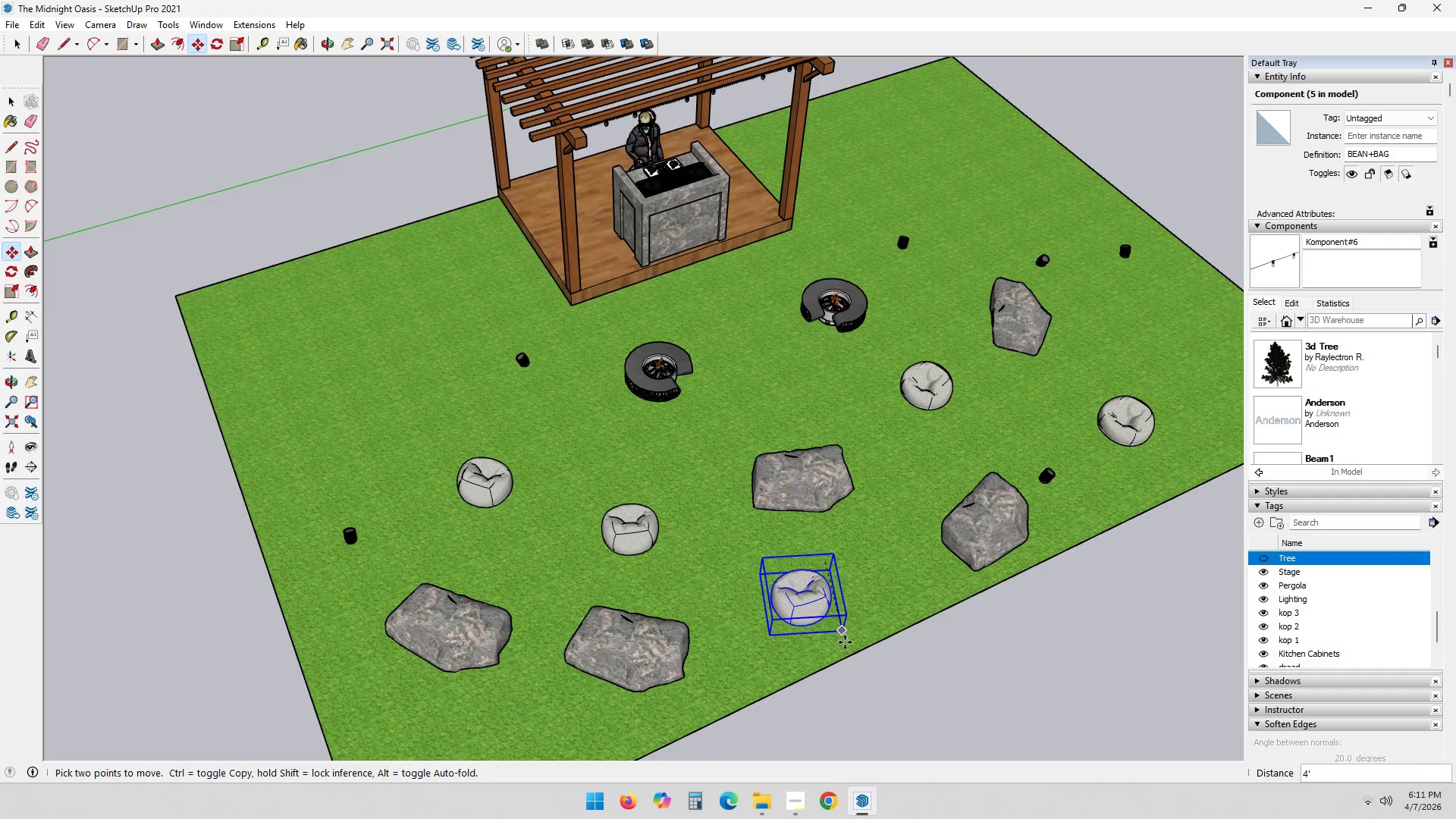 
left_click([852, 639])
 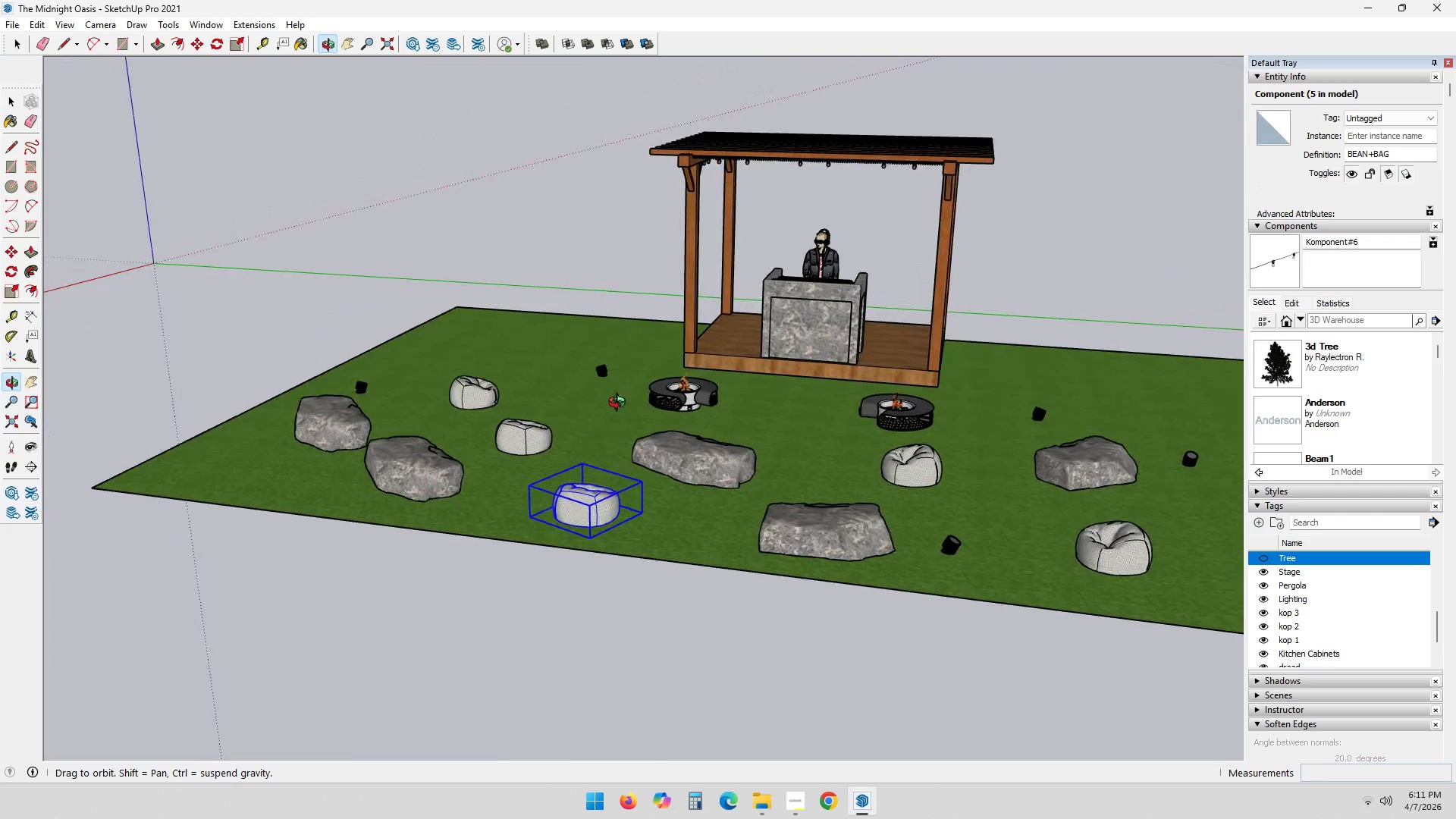 
wait(6.53)
 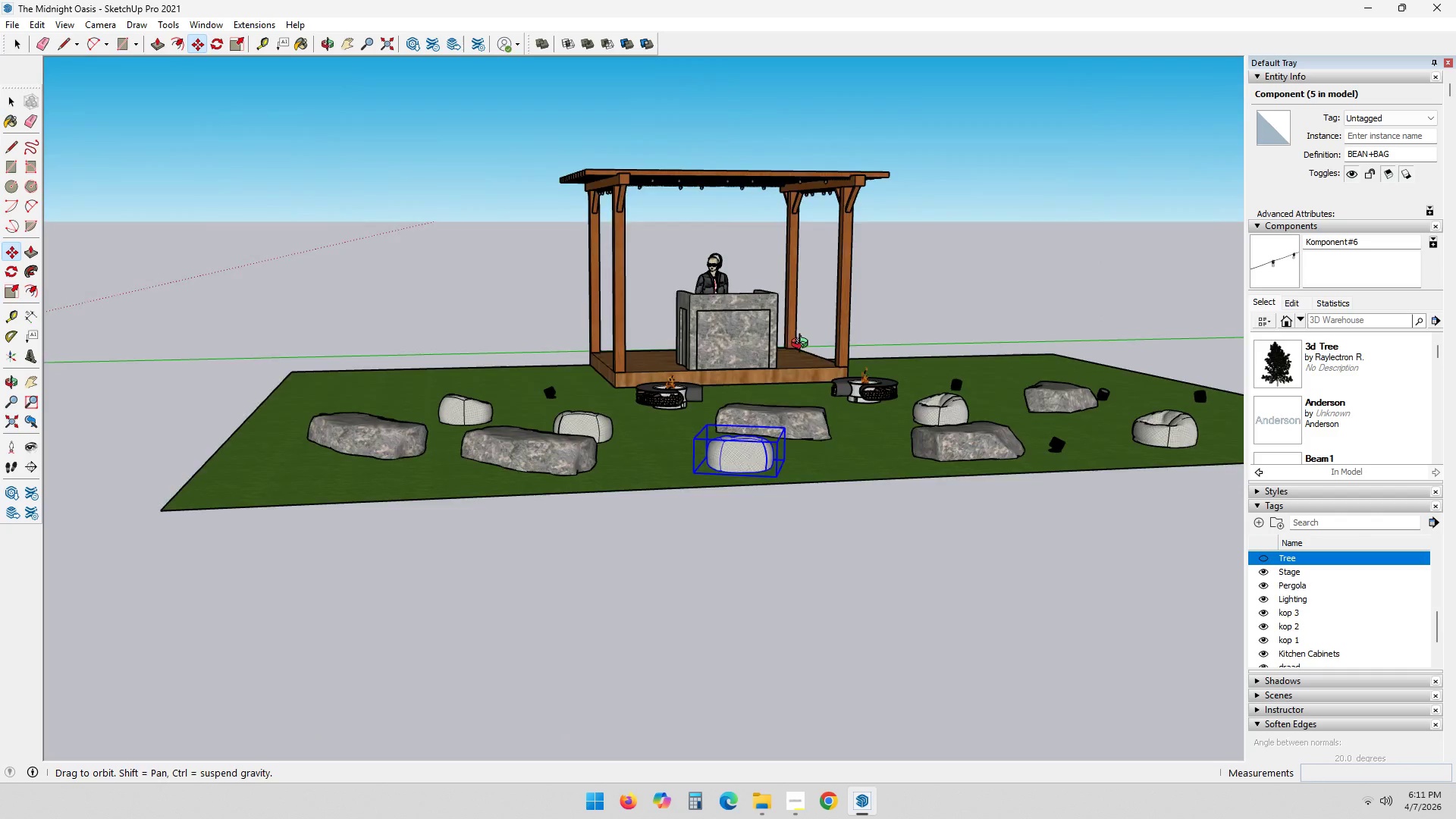 
key(Space)
 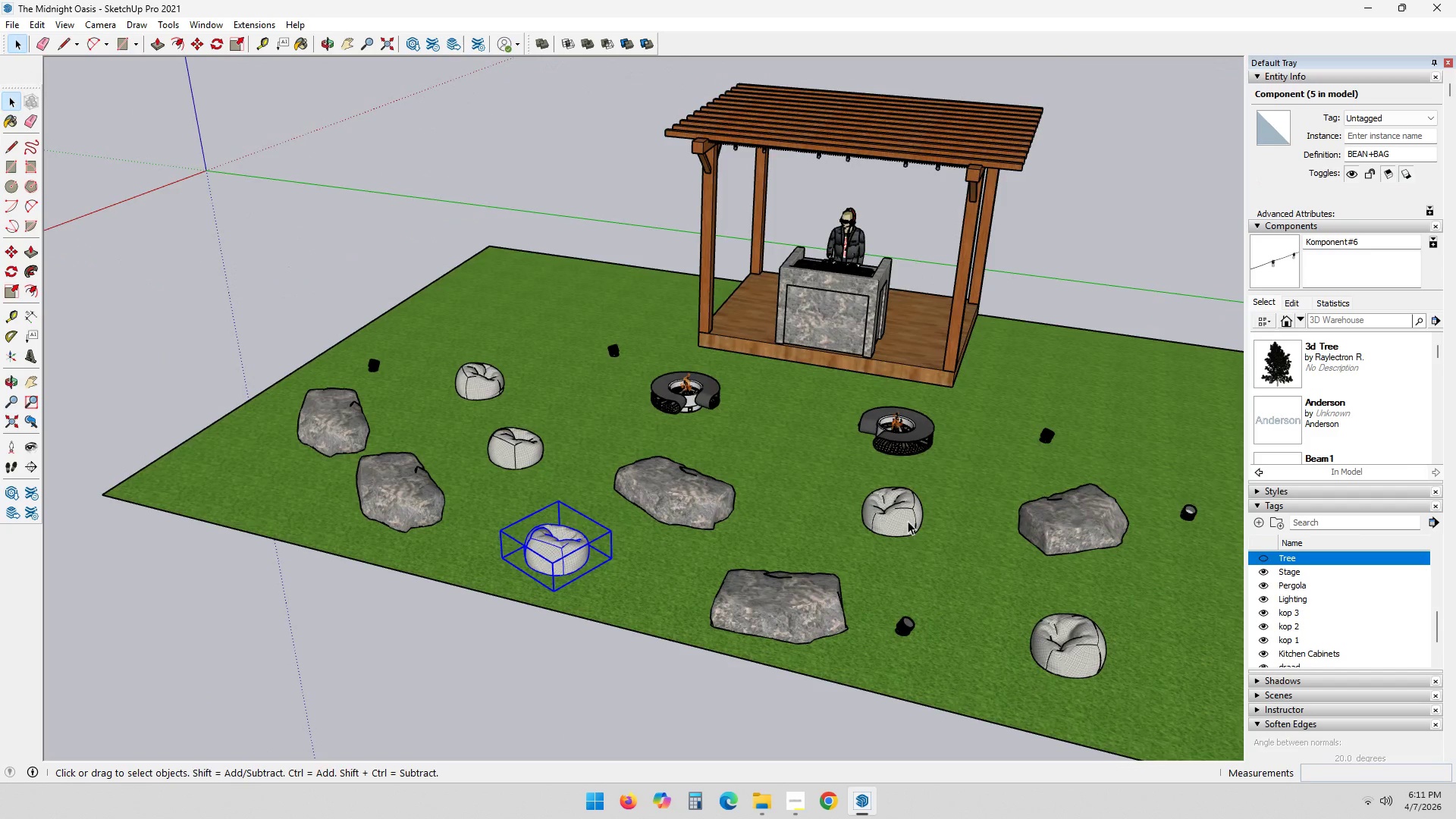 
left_click([906, 516])
 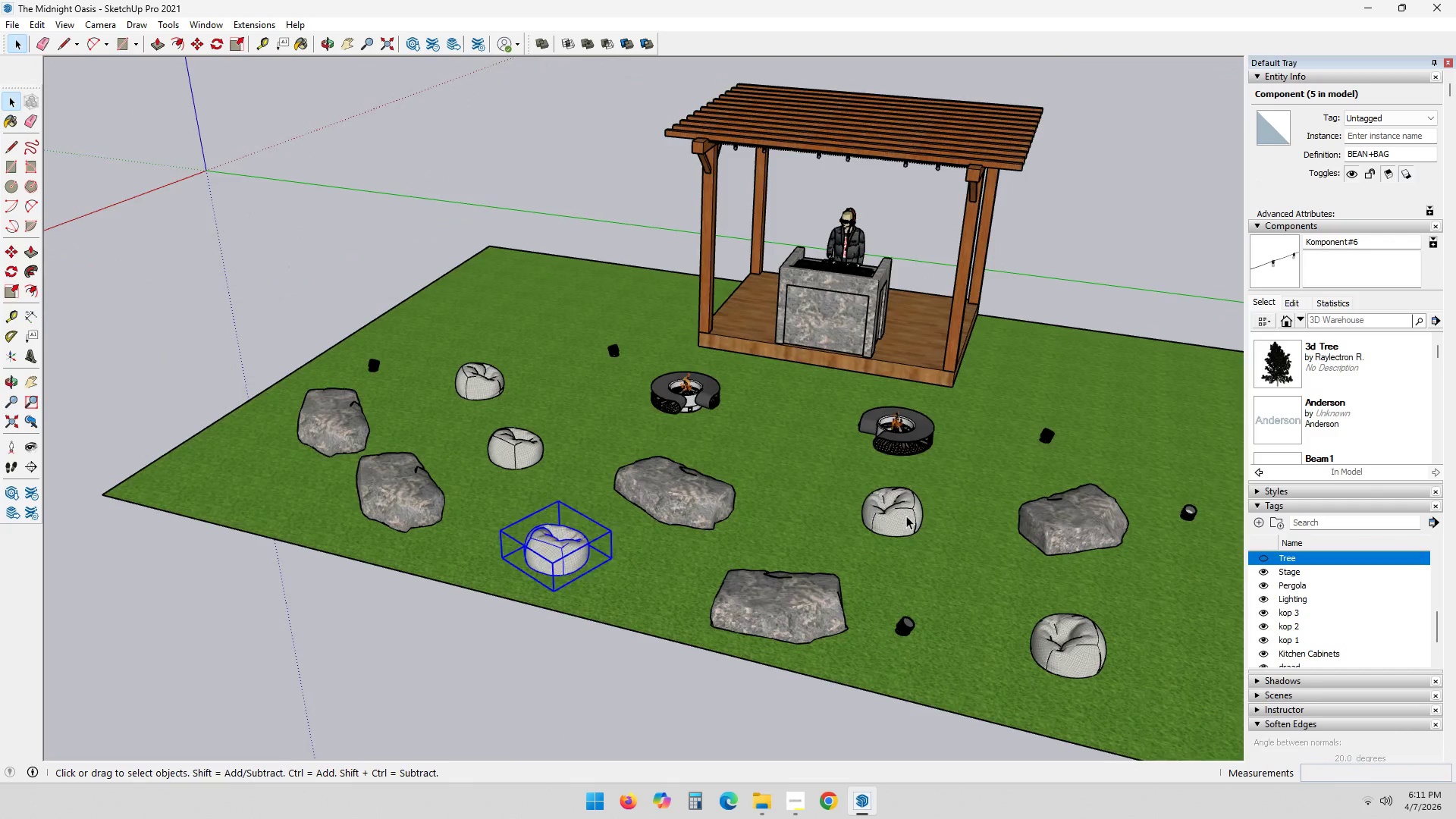 
scroll: coordinate [917, 507], scroll_direction: up, amount: 9.0
 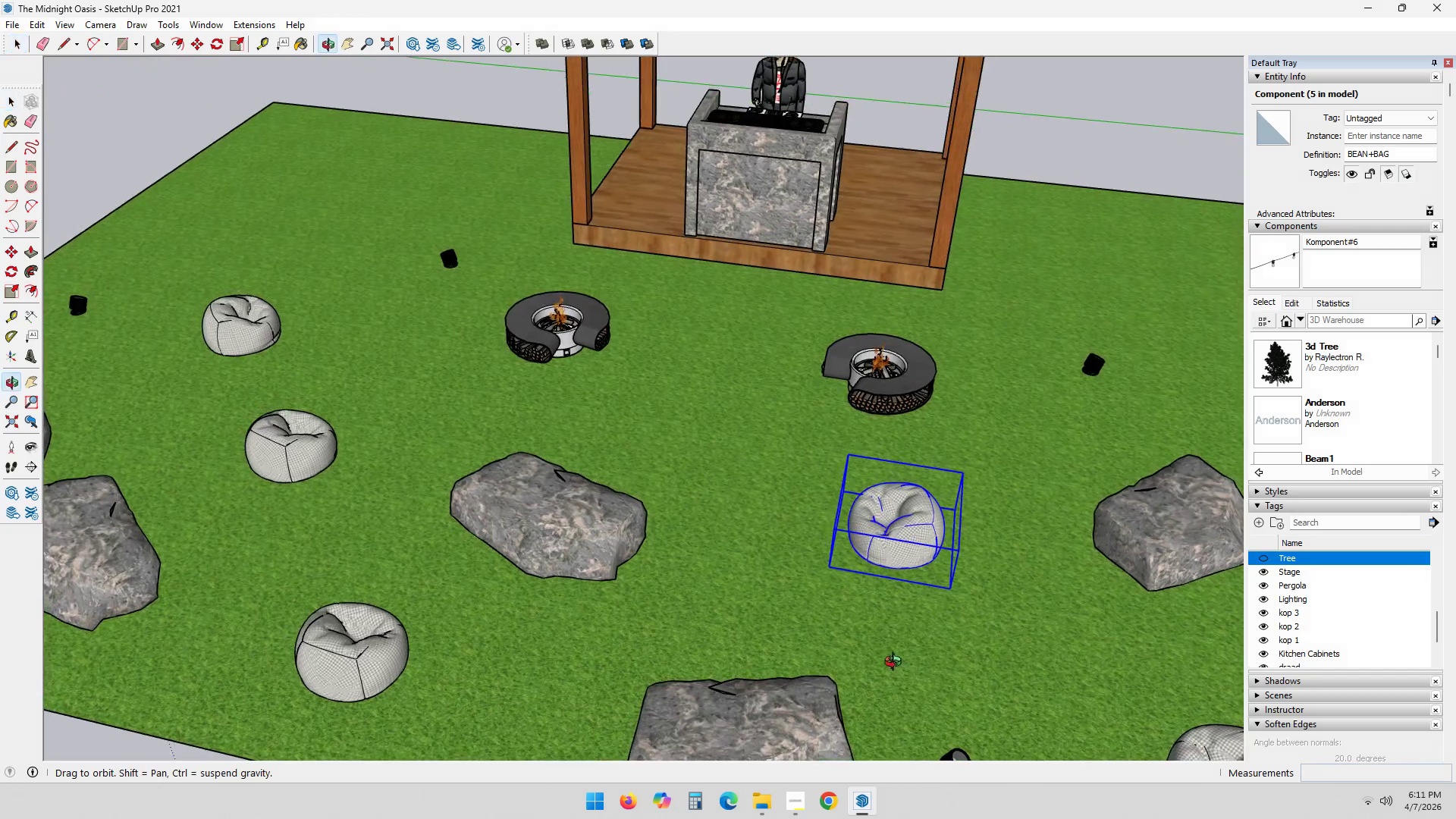 
key(Q)
 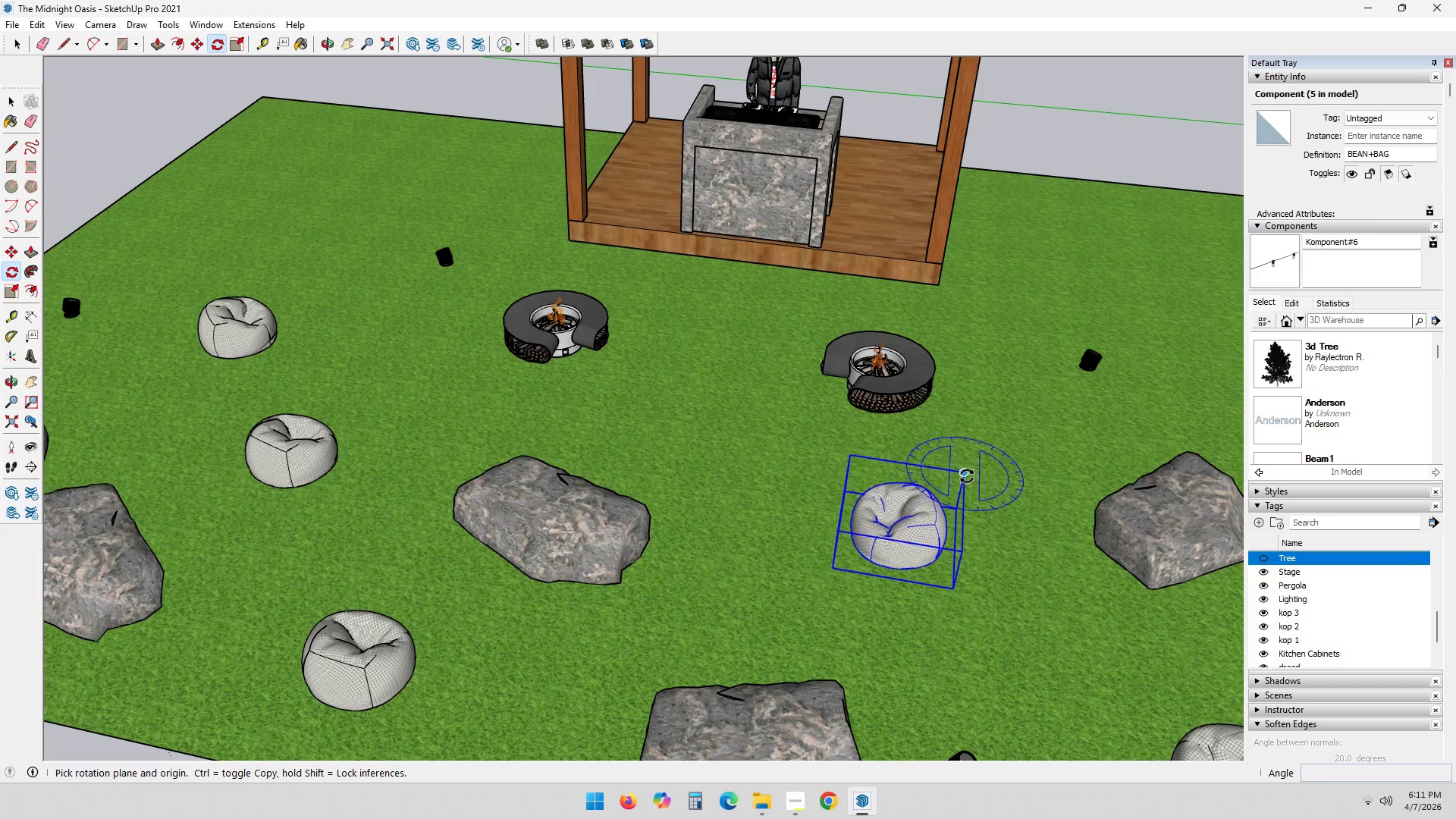 
left_click([967, 473])
 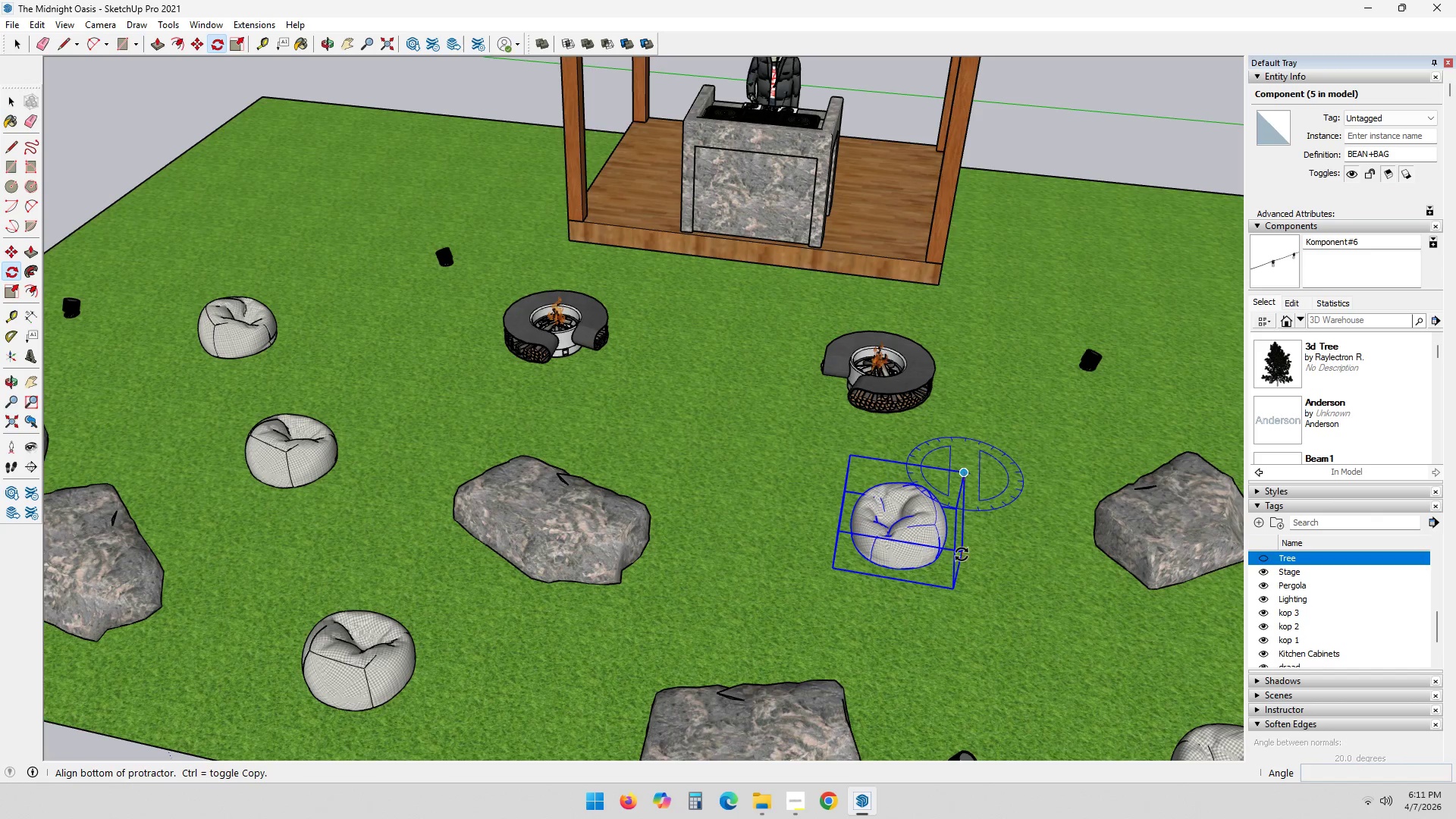 
left_click_drag(start_coordinate=[963, 551], to_coordinate=[956, 551])
 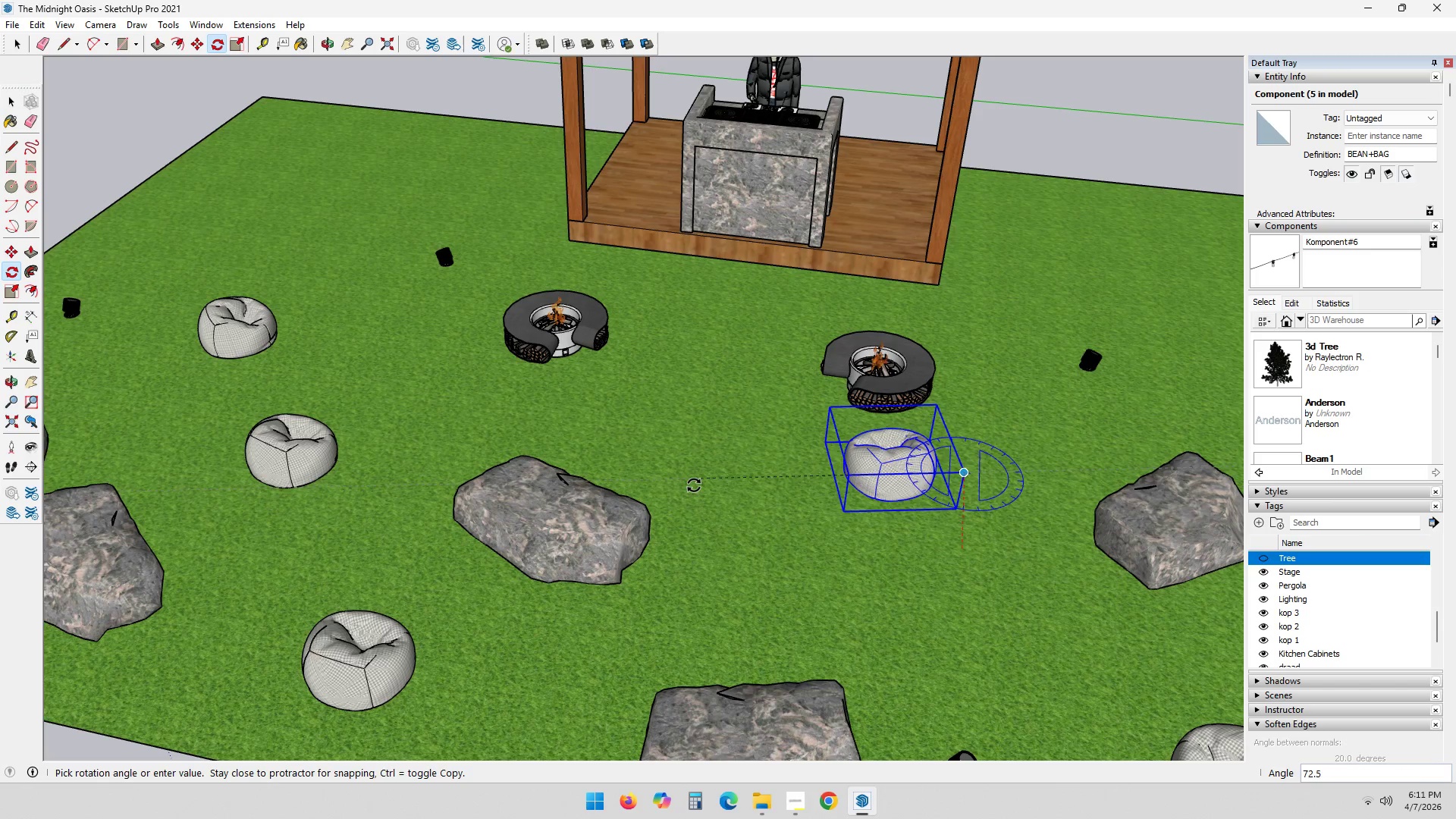 
left_click([695, 472])
 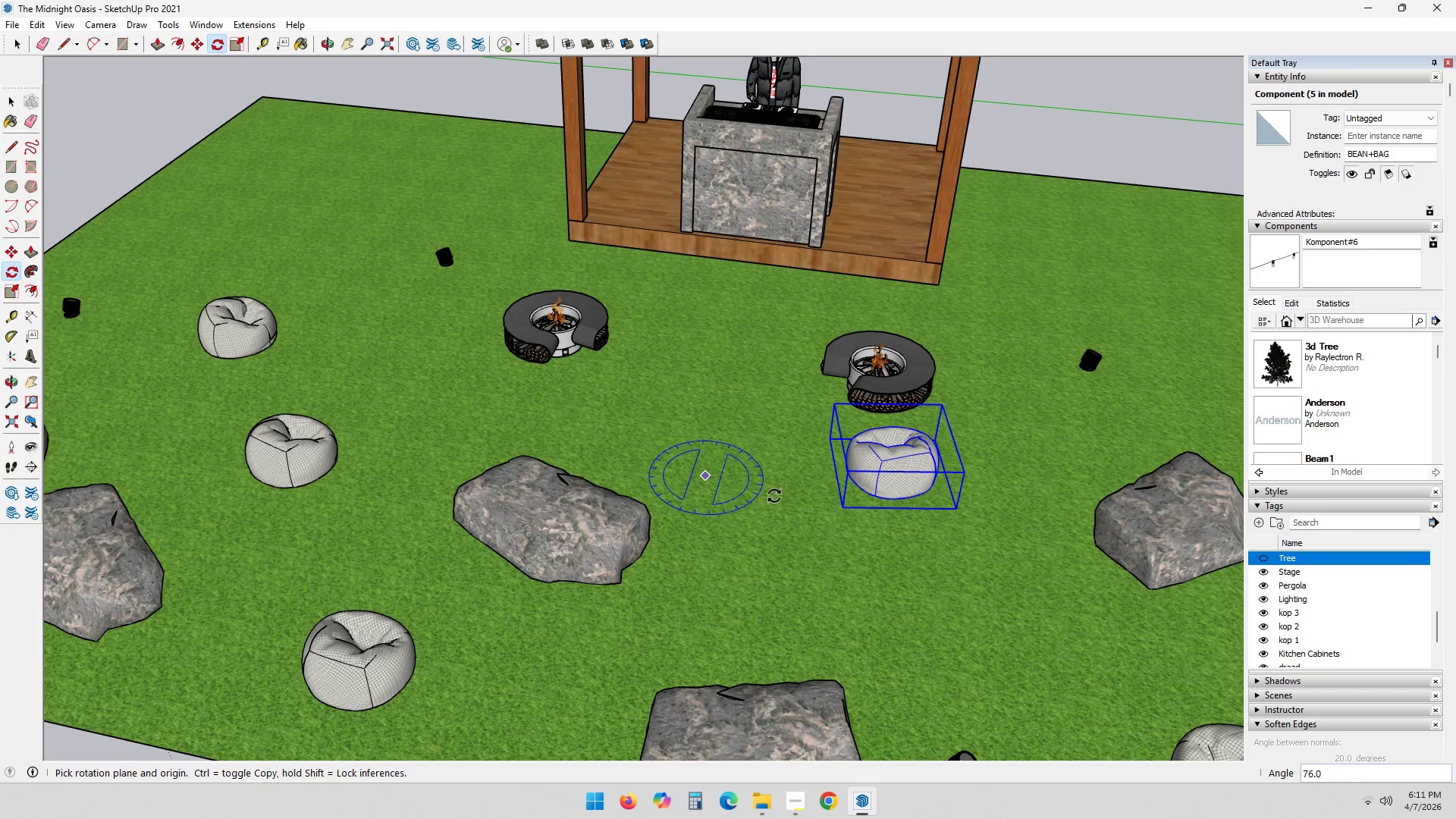 
key(M)
 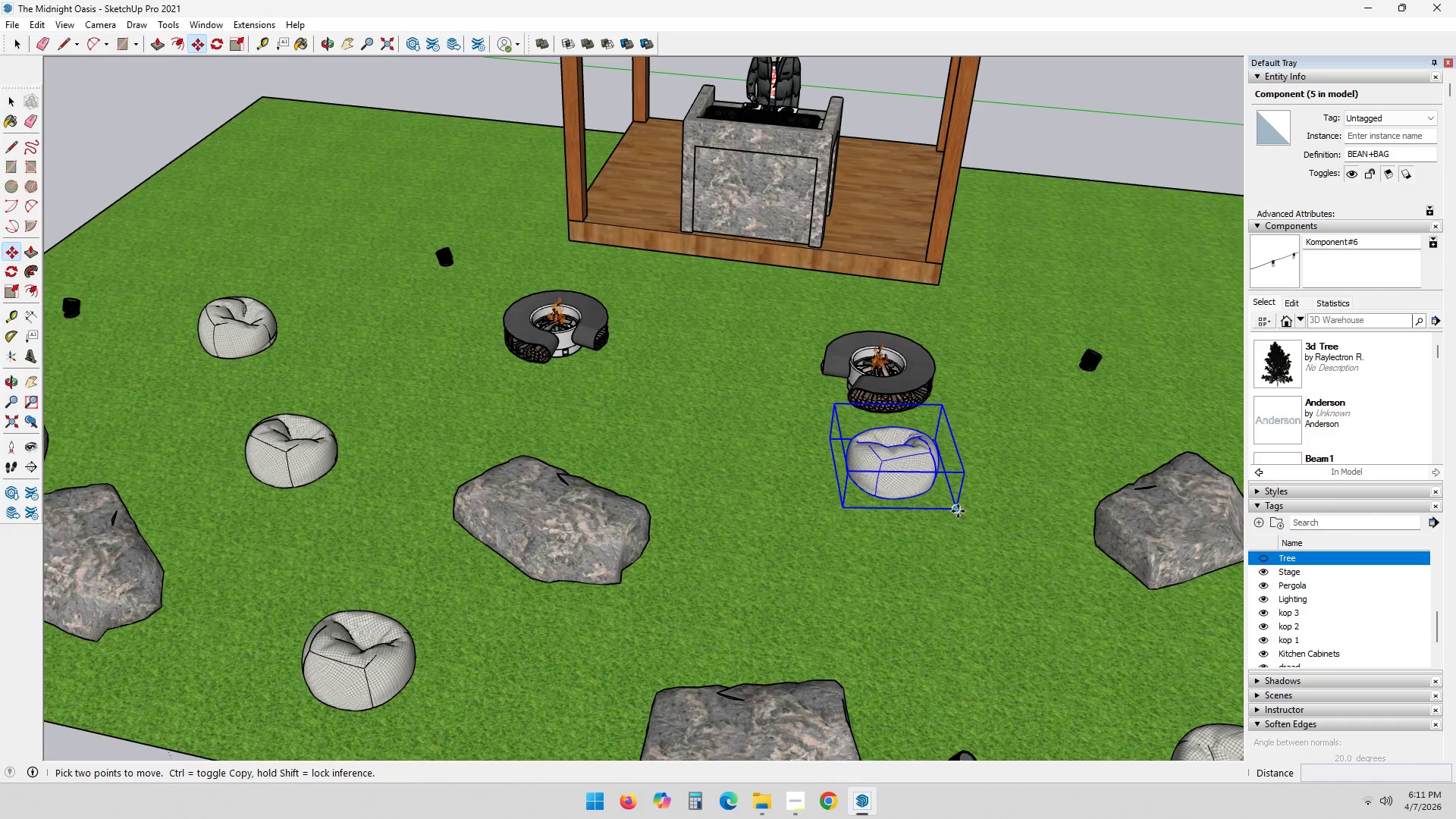 
left_click([958, 508])
 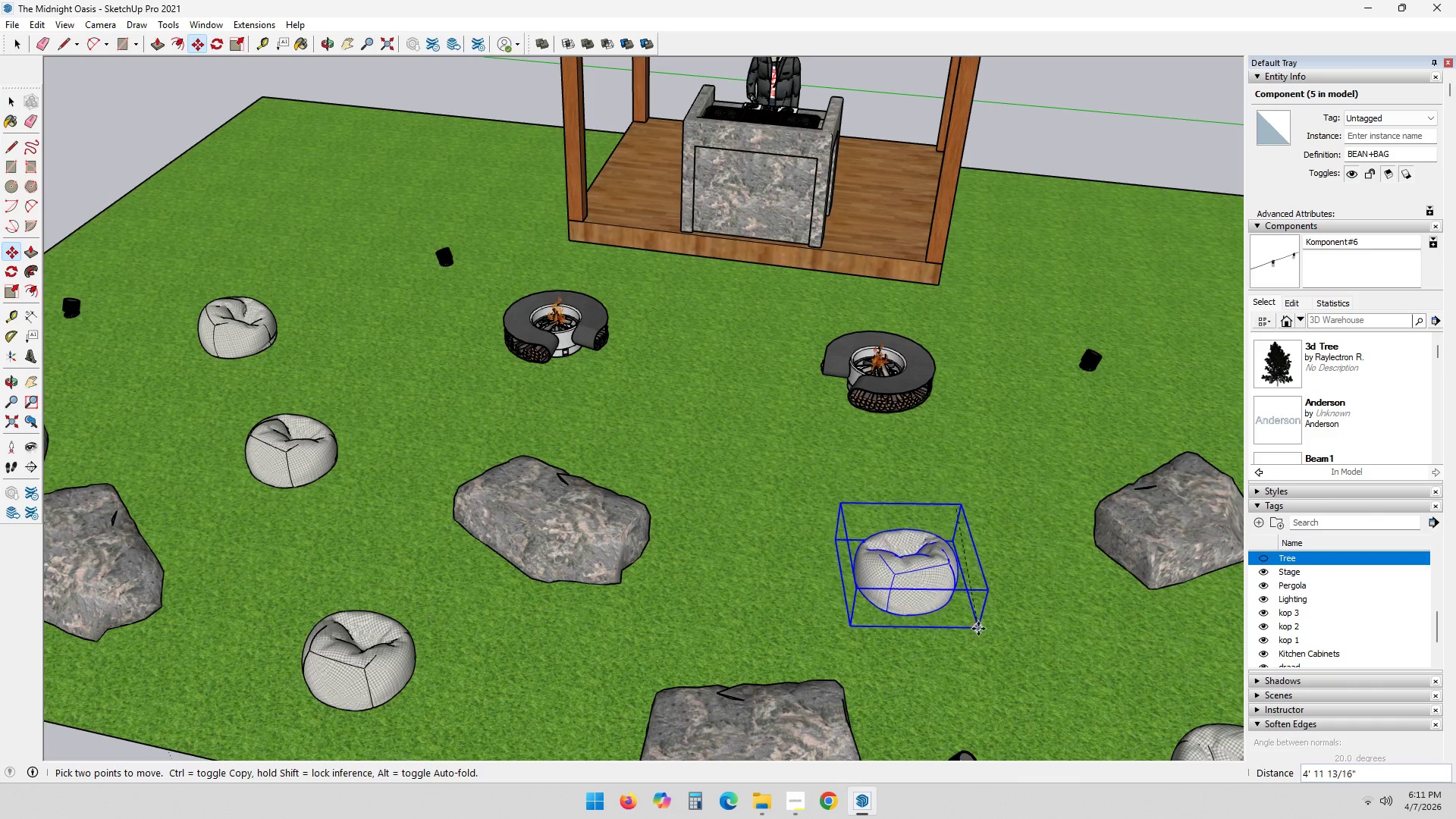 
left_click_drag(start_coordinate=[984, 629], to_coordinate=[984, 625])
 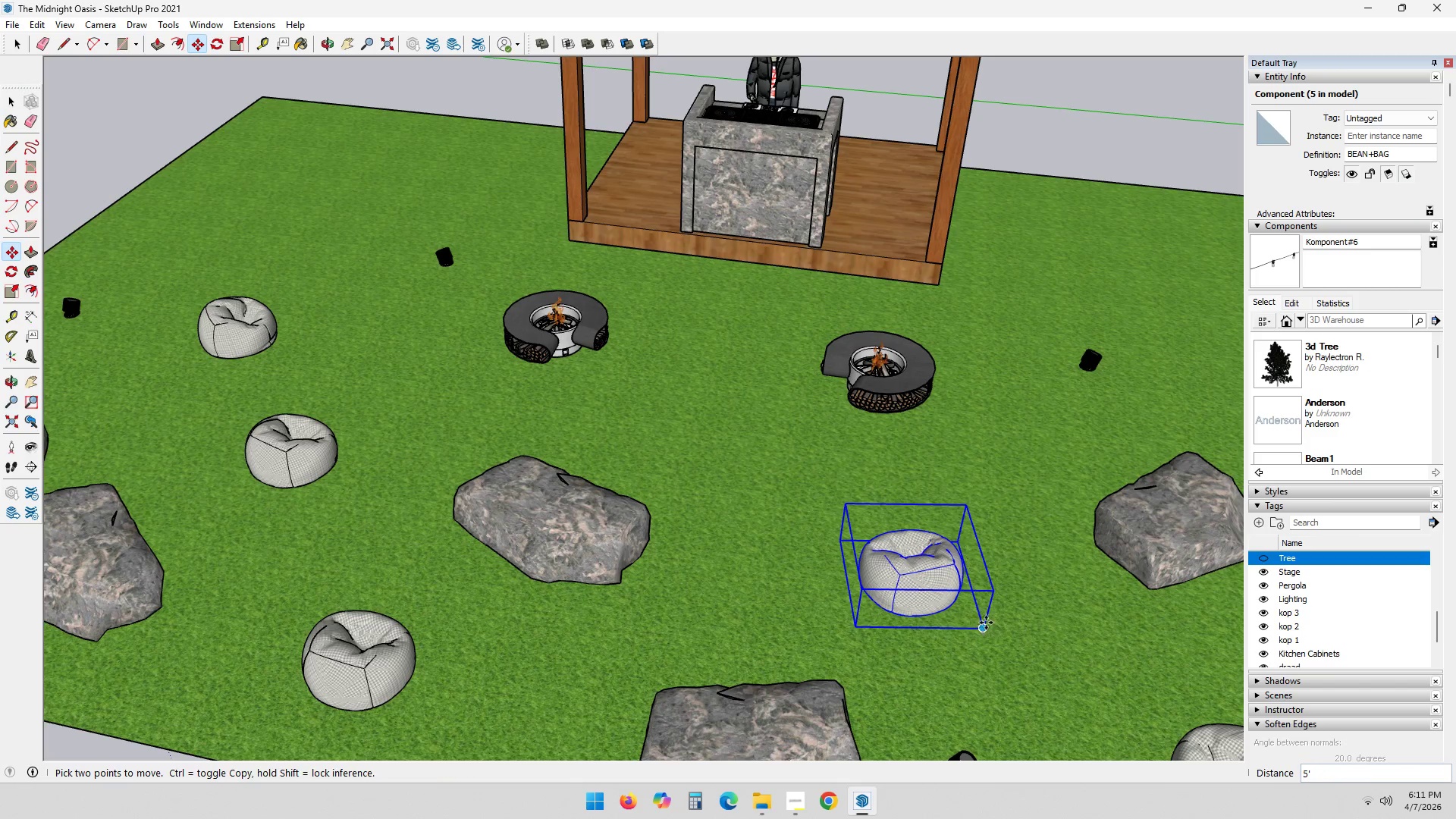 
scroll: coordinate [984, 615], scroll_direction: down, amount: 3.0
 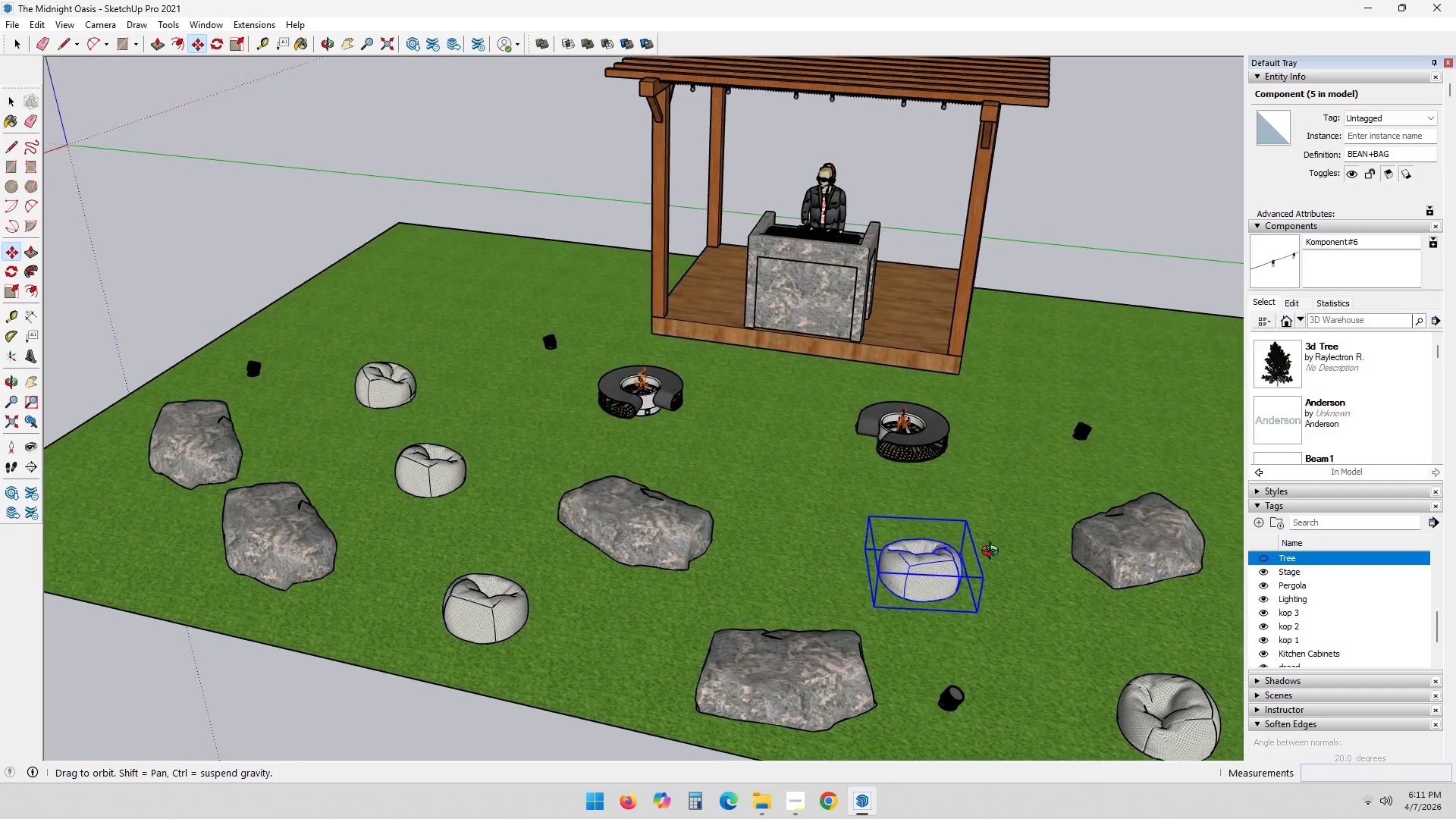 
key(Shift+Space)
 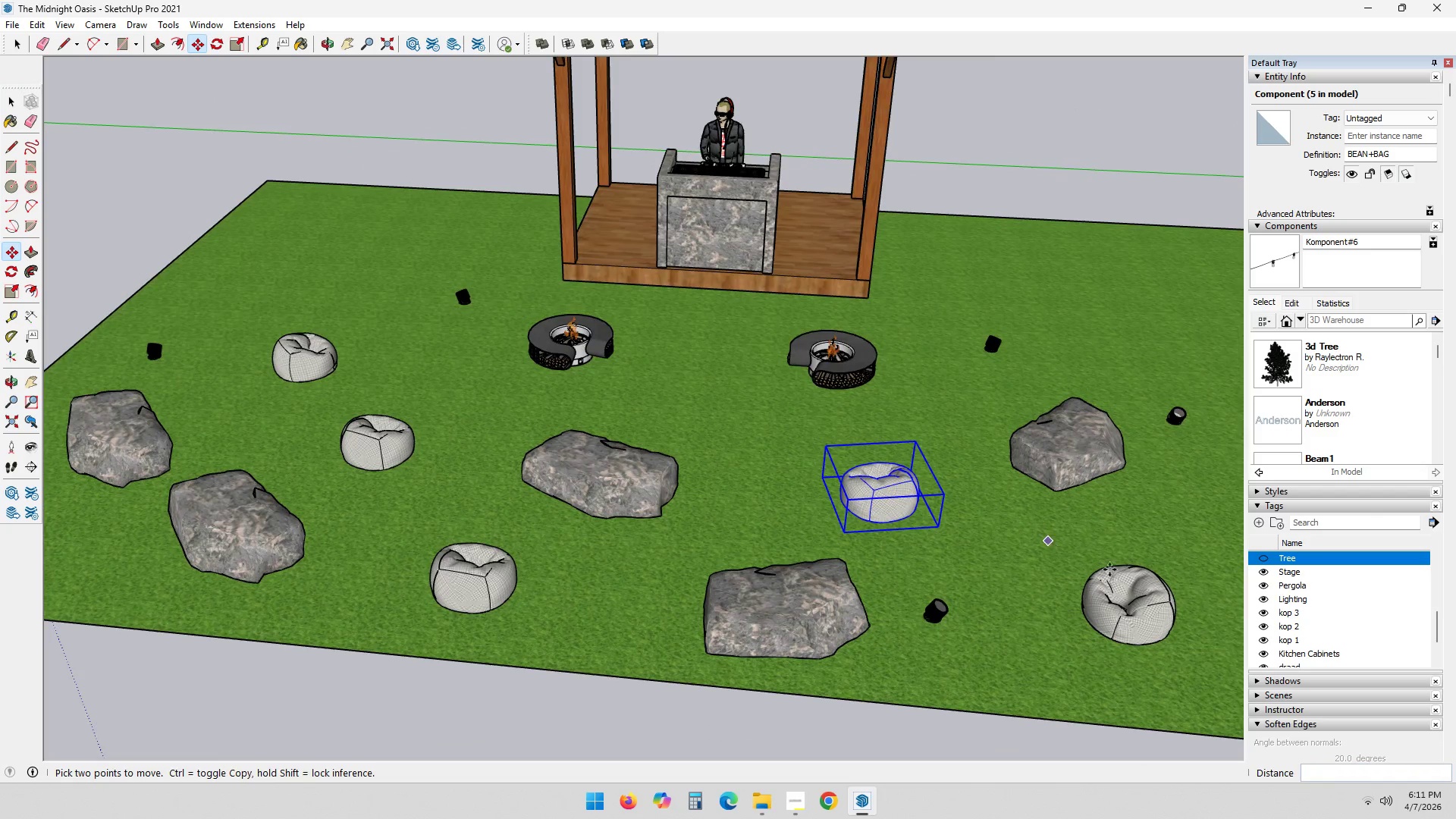 
key(Space)
 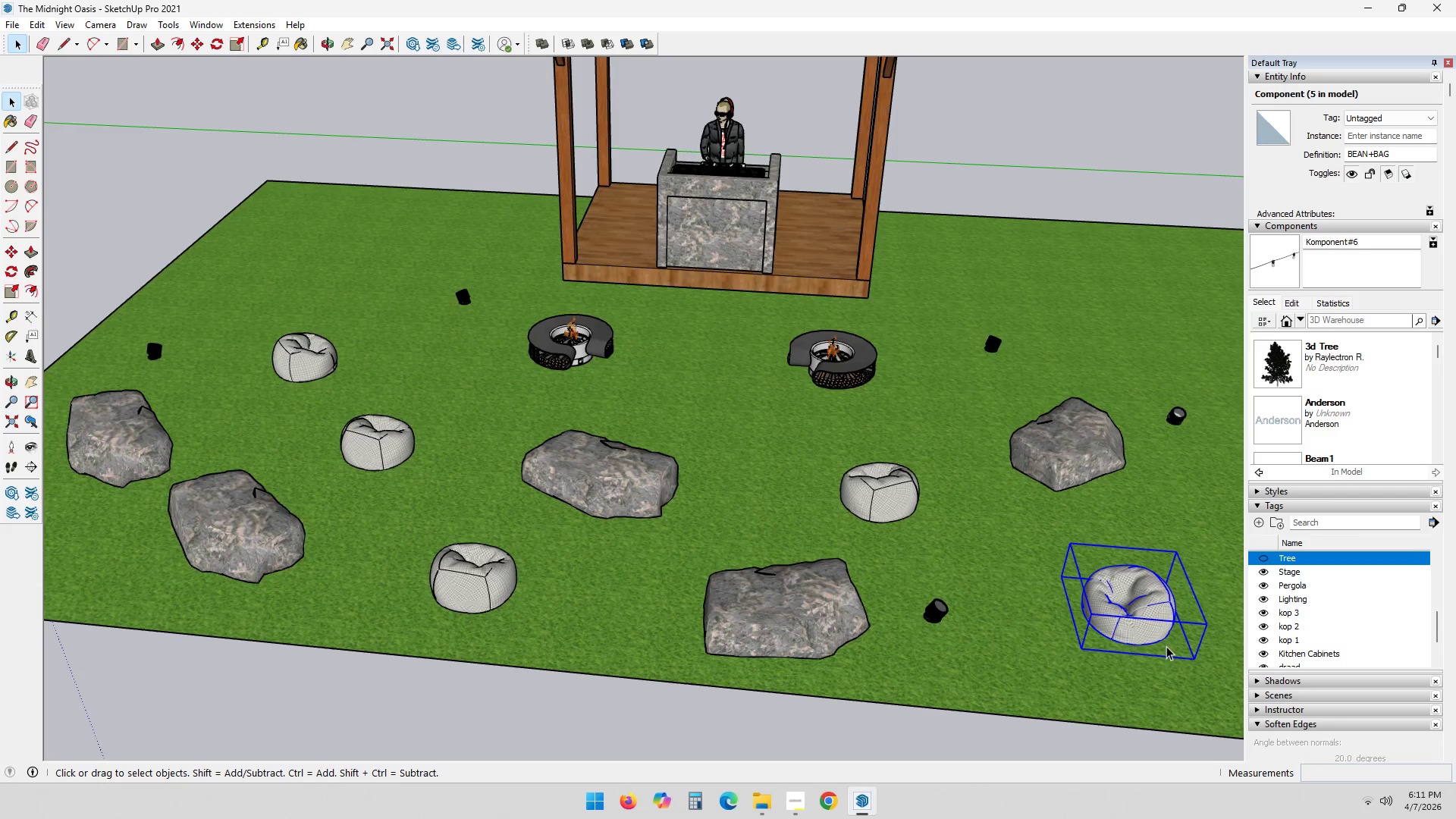 
key(Q)
 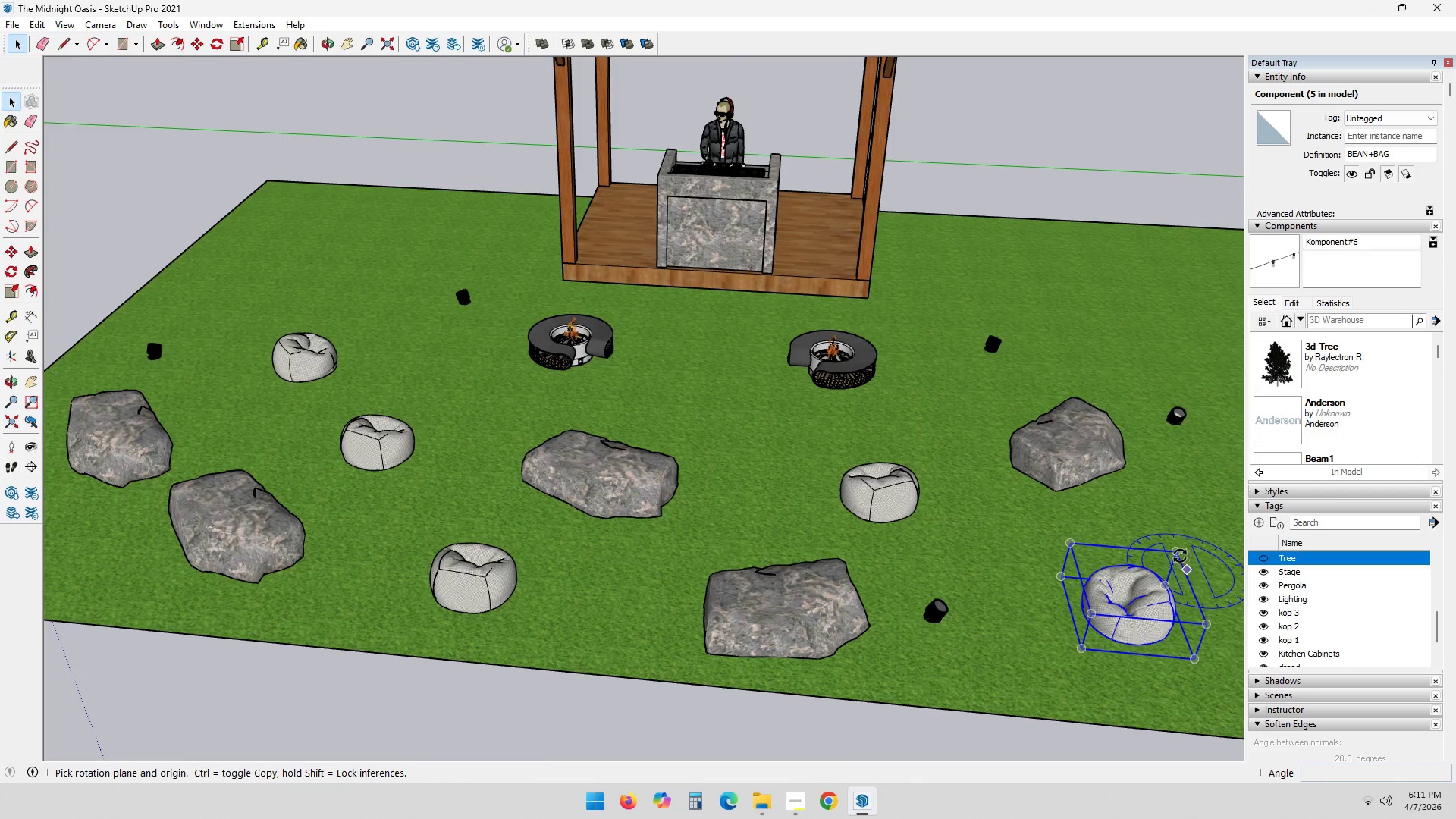 
left_click([1180, 553])
 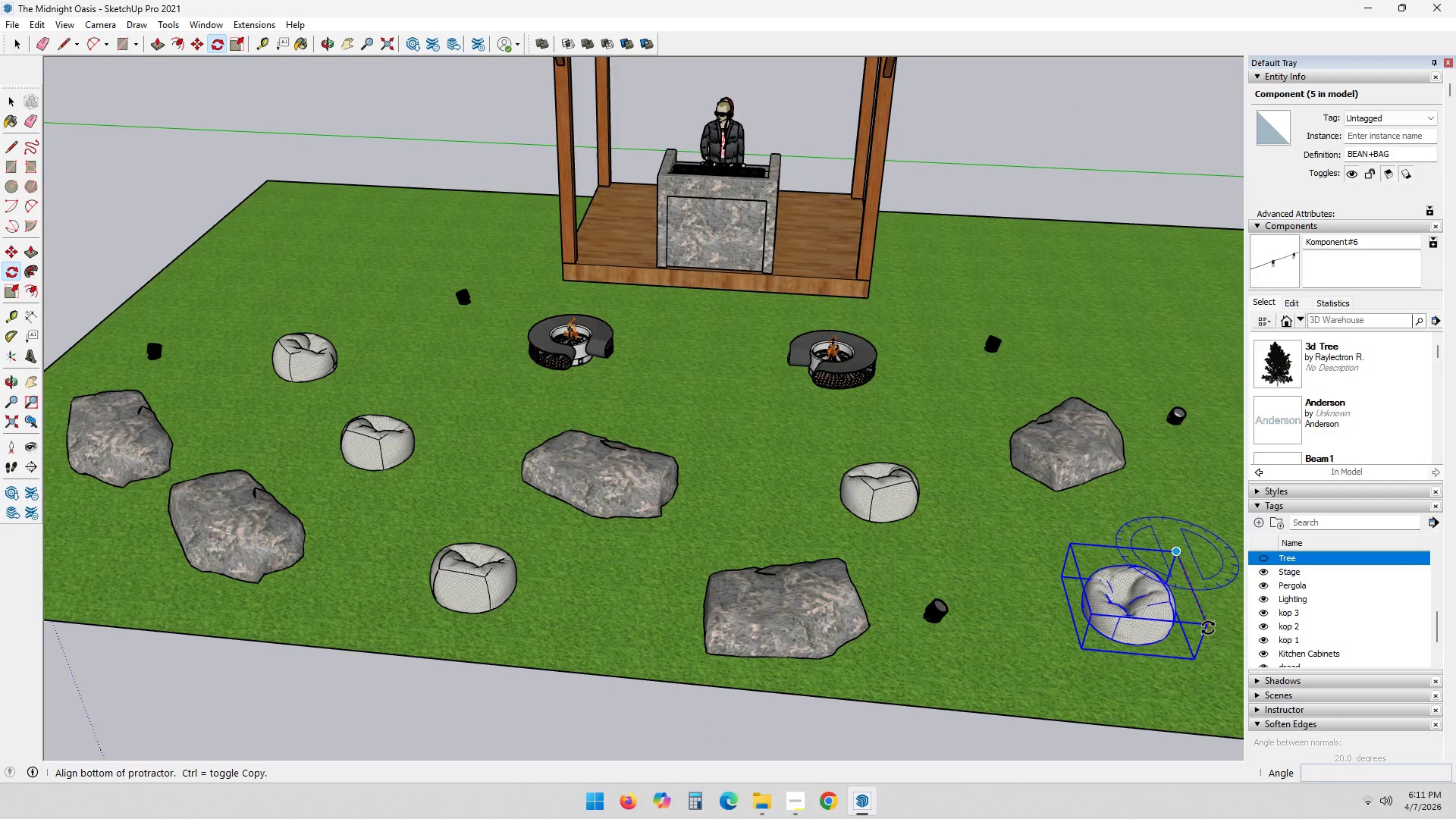 
left_click([1208, 626])
 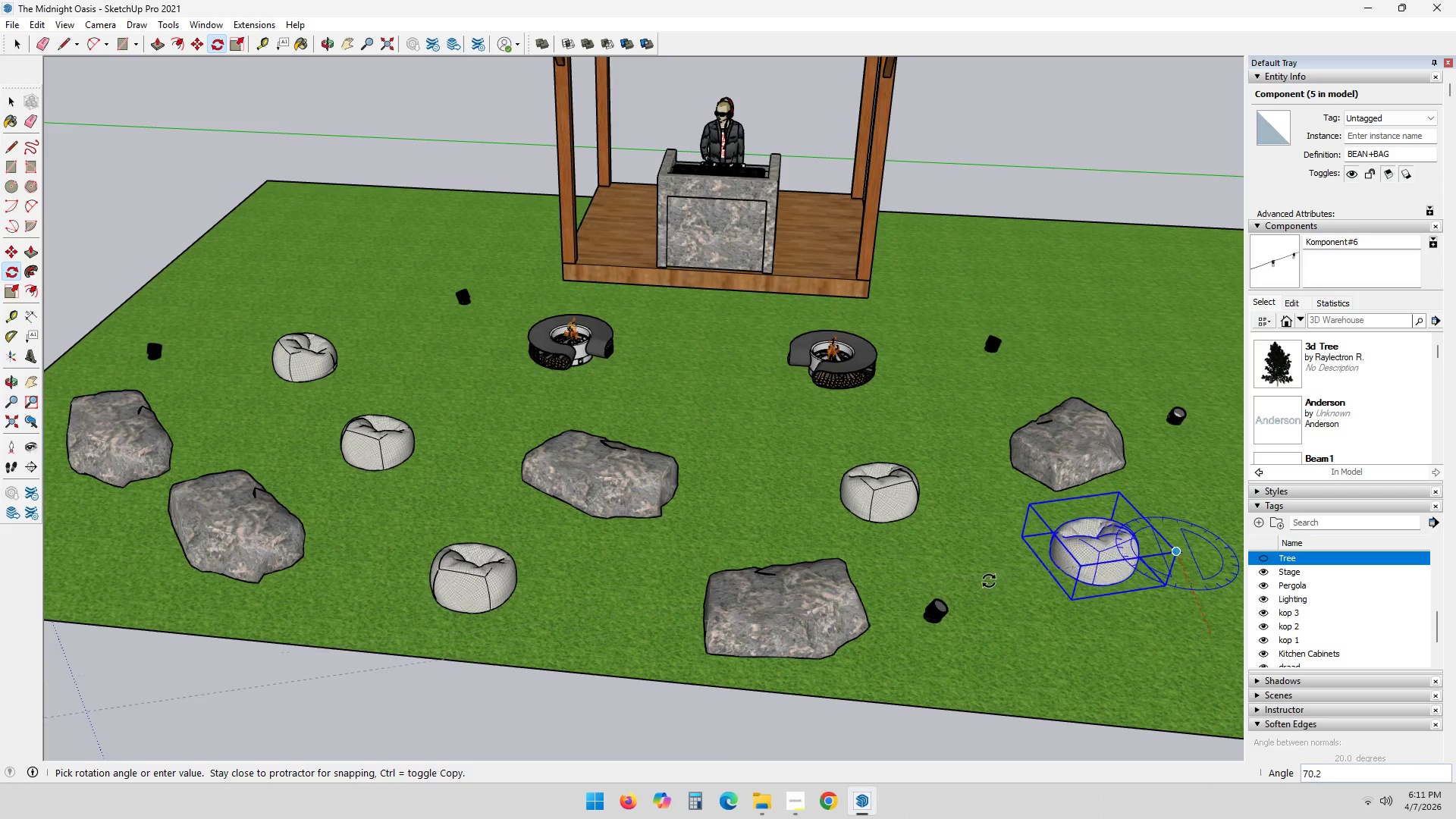 
type(nm )
key(Escape)
 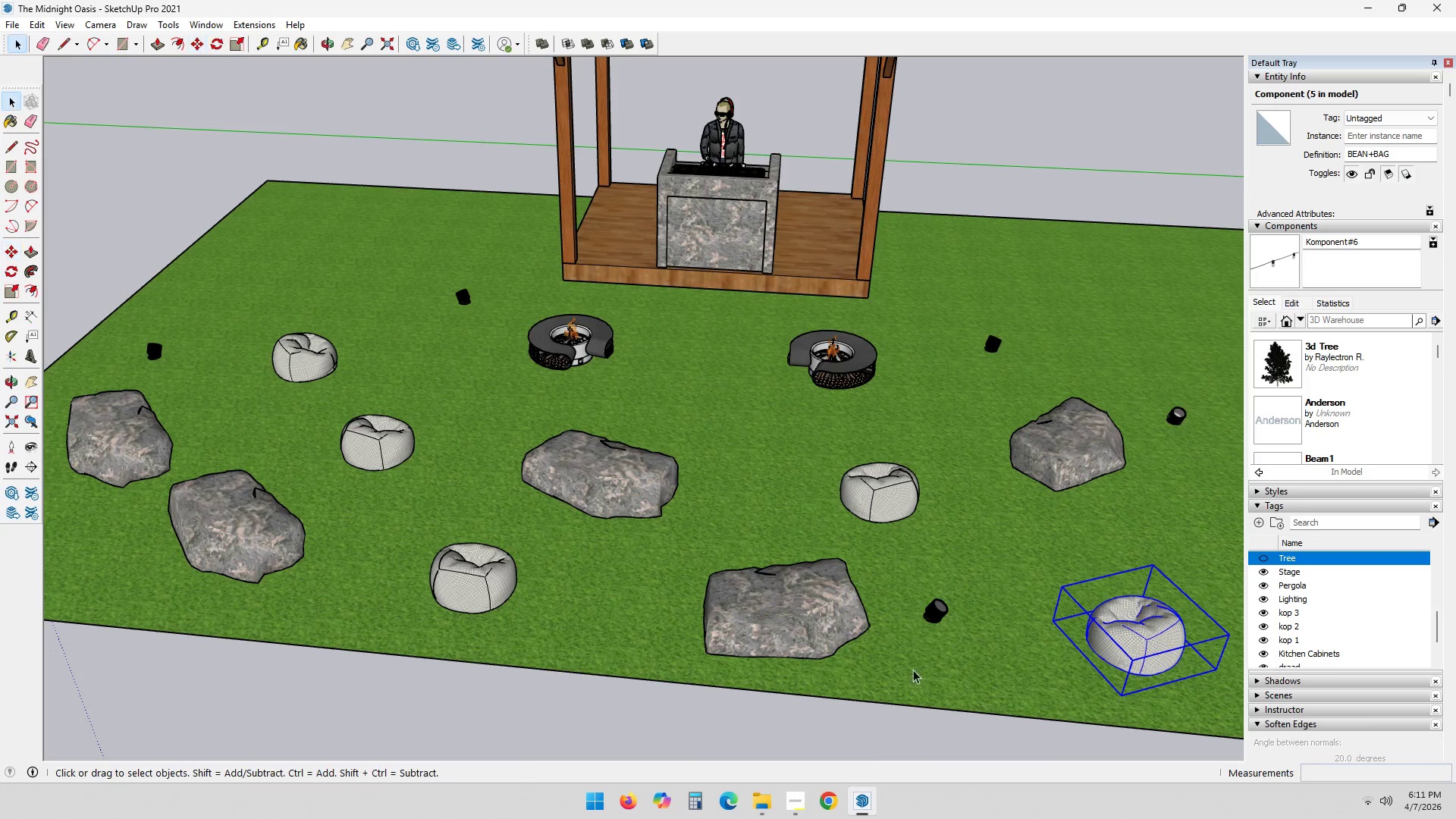 
scroll: coordinate [902, 672], scroll_direction: down, amount: 2.0
 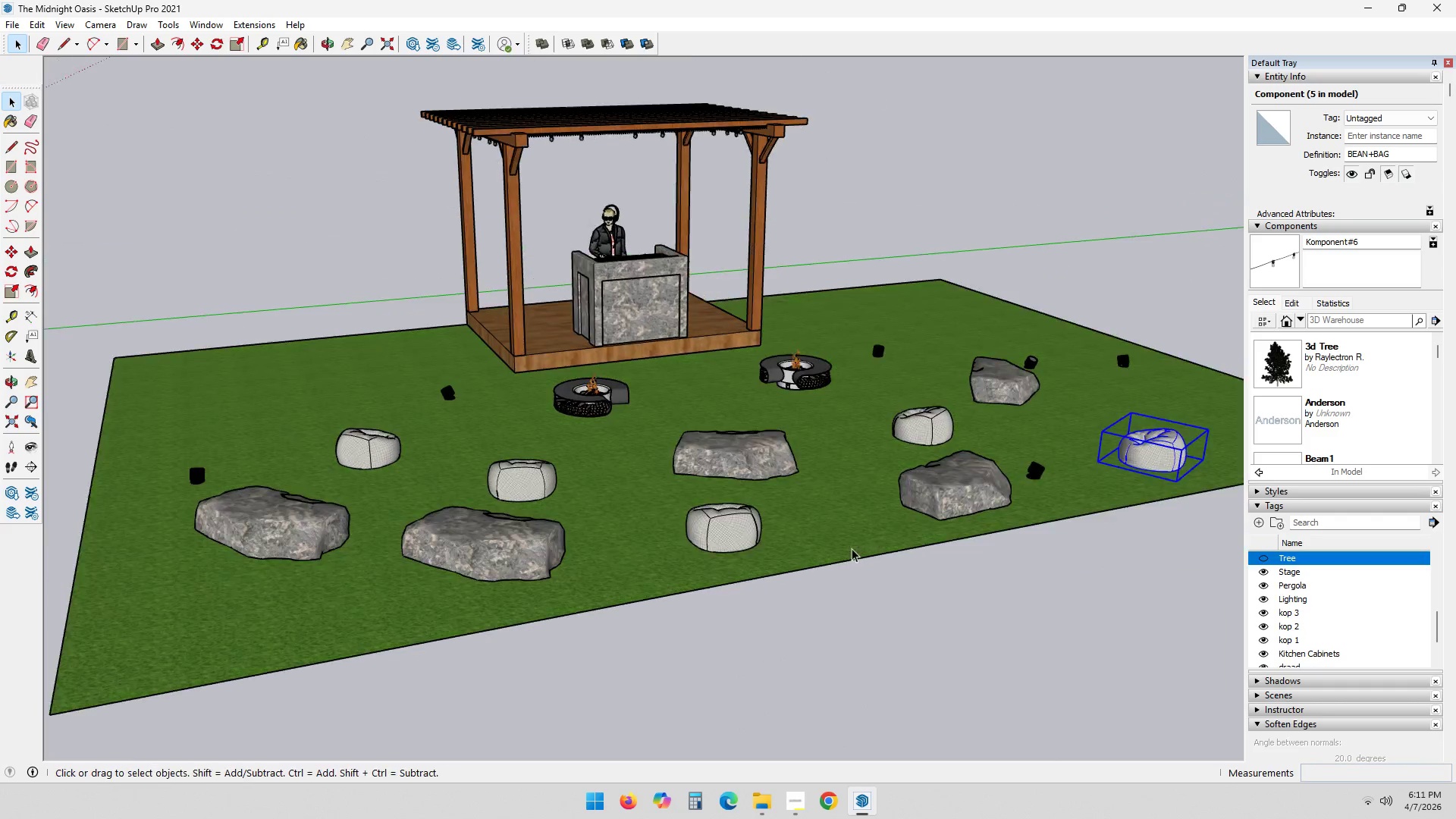 
scroll: coordinate [317, 408], scroll_direction: up, amount: 13.0
 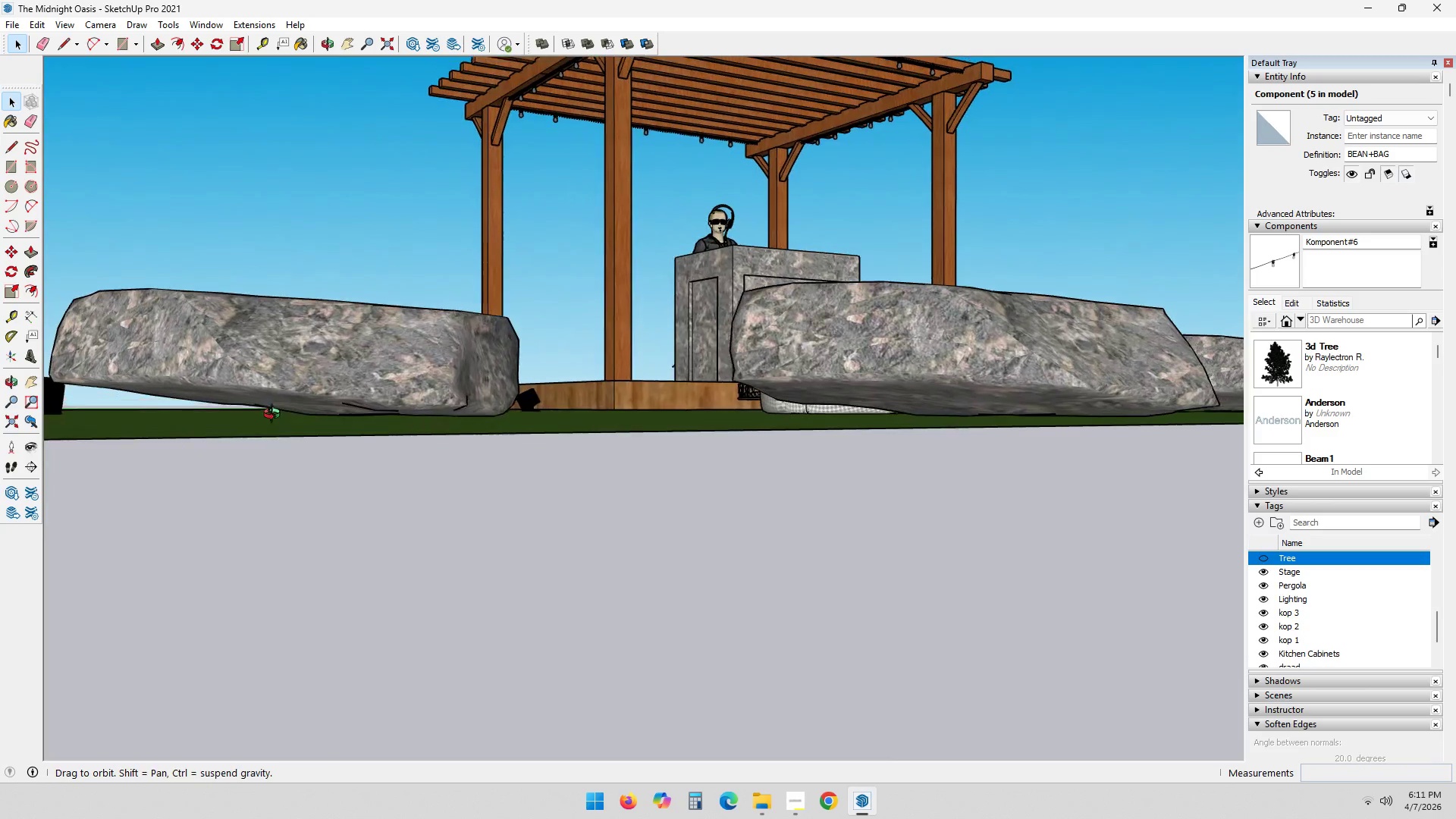 
left_click([172, 364])
 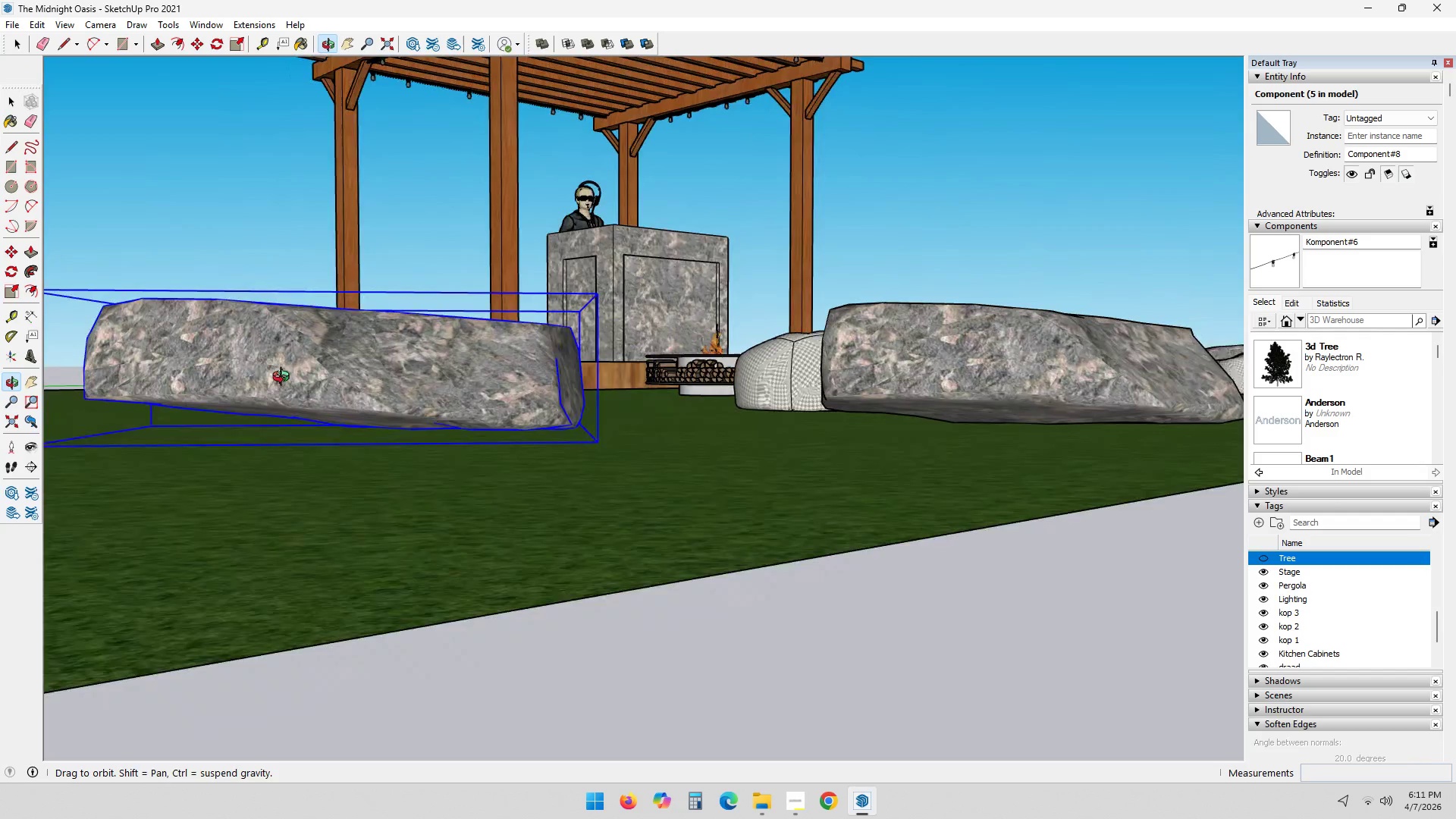 
scroll: coordinate [825, 441], scroll_direction: down, amount: 23.0
 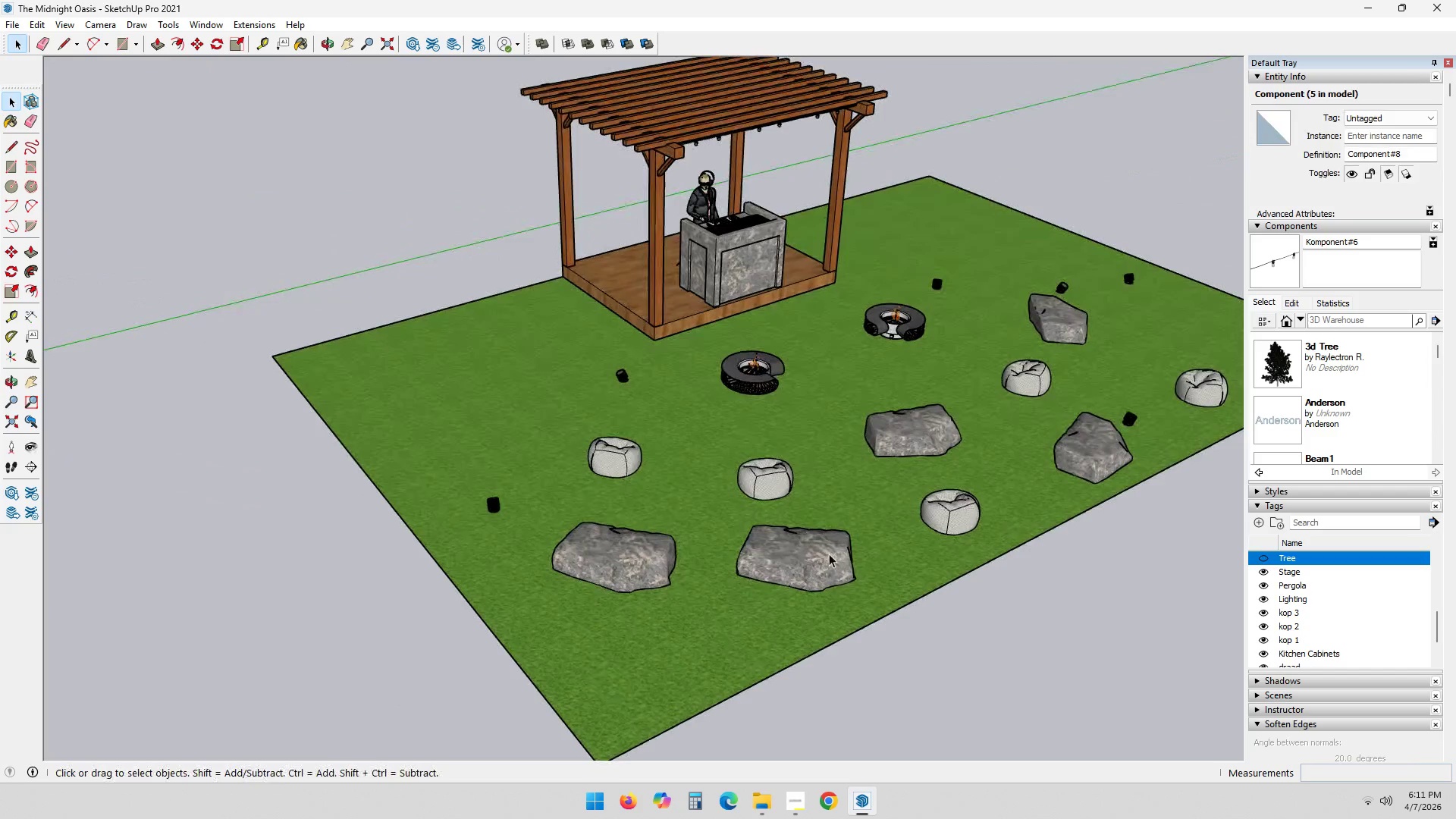 
scroll: coordinate [648, 564], scroll_direction: up, amount: 15.0
 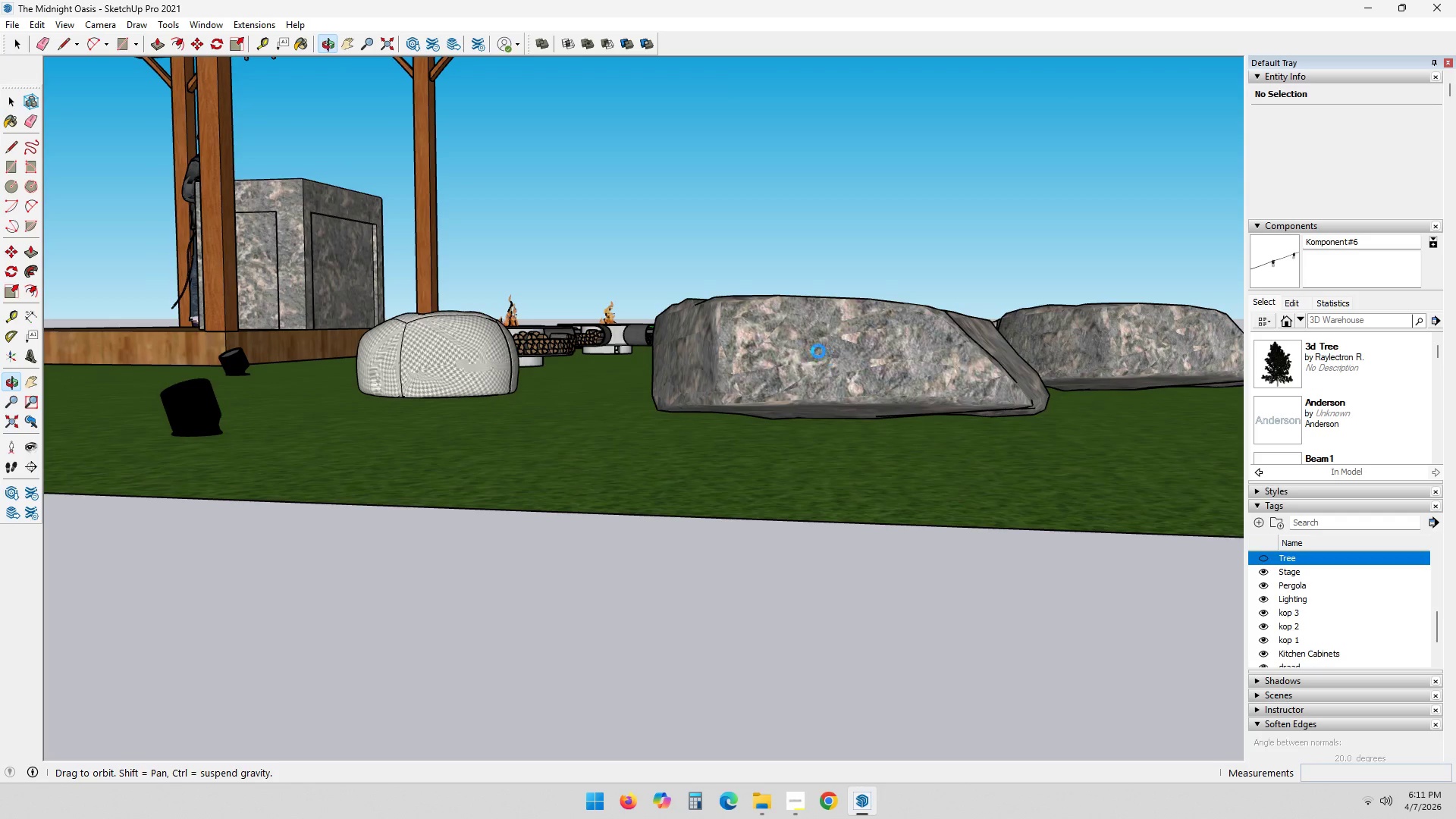 
wait(6.96)
 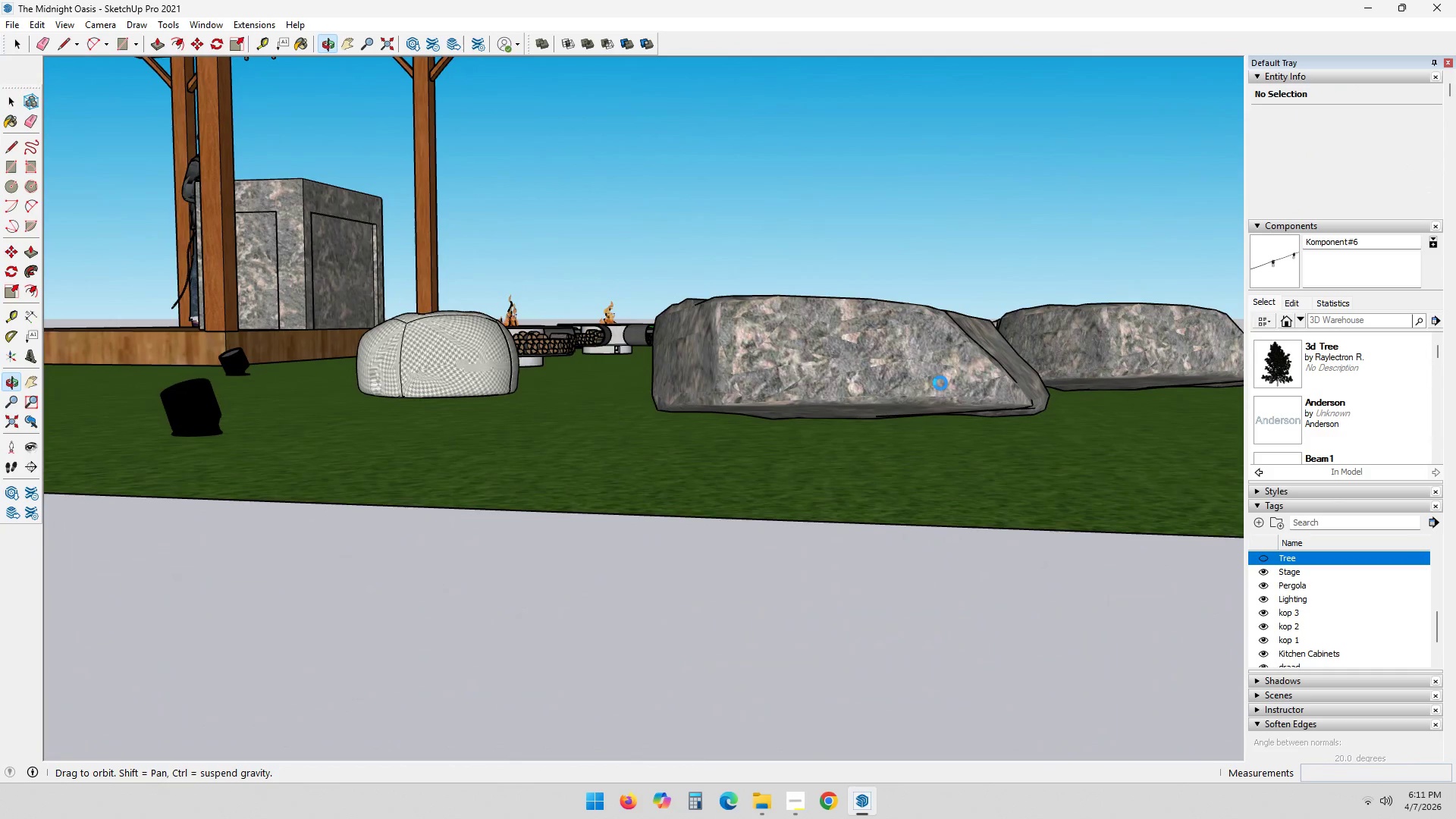 
scroll: coordinate [692, 435], scroll_direction: up, amount: 3.0
 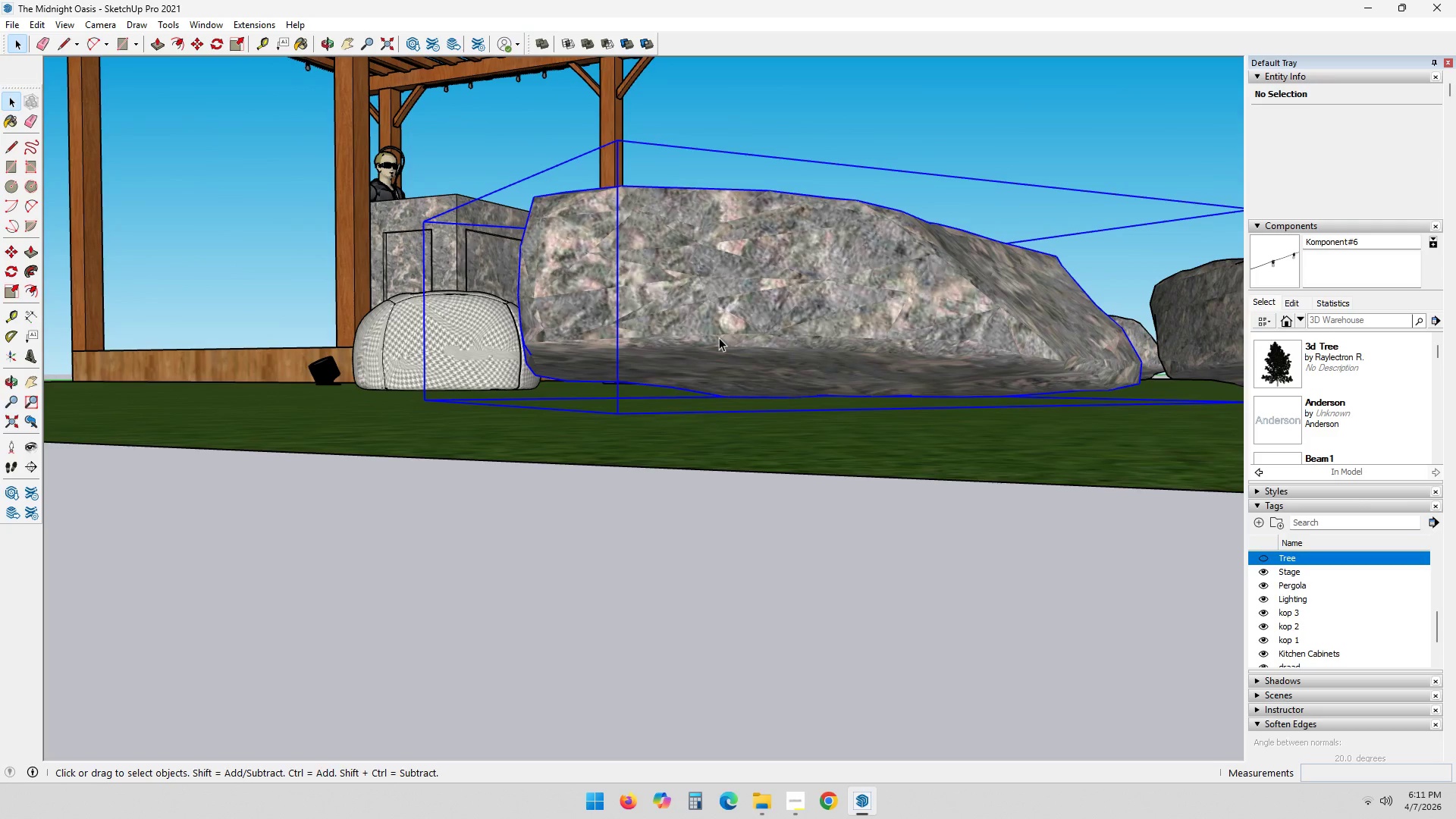 
key(M)
 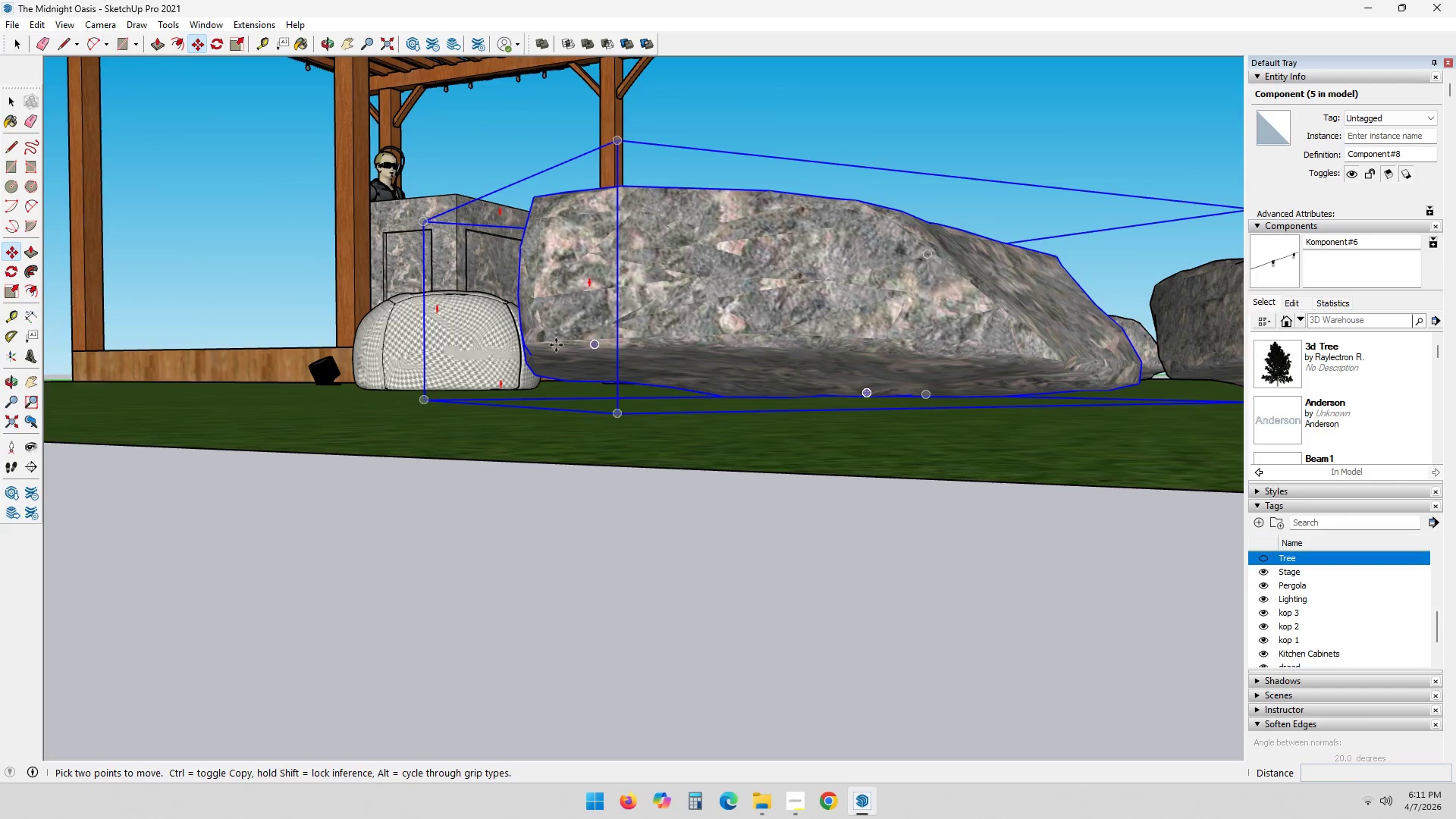 
left_click([541, 345])
 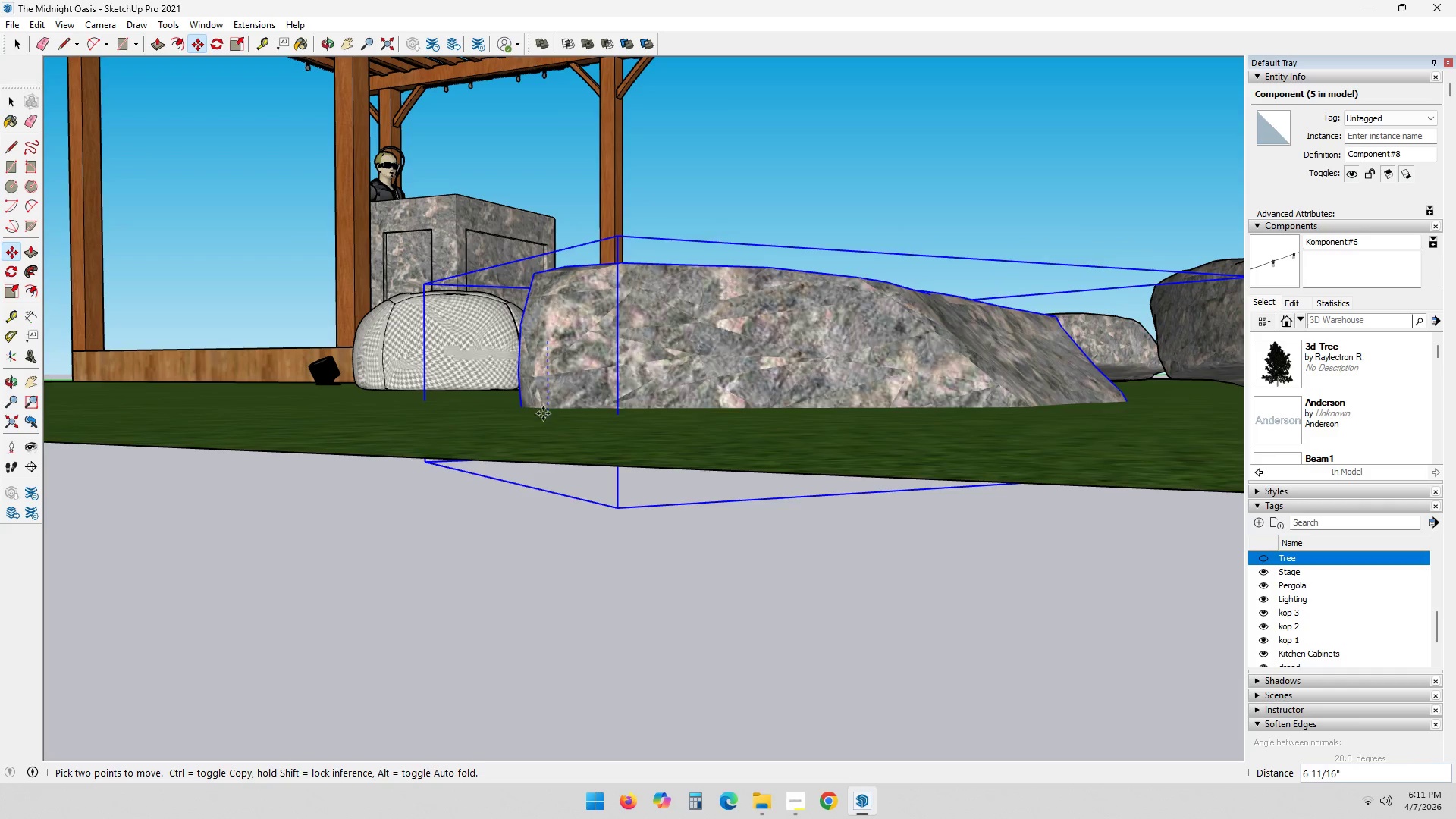 
left_click([543, 408])
 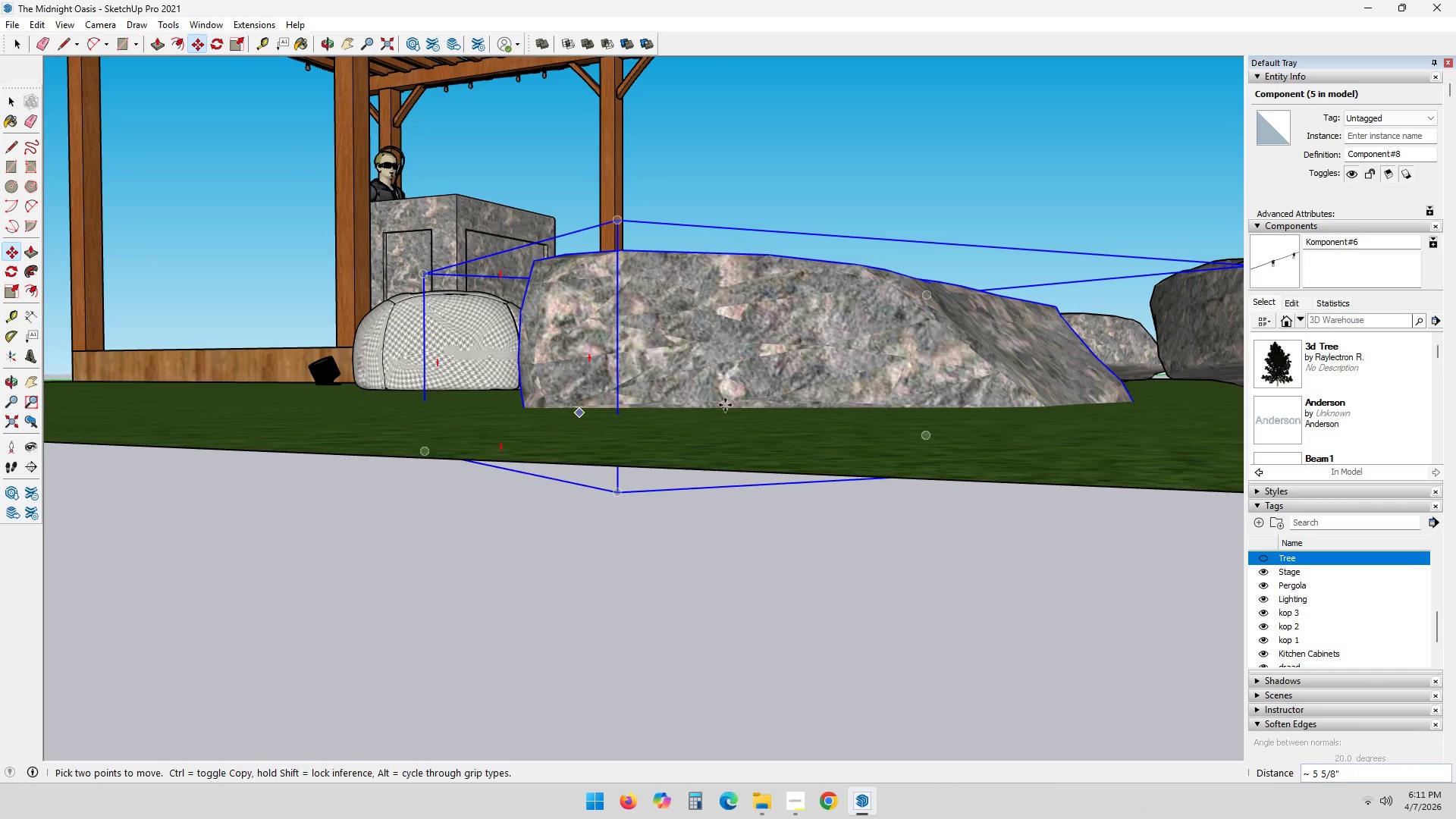 
scroll: coordinate [811, 509], scroll_direction: down, amount: 13.0
 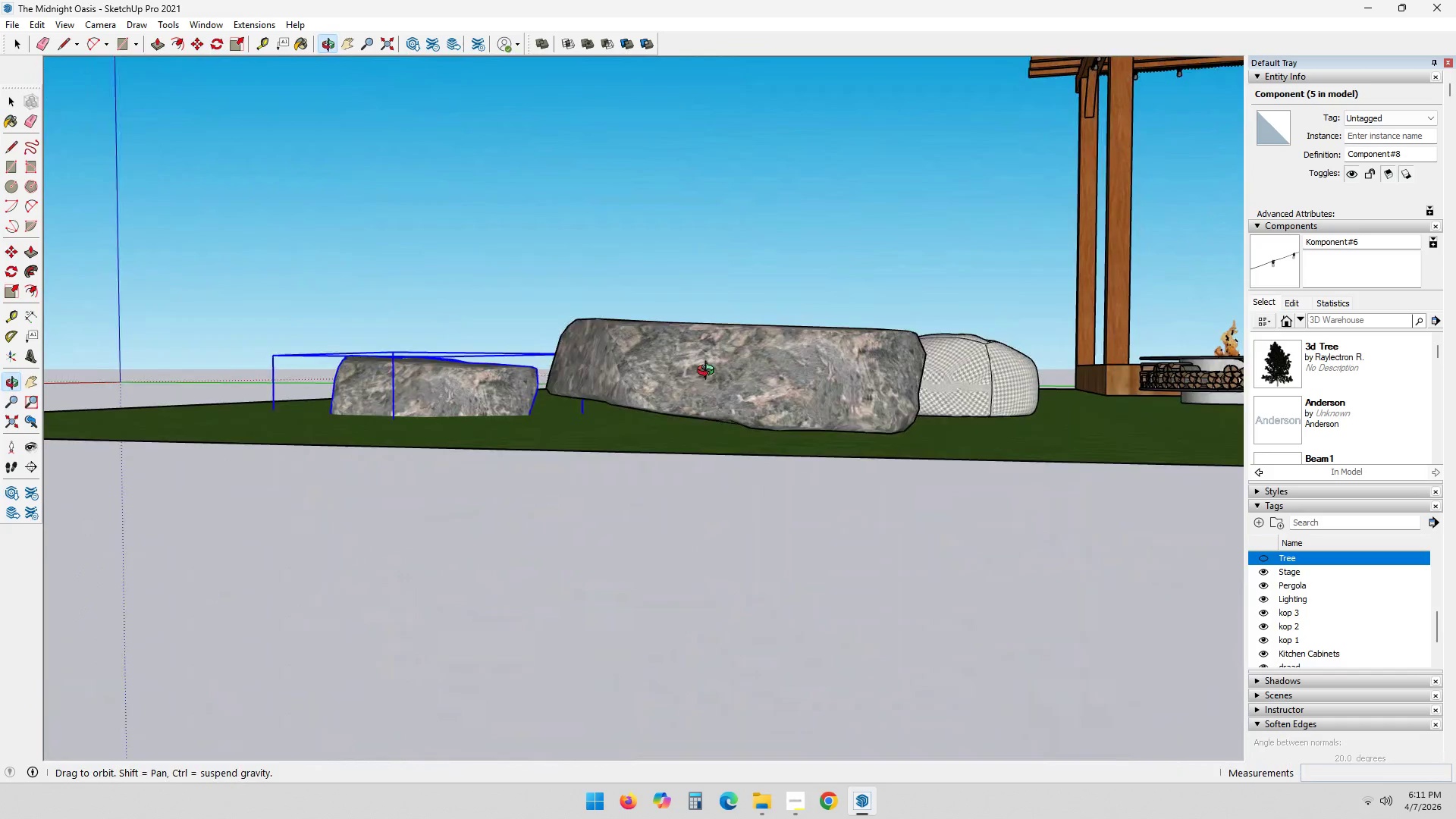 
key(Space)
 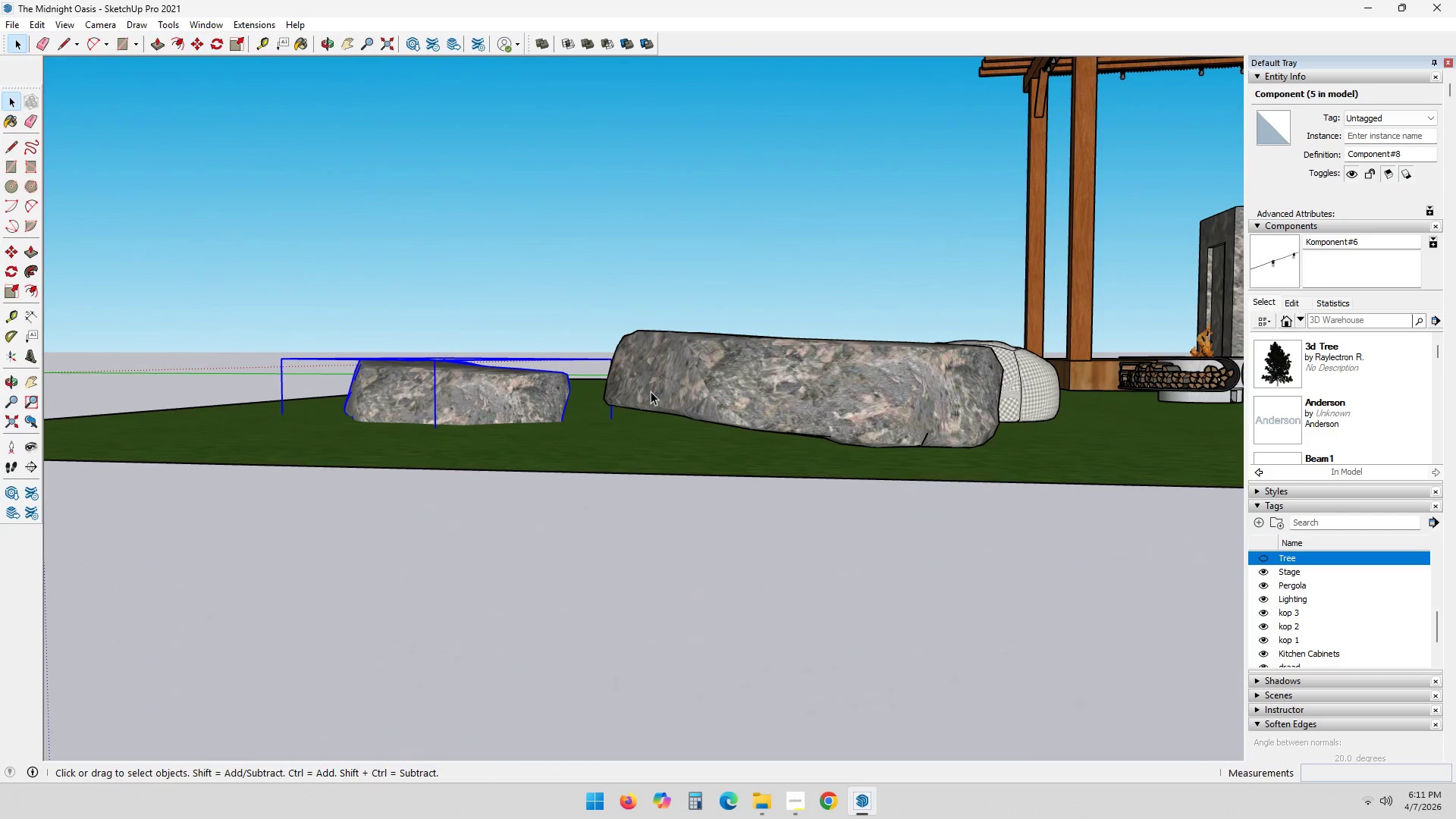 
left_click([651, 391])
 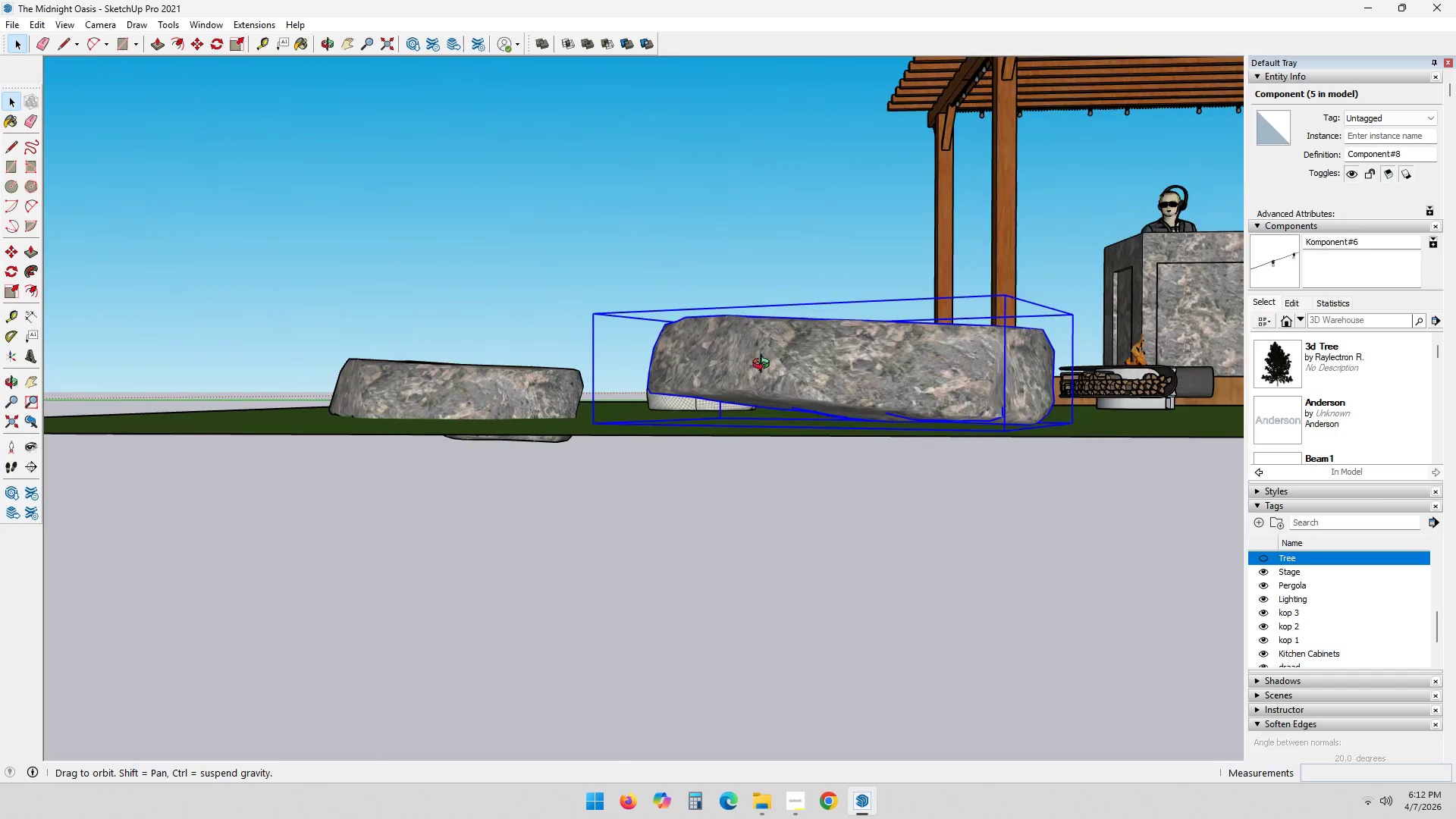 
key(M)
 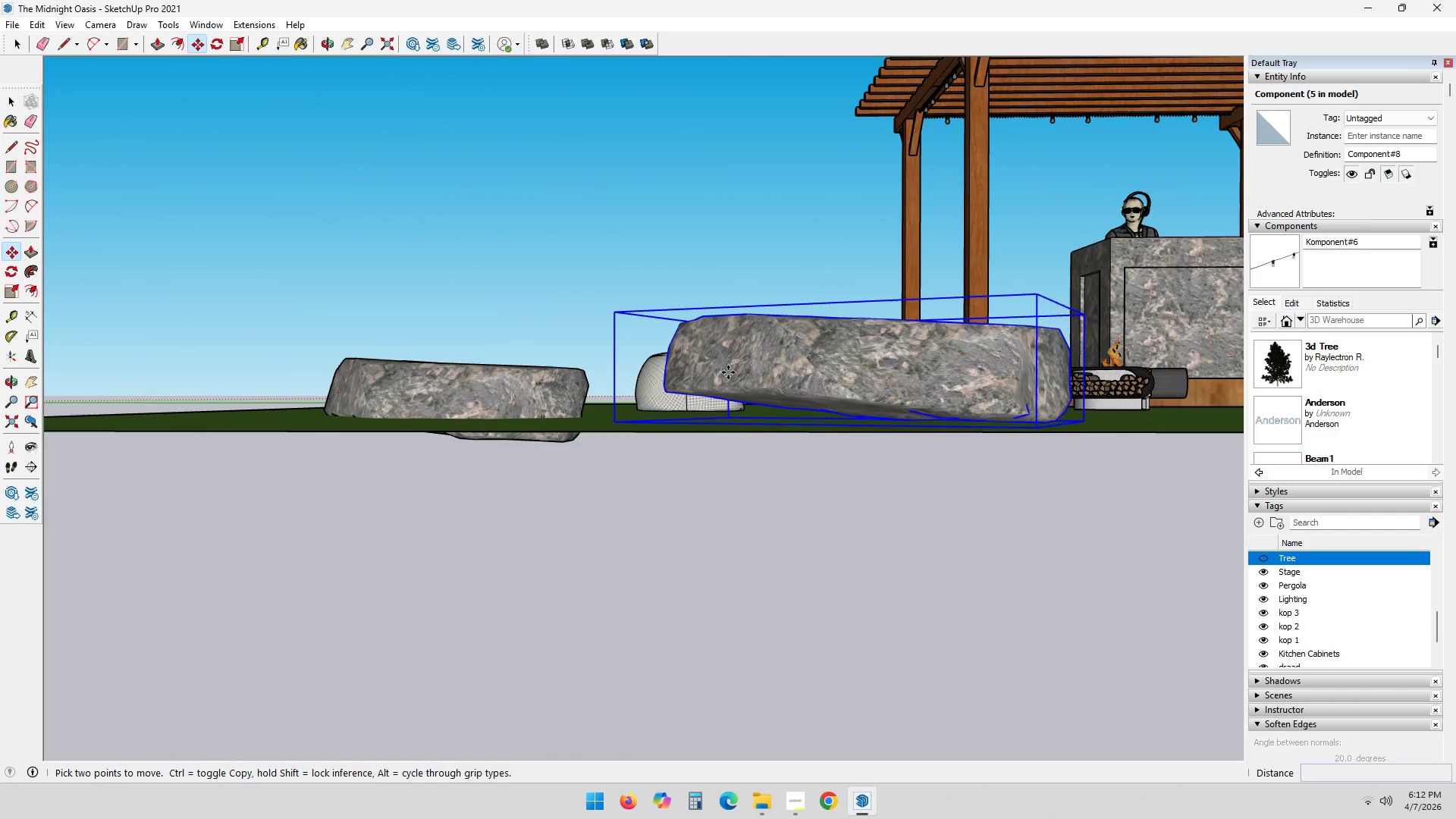 
scroll: coordinate [715, 375], scroll_direction: up, amount: 2.0
 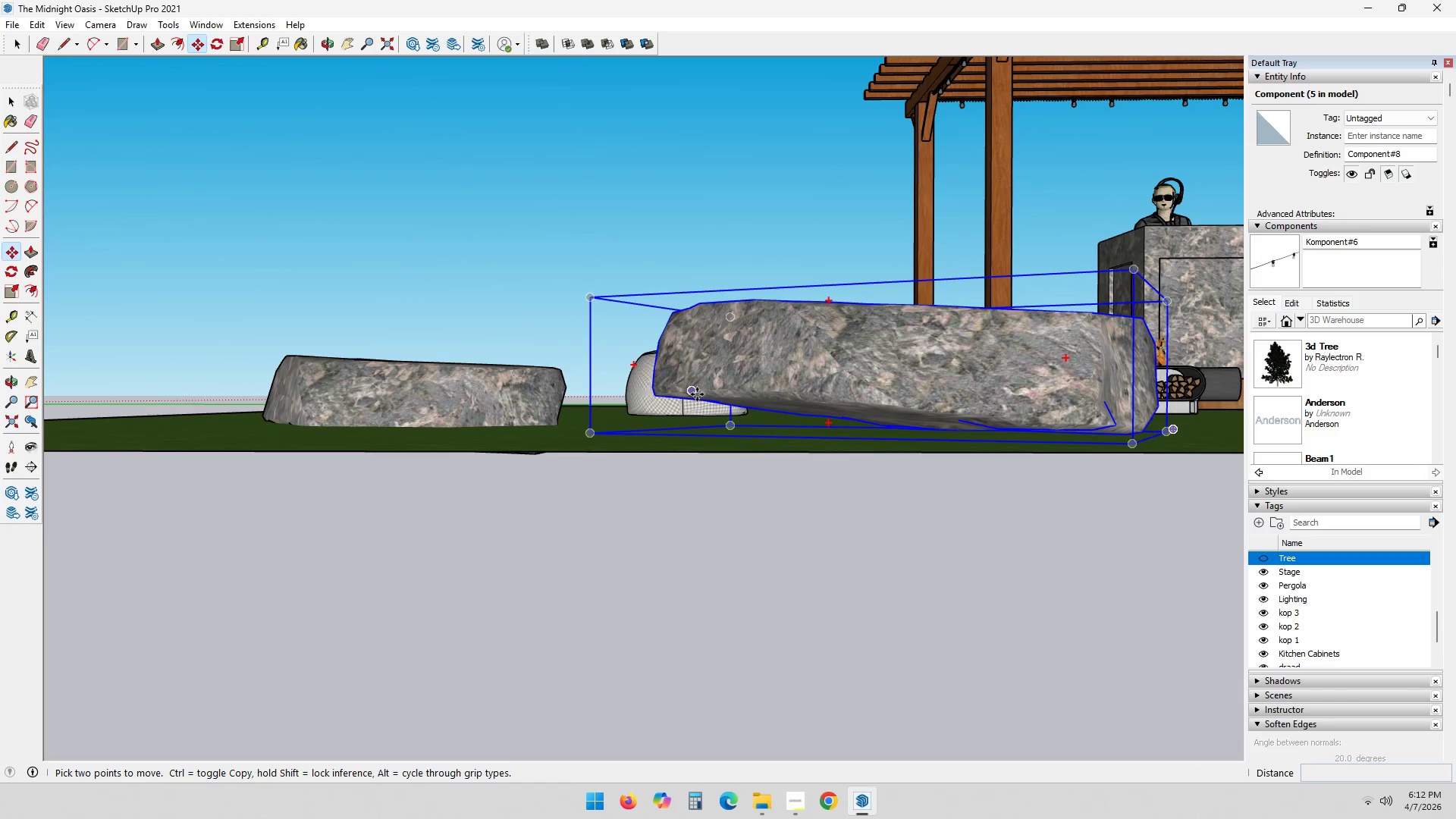 
left_click([696, 395])
 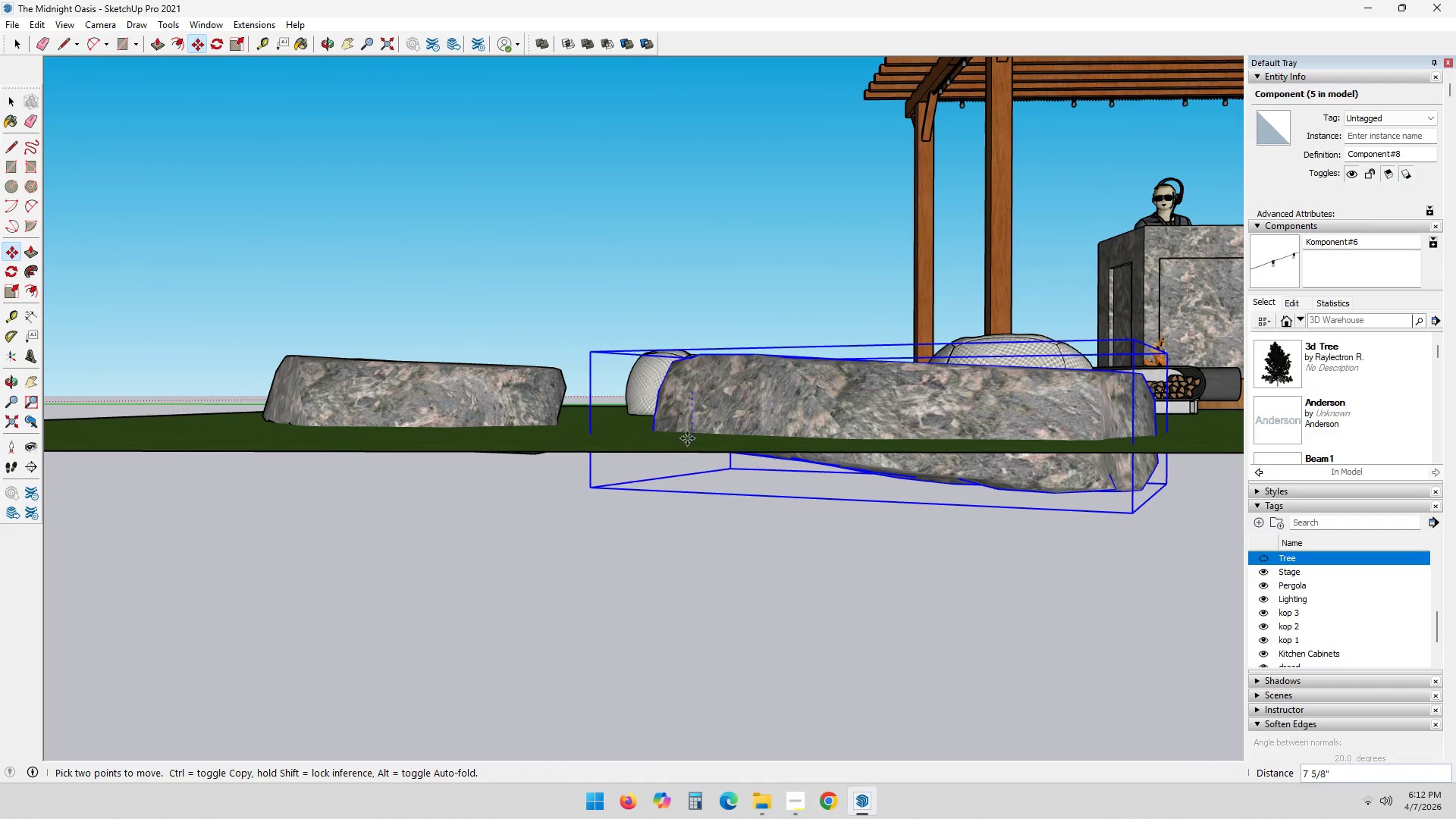 
left_click([688, 438])
 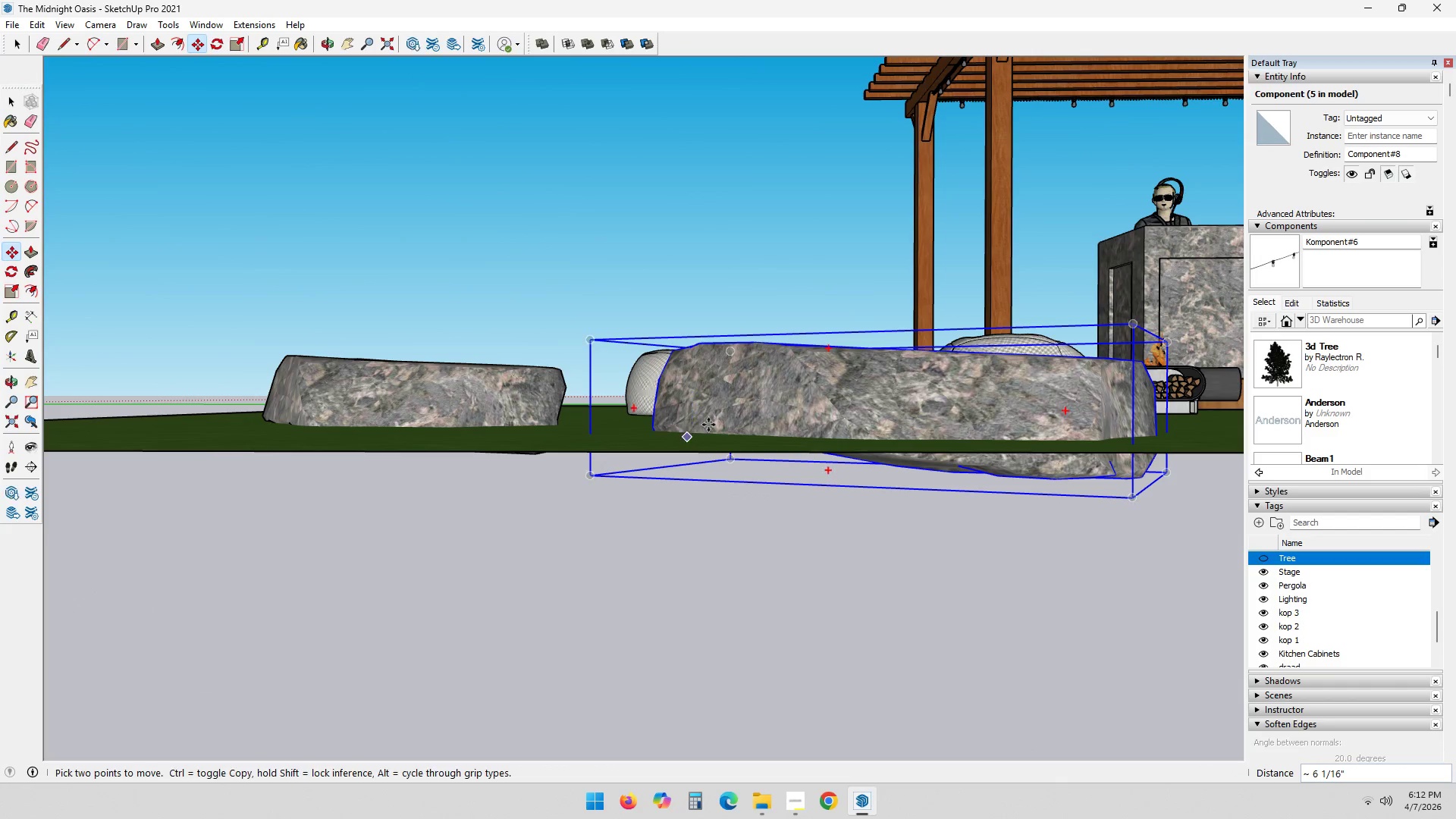 
key(Space)
 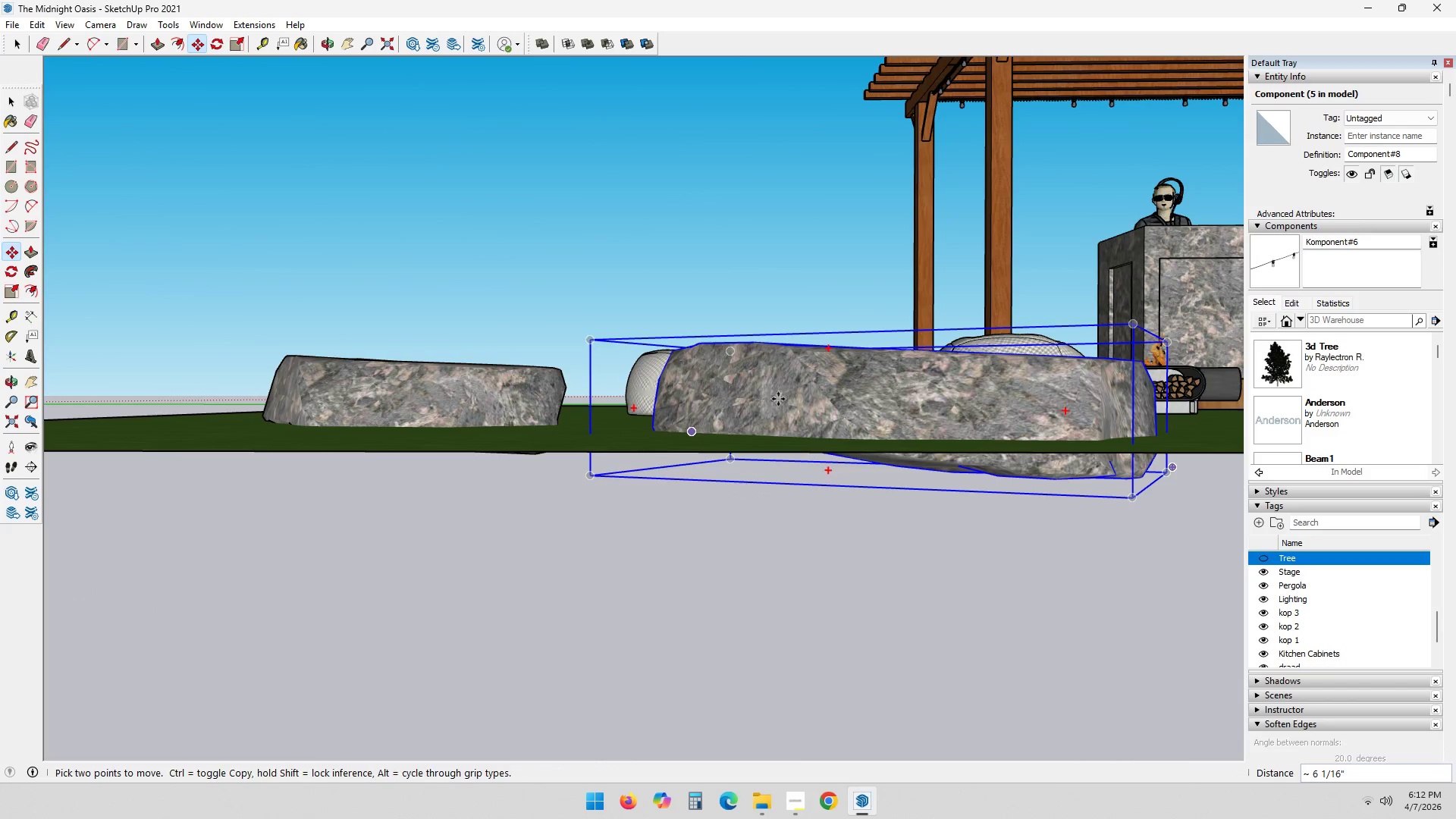 
left_click([1027, 550])
 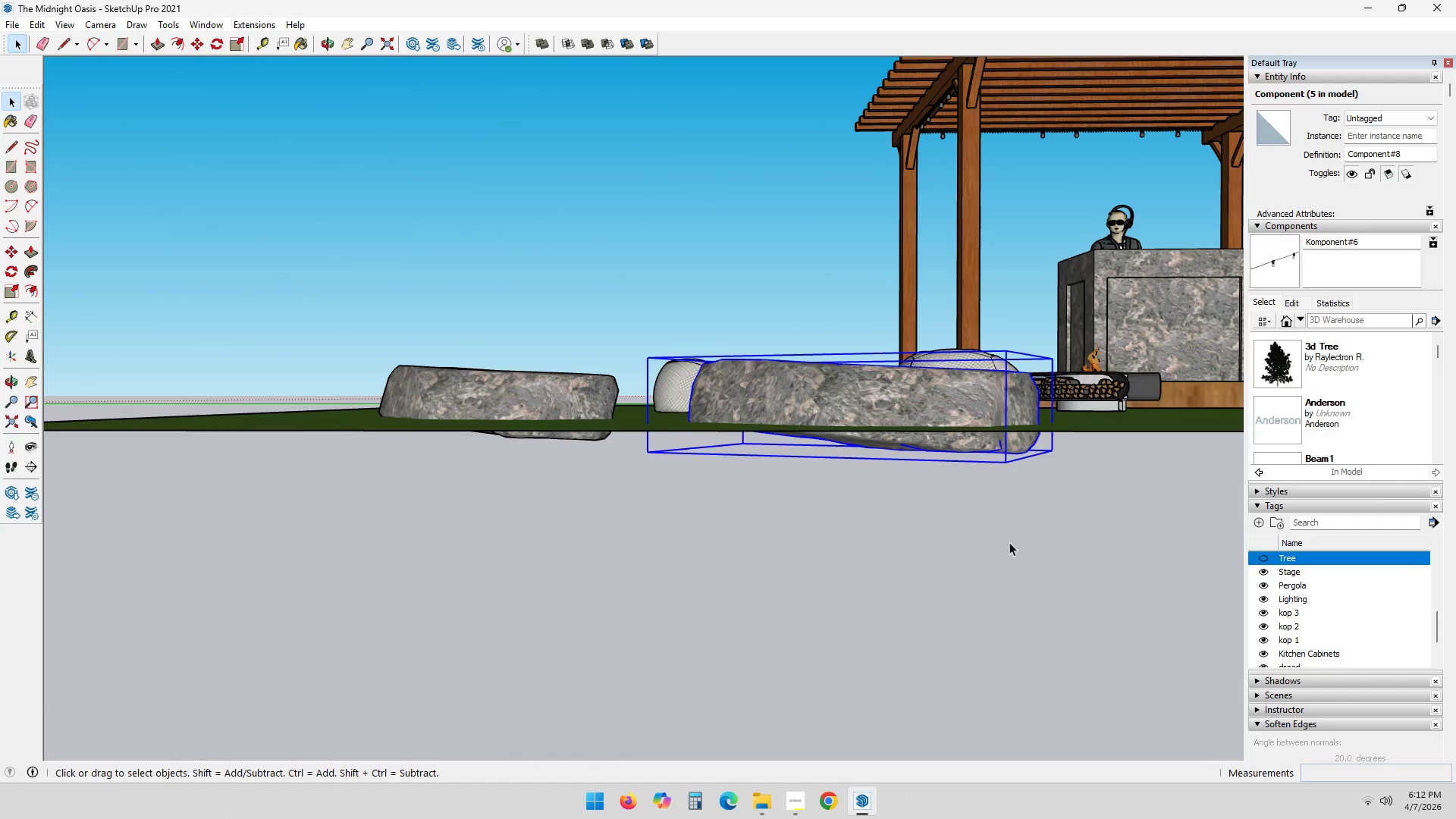 
scroll: coordinate [817, 435], scroll_direction: down, amount: 10.0
 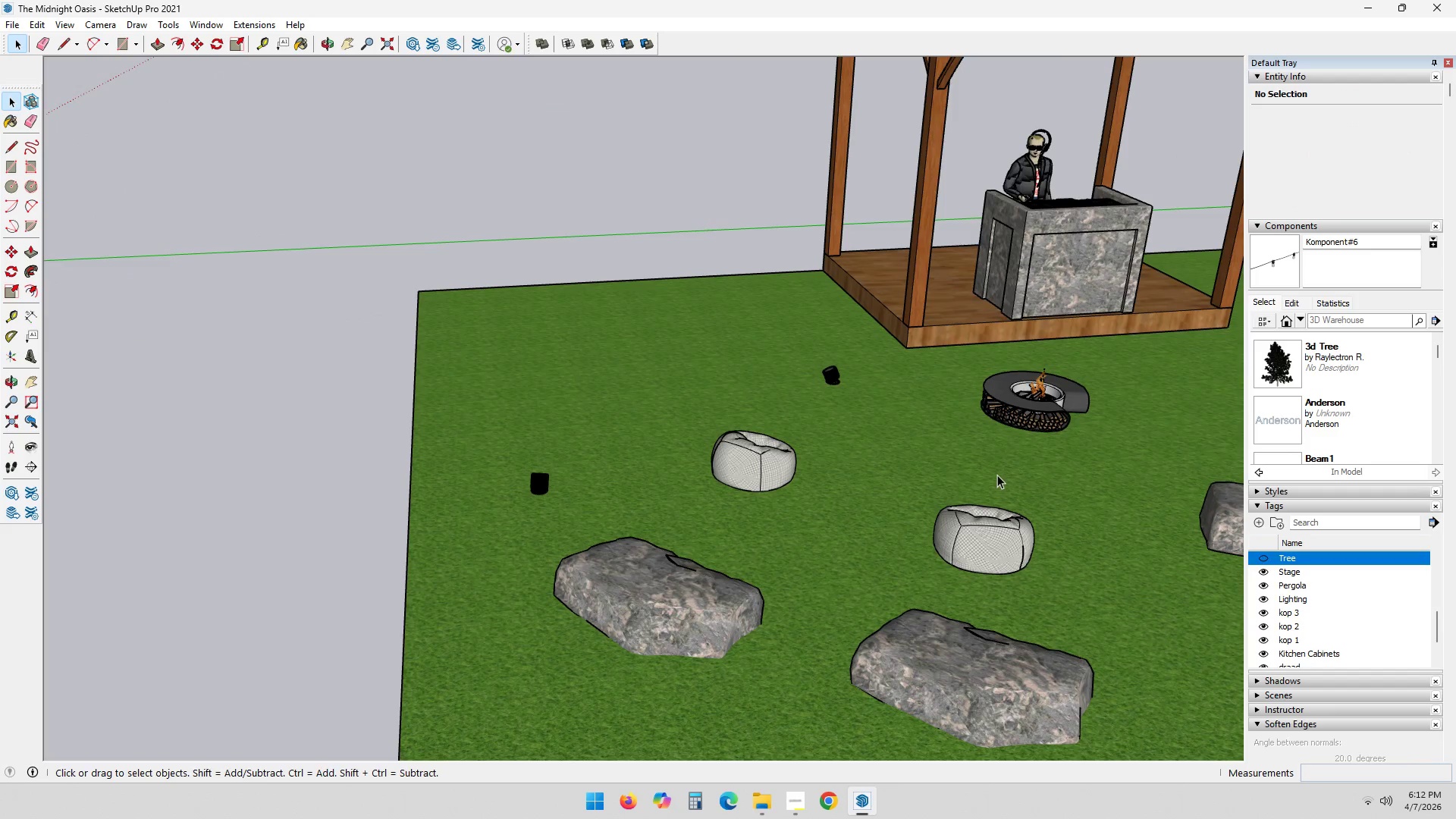 
hold_key(key=ShiftLeft, duration=0.44)
 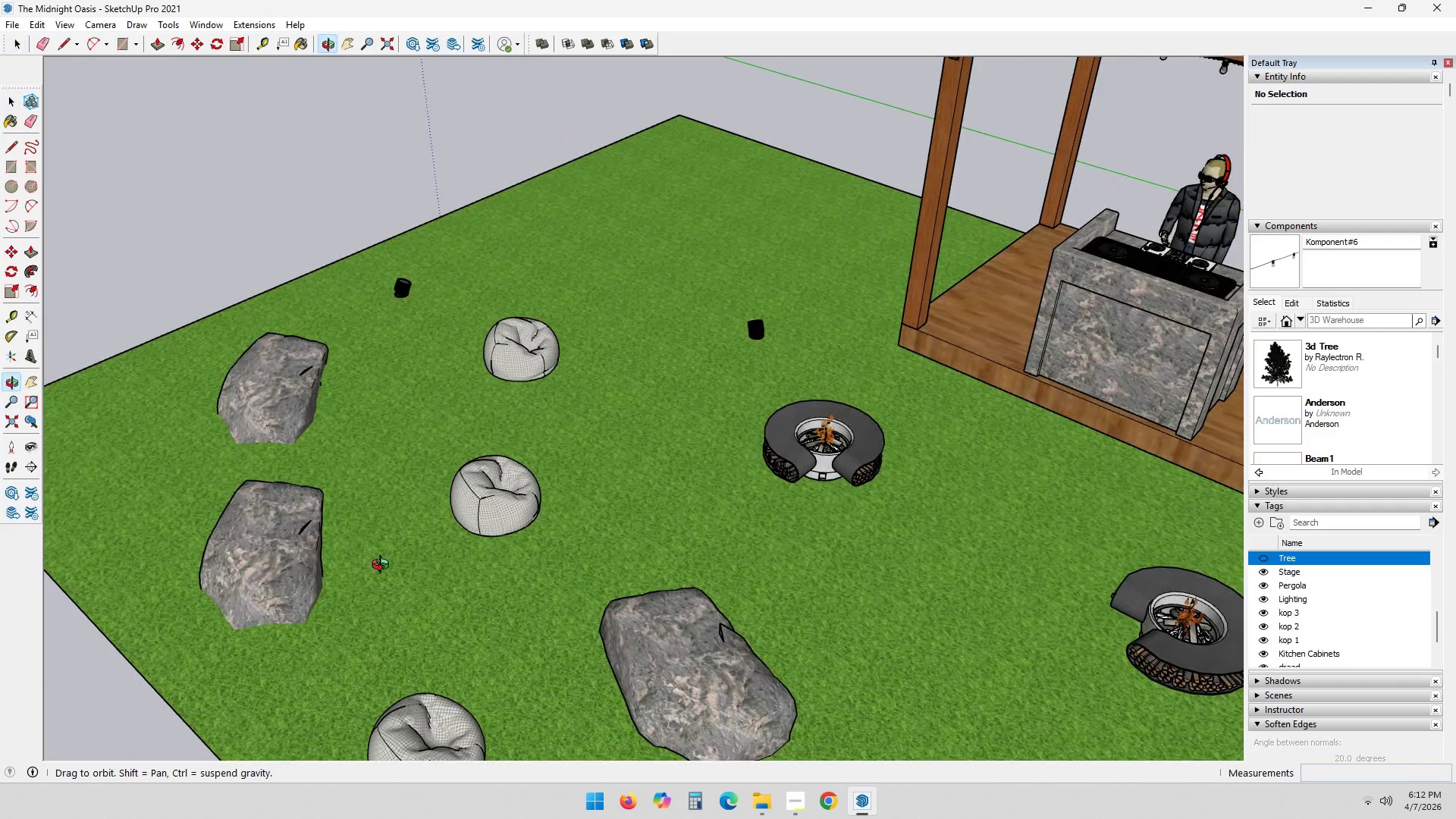 
key(Control+Z)
 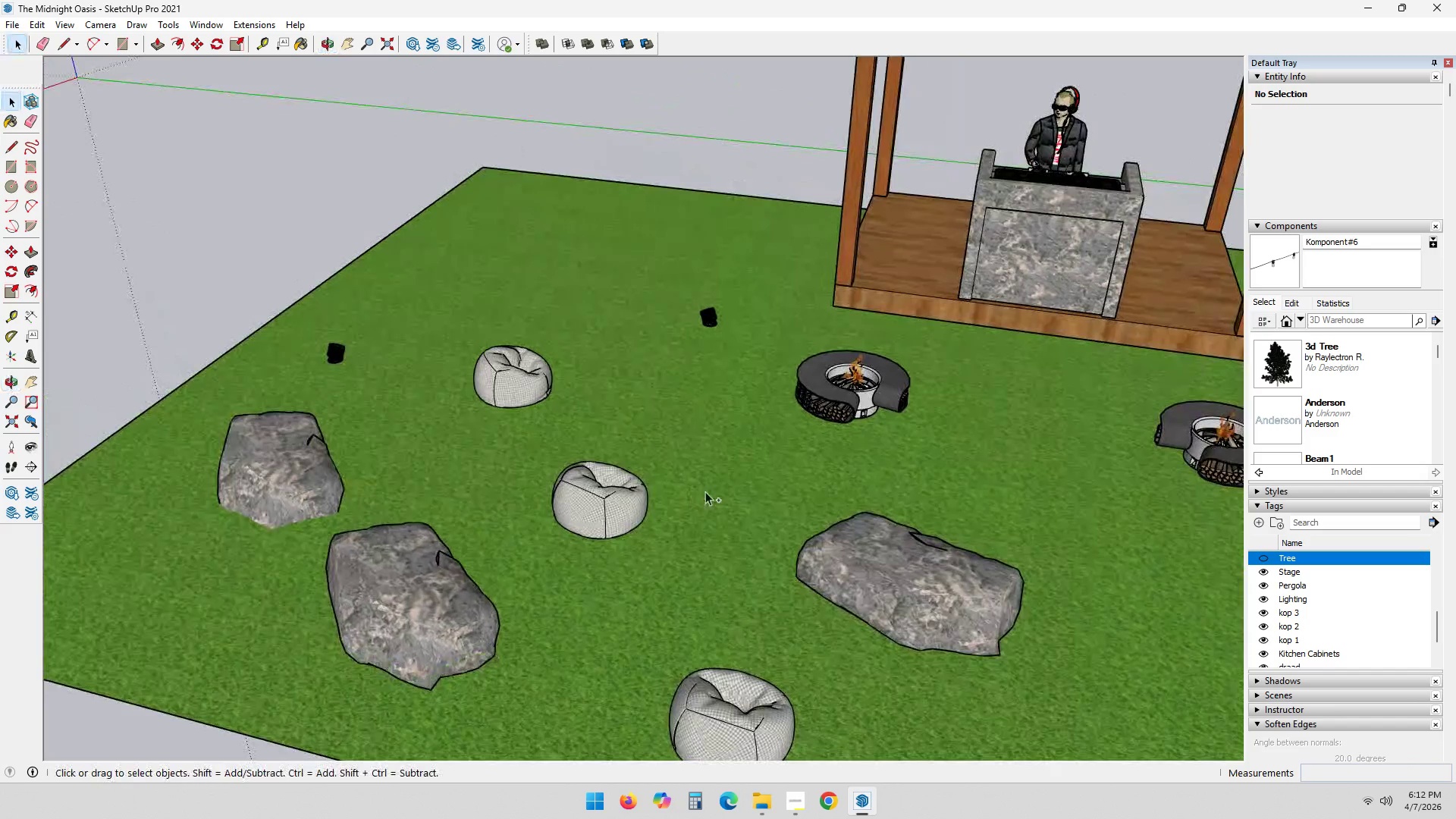 
key(Control+Z)
 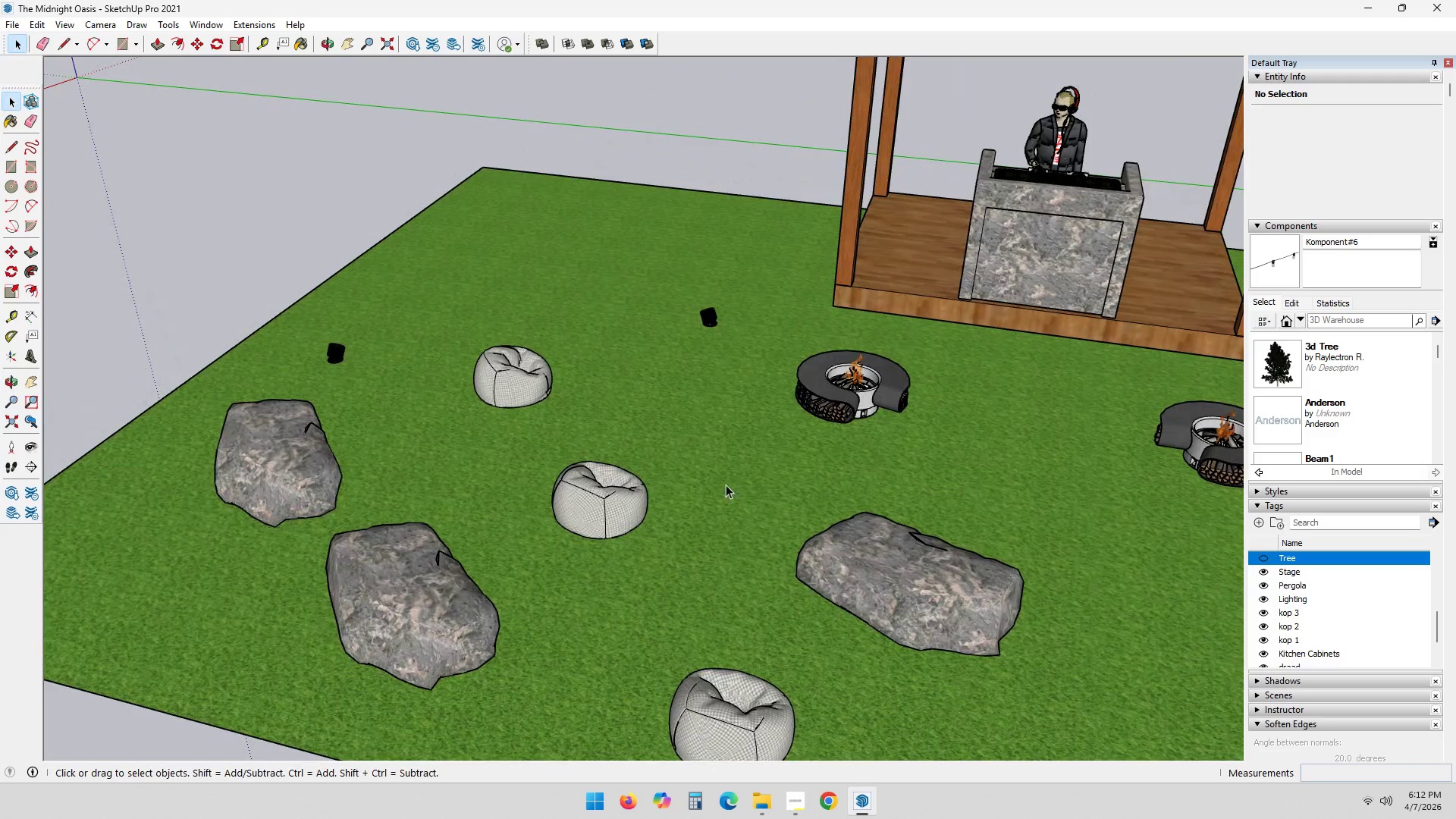 
scroll: coordinate [723, 613], scroll_direction: down, amount: 14.0
 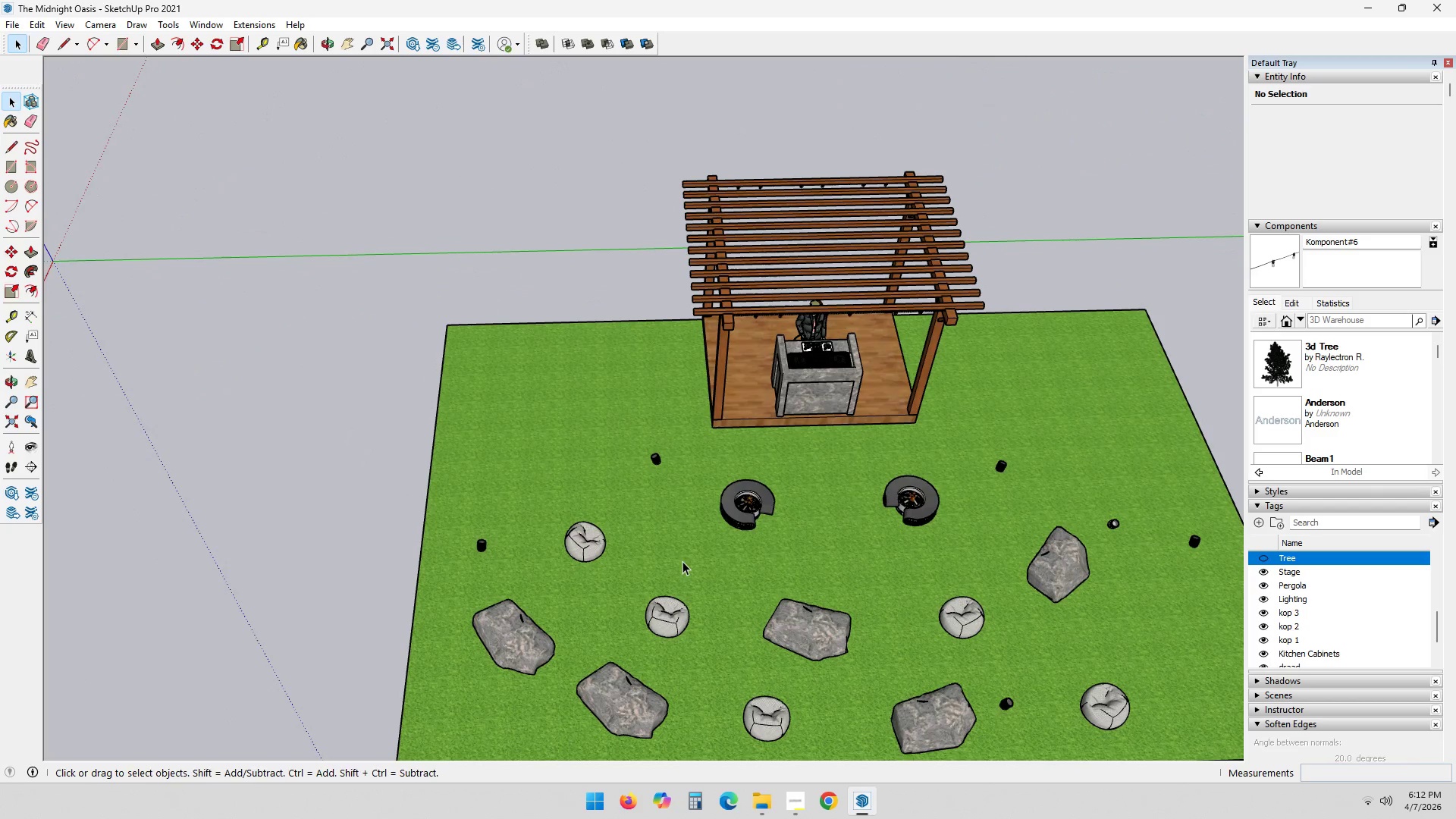 
hold_key(key=ShiftLeft, duration=0.52)
 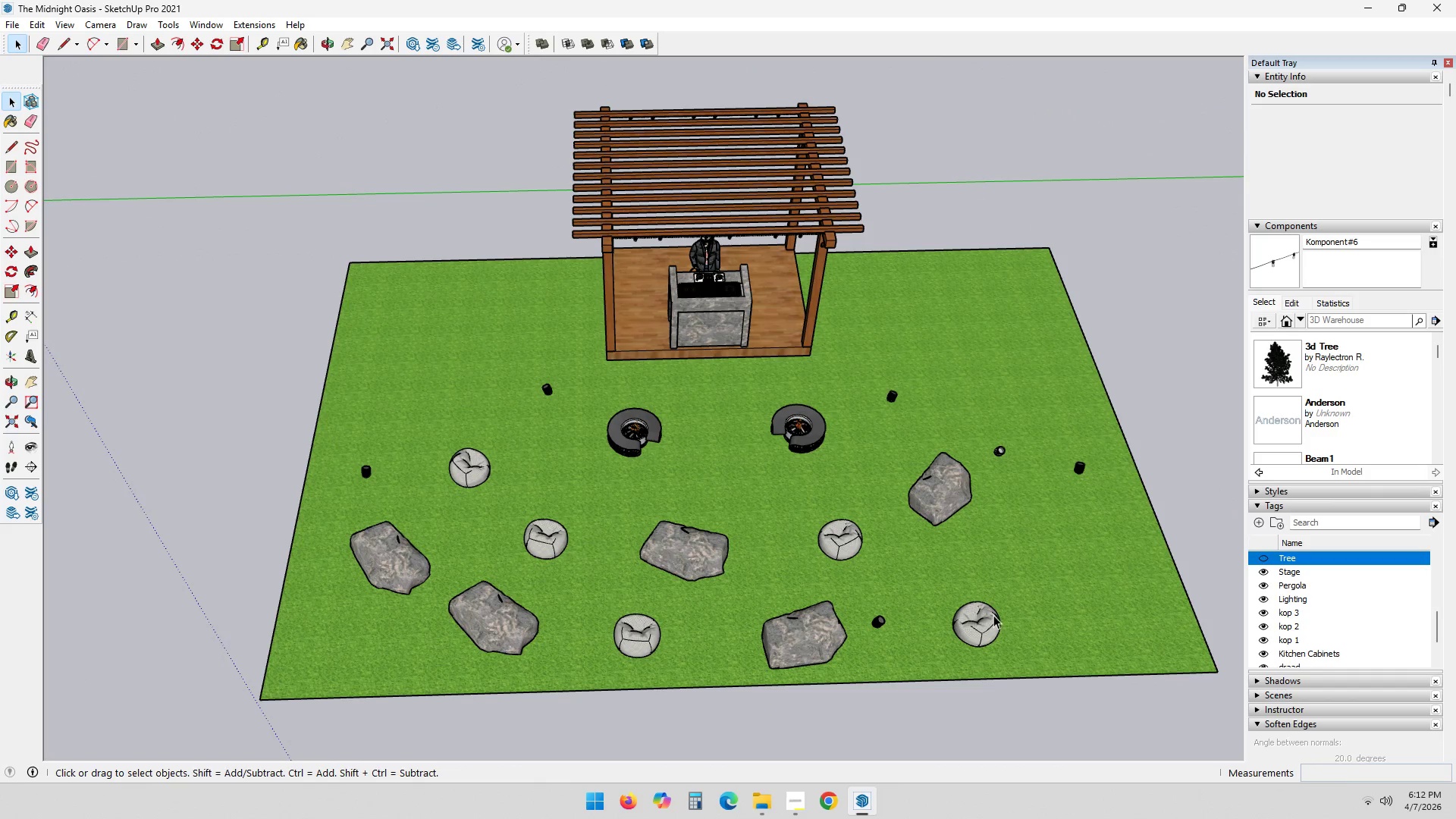 
left_click([989, 615])
 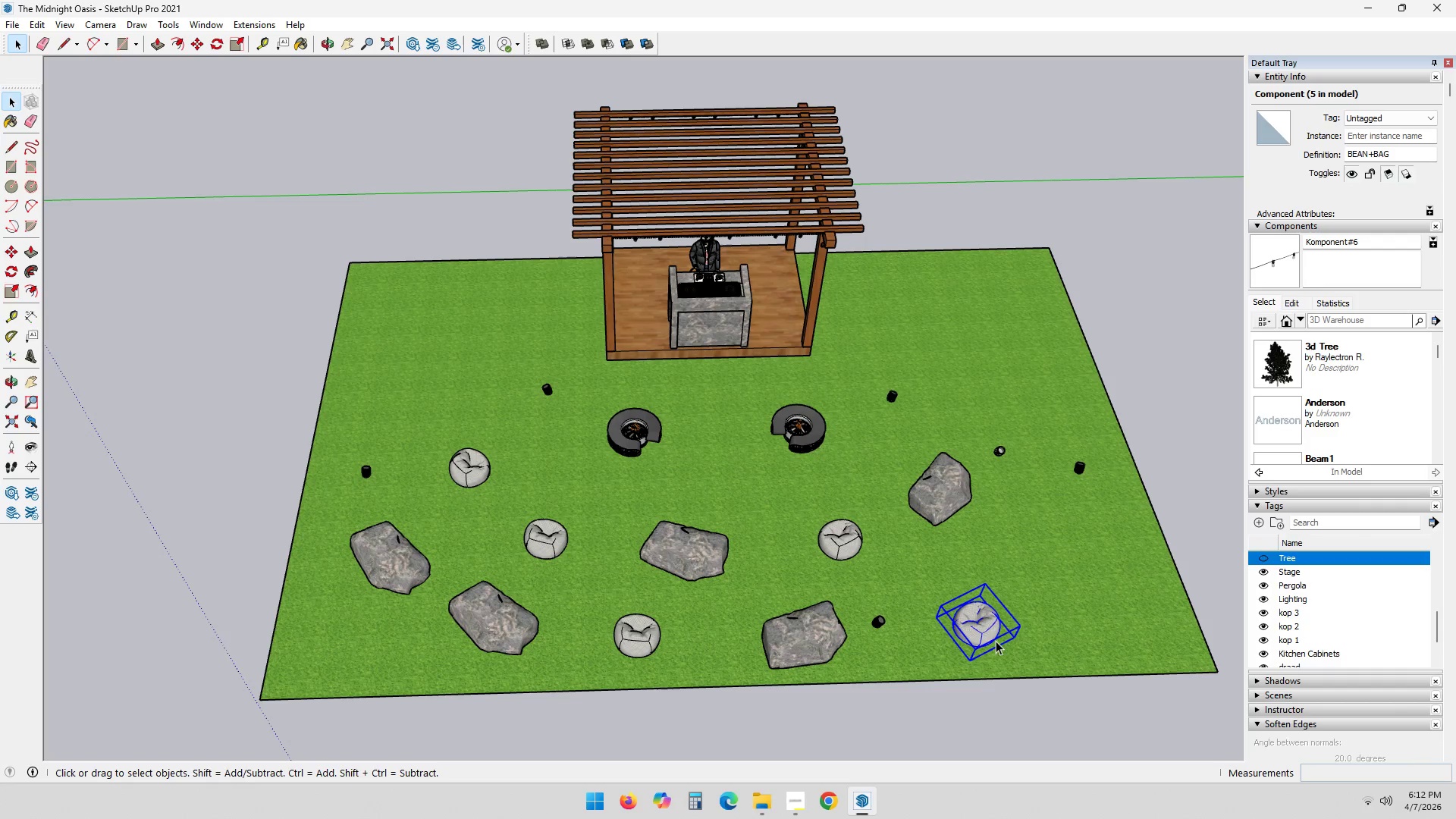 
key(M)
 